 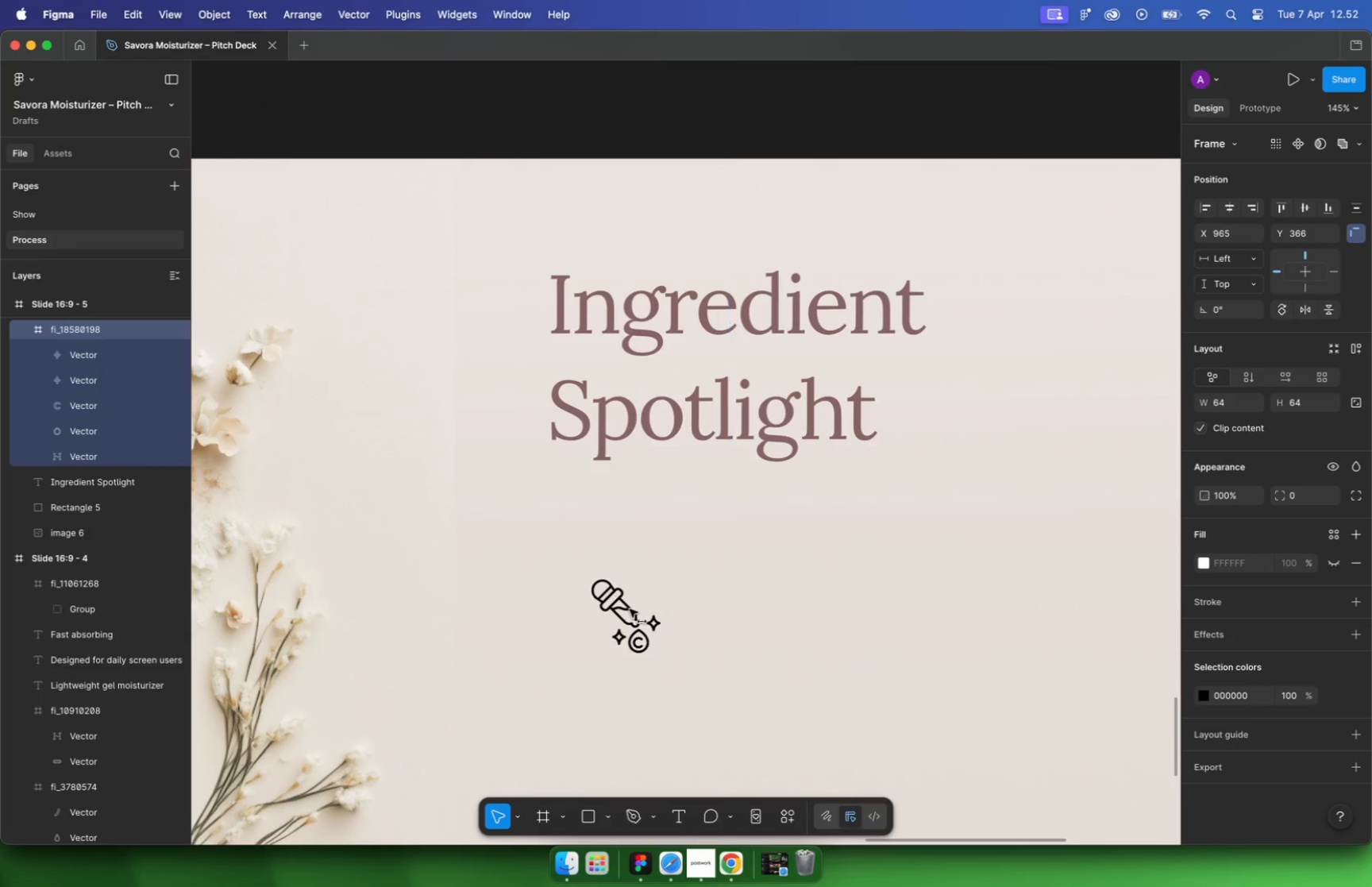 
scroll: coordinate [640, 556], scroll_direction: down, amount: 21.0
 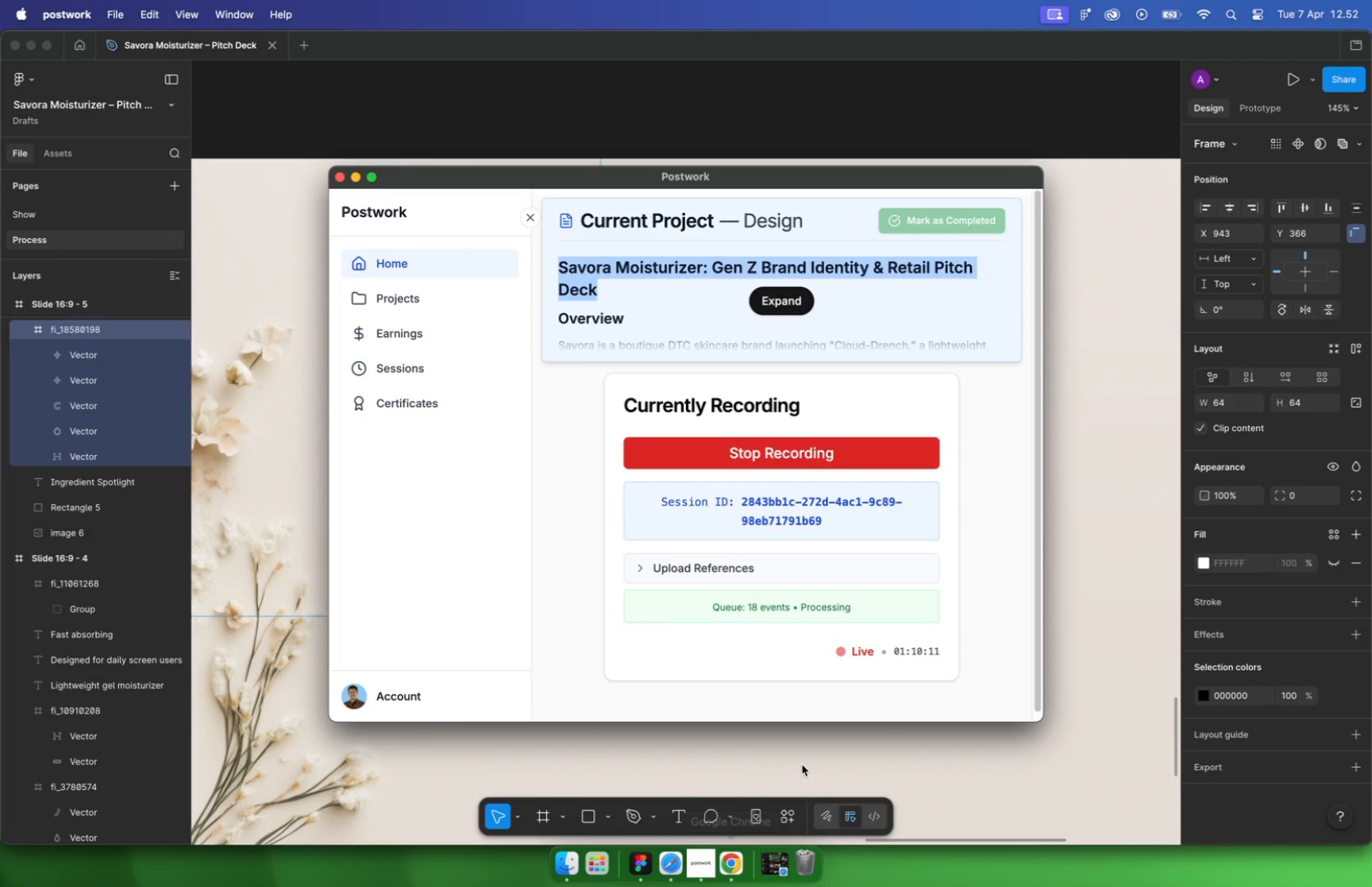 
scroll: coordinate [456, 411], scroll_direction: up, amount: 31.0
 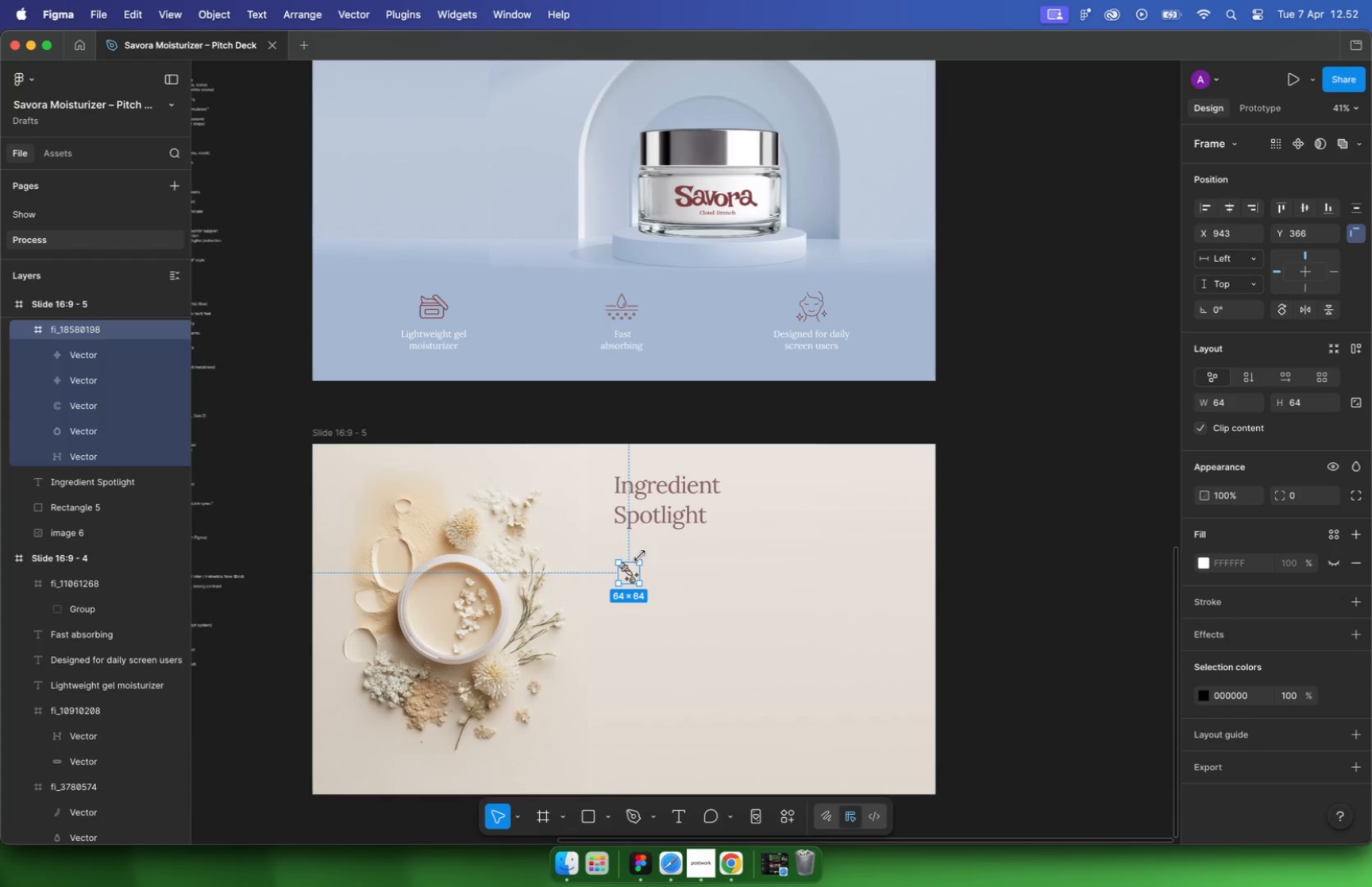 
key(Meta+CommandLeft)
 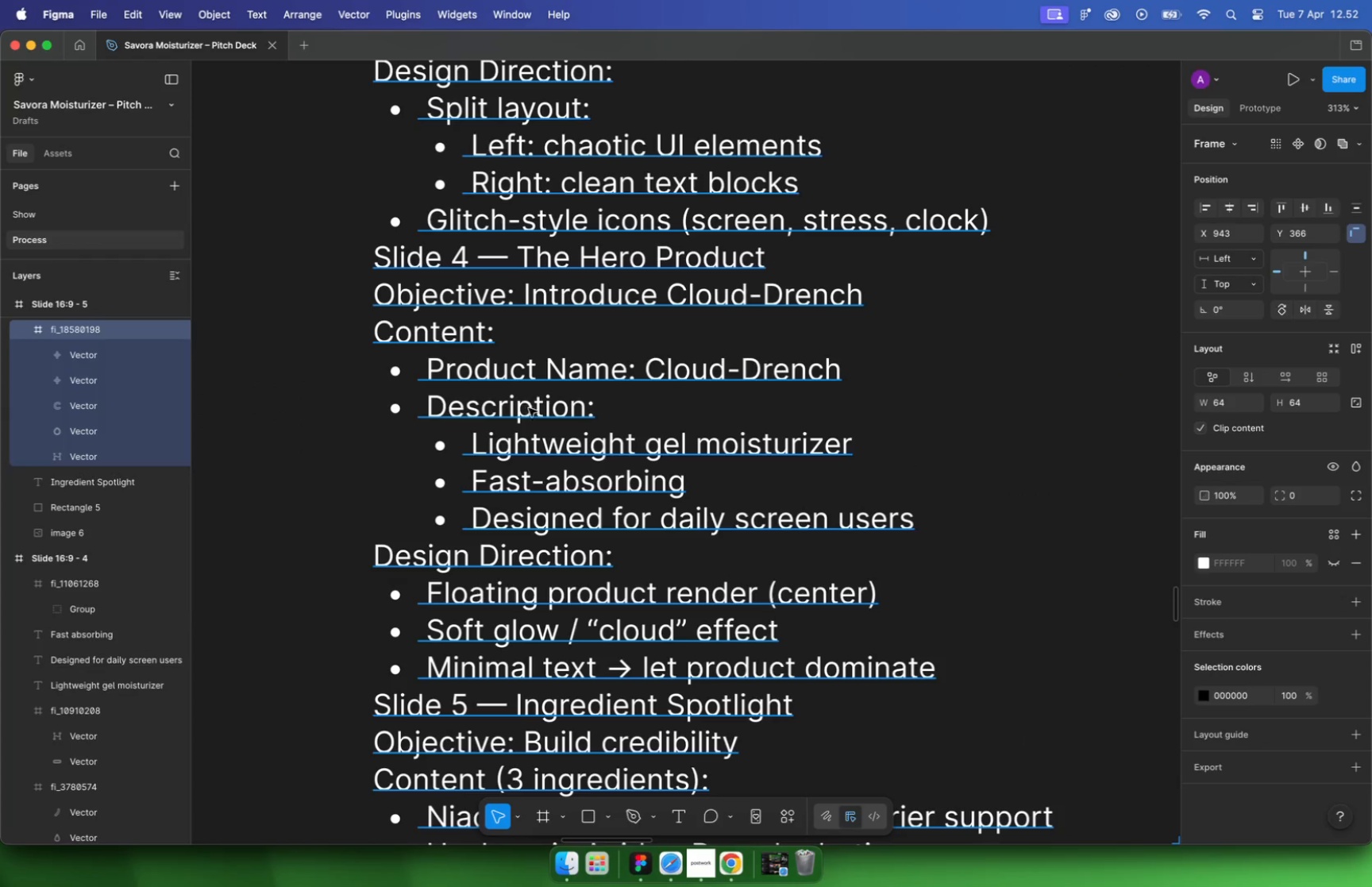 
scroll: coordinate [526, 406], scroll_direction: down, amount: 9.0
 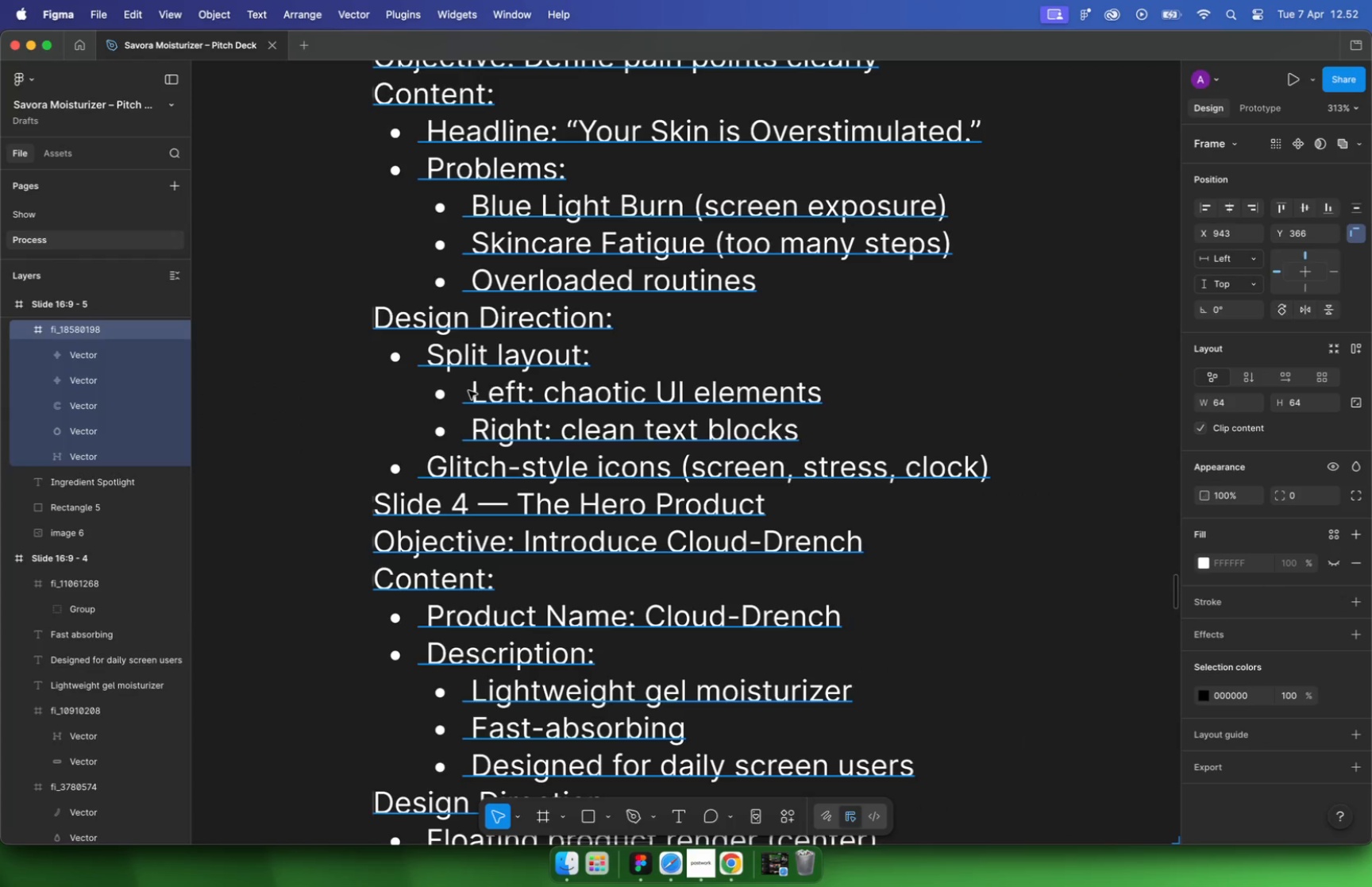 
double_click([599, 444])
 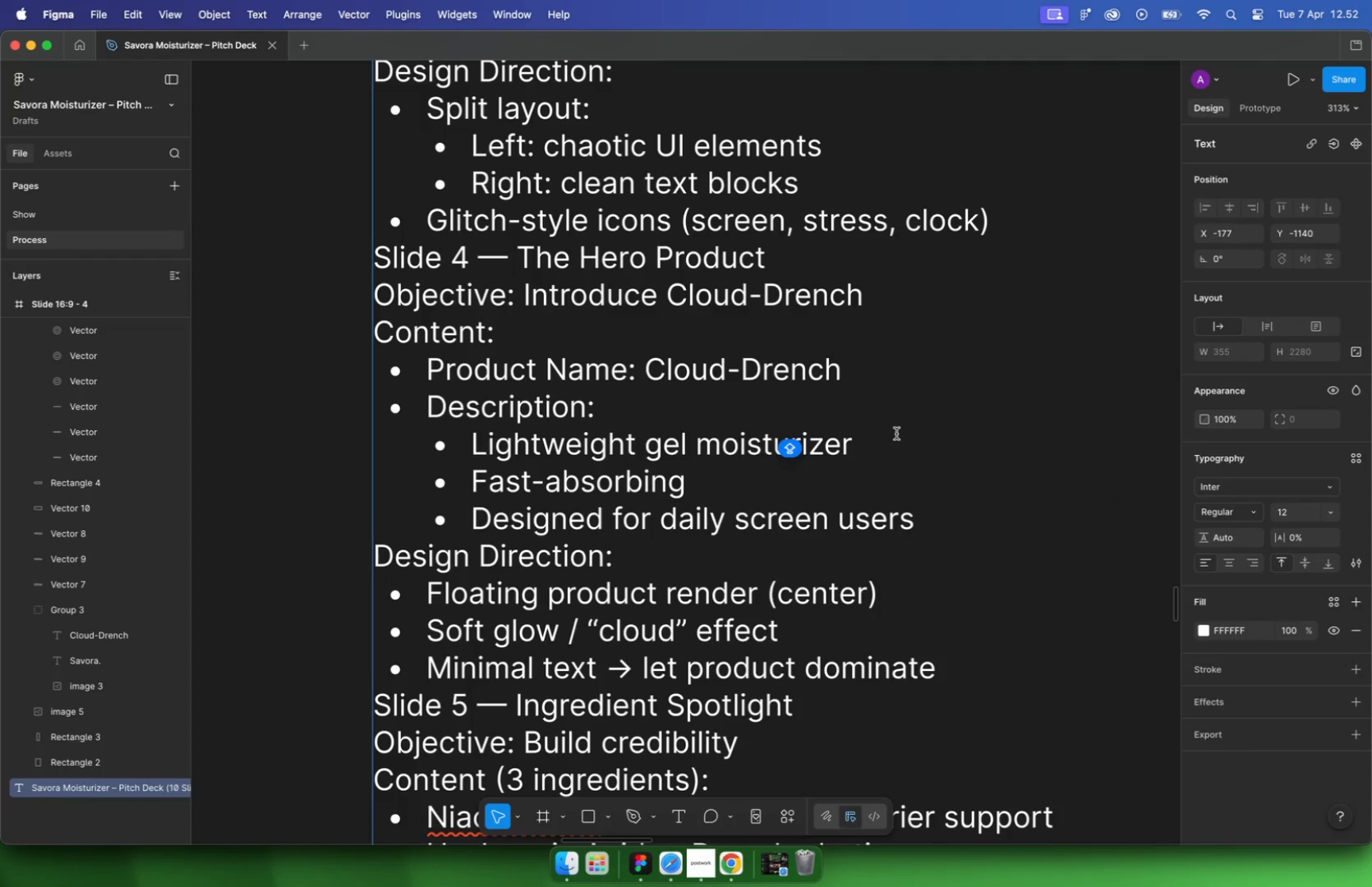 
scroll: coordinate [609, 406], scroll_direction: down, amount: 5.0
 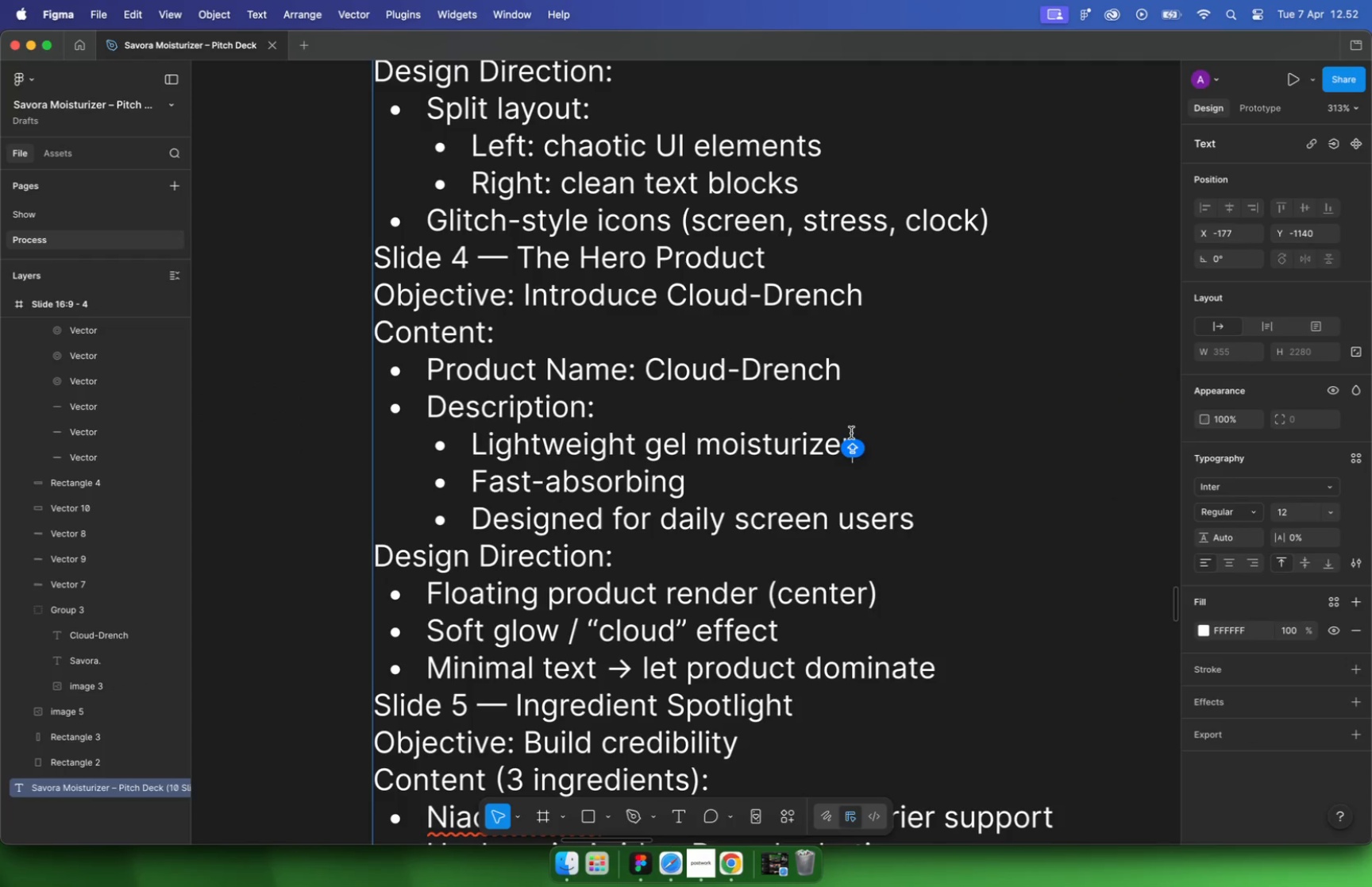 
hold_key(key=CommandLeft, duration=4.24)
scroll: coordinate [503, 430], scroll_direction: down, amount: 31.0
 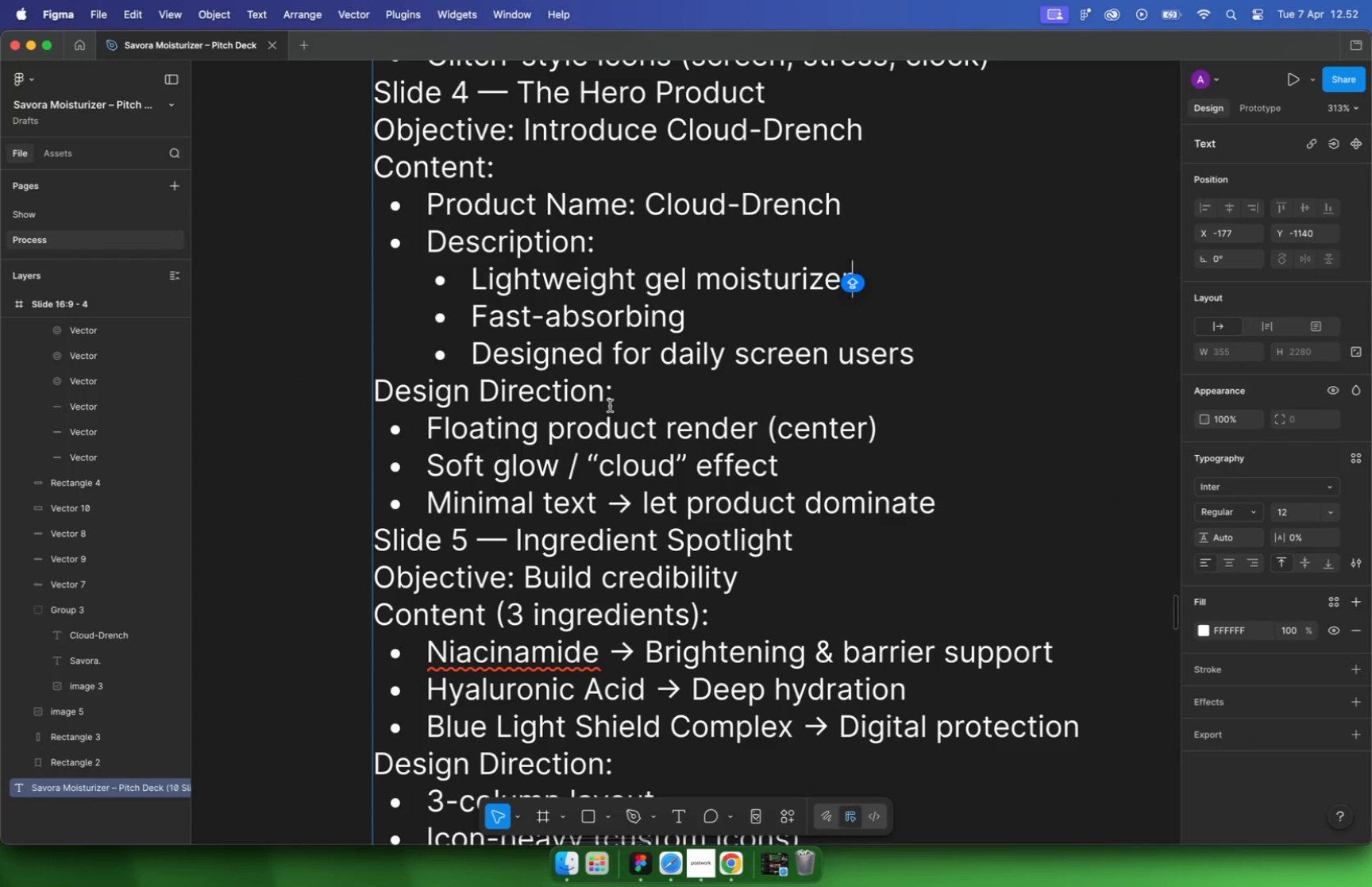 
scroll: coordinate [512, 427], scroll_direction: none, amount: 0.0
 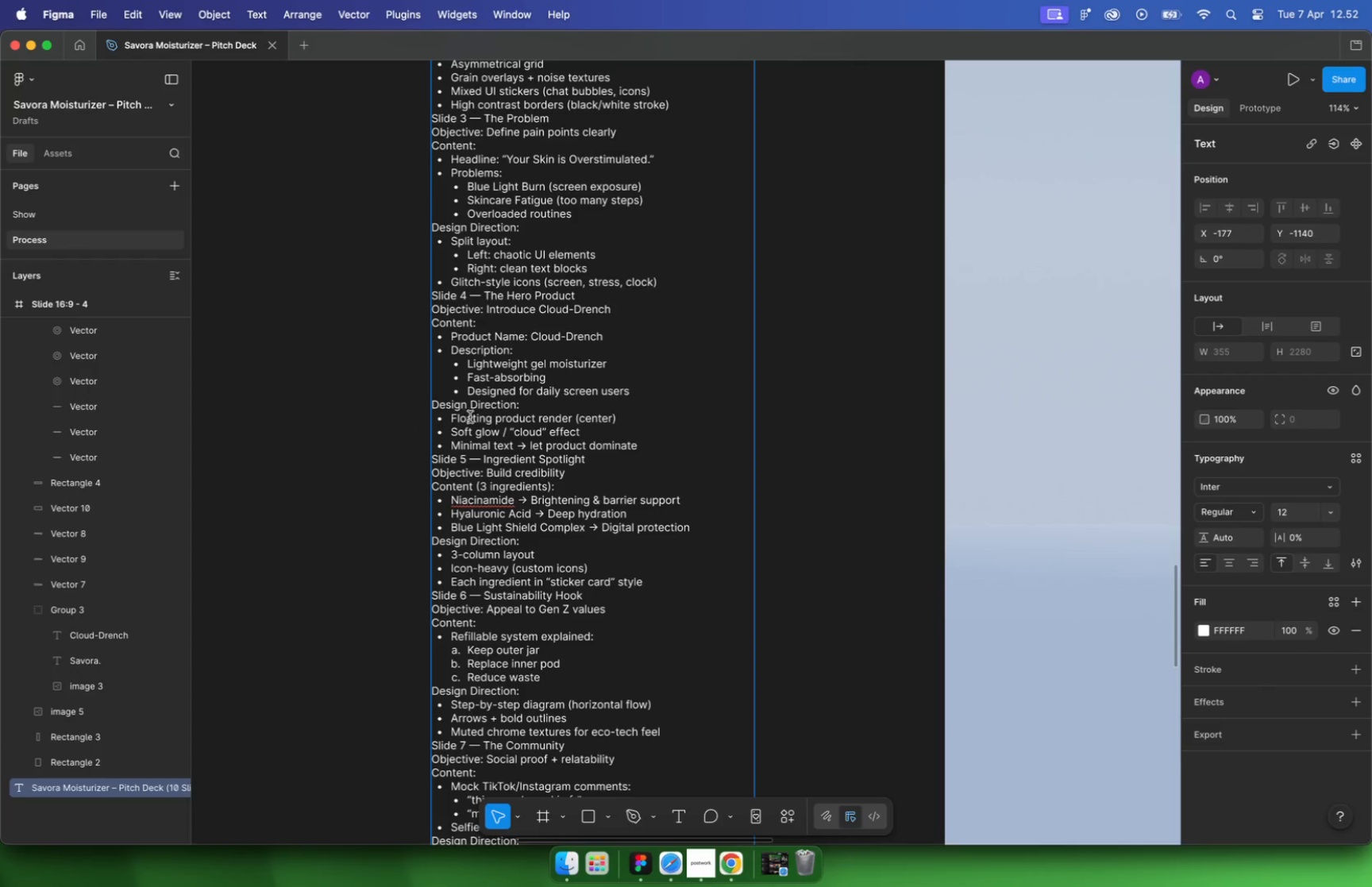 
scroll: coordinate [512, 427], scroll_direction: up, amount: 11.0
 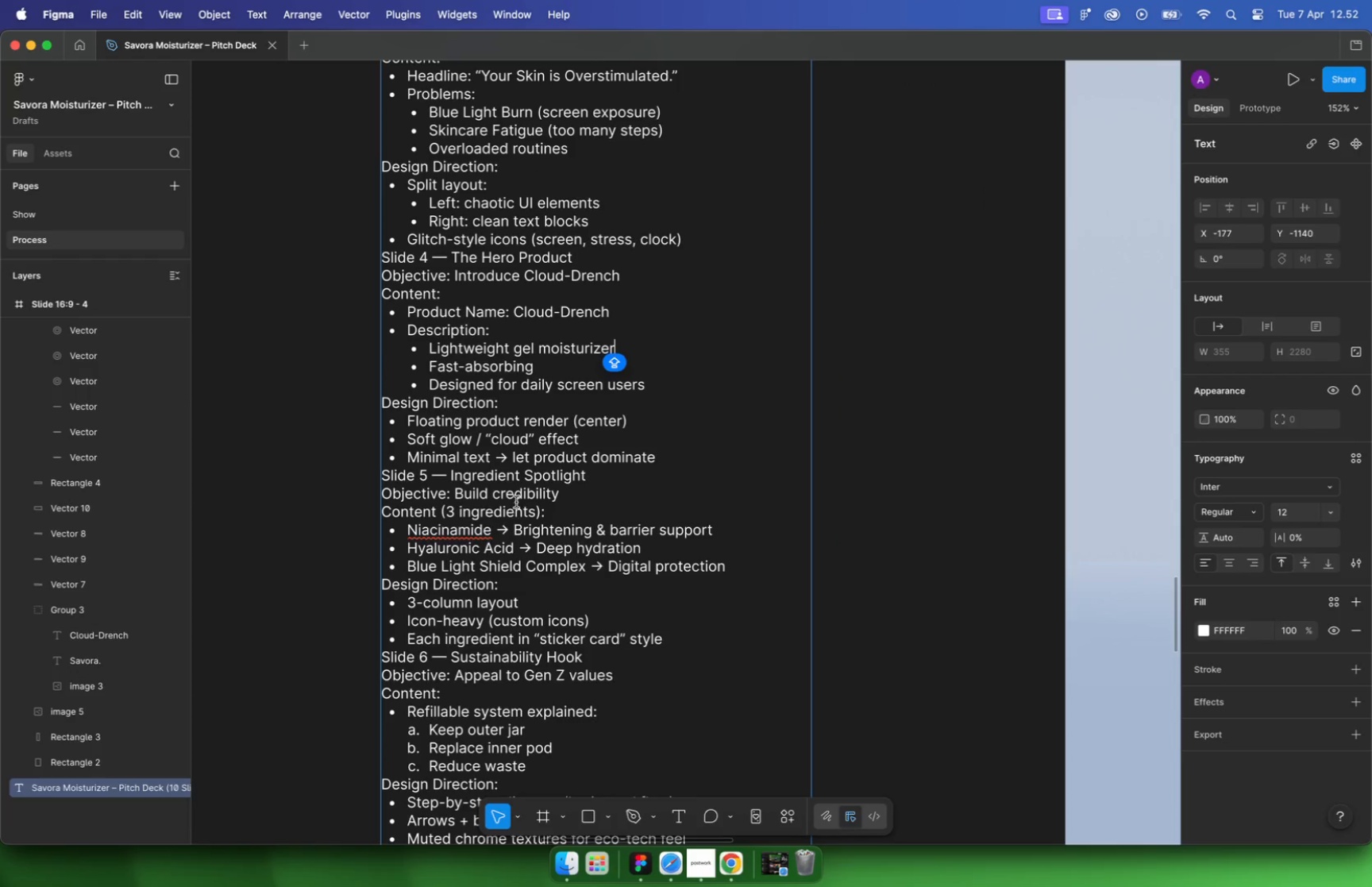 
wait(5.16)
 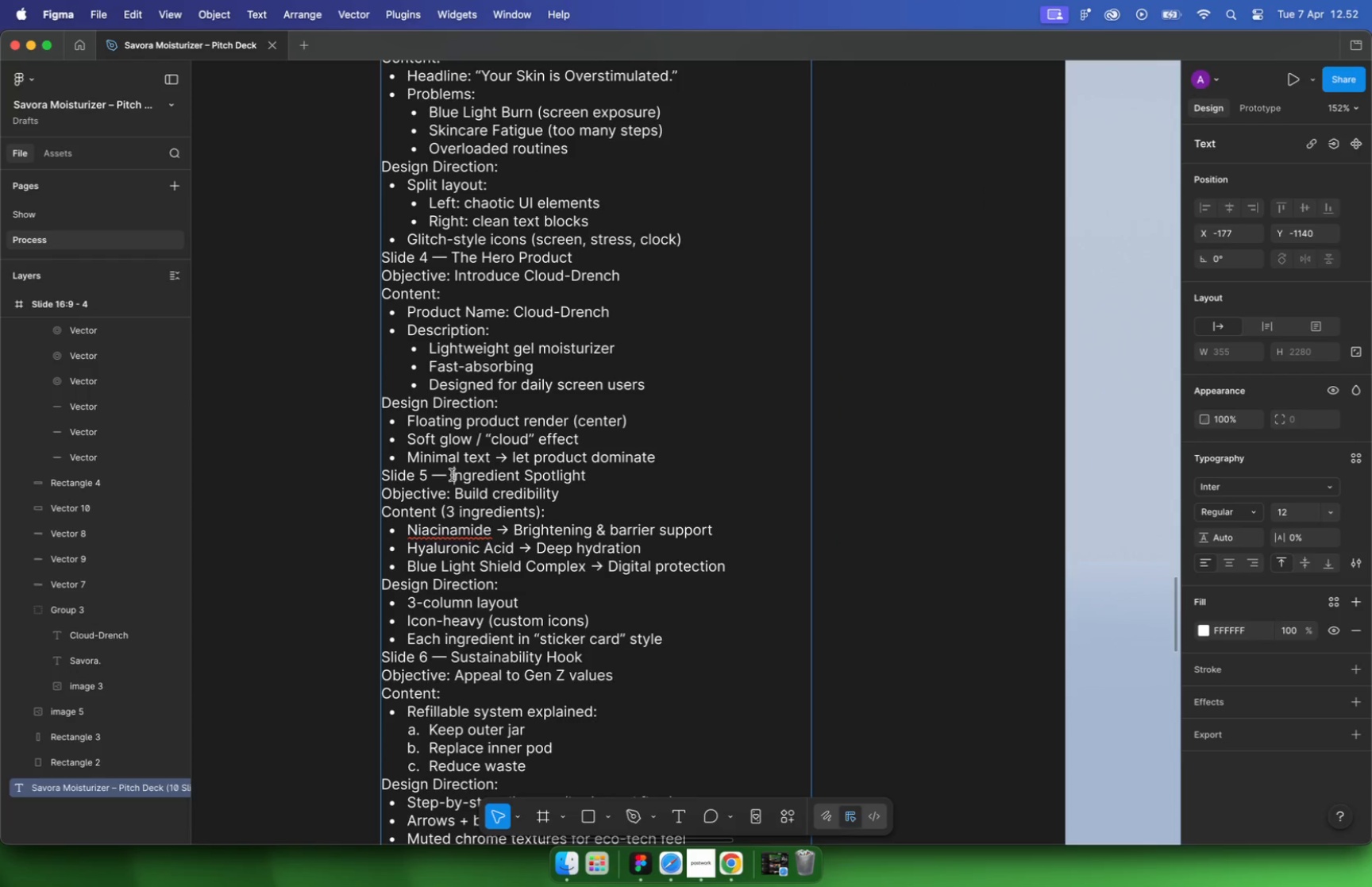 
left_click([592, 488])
 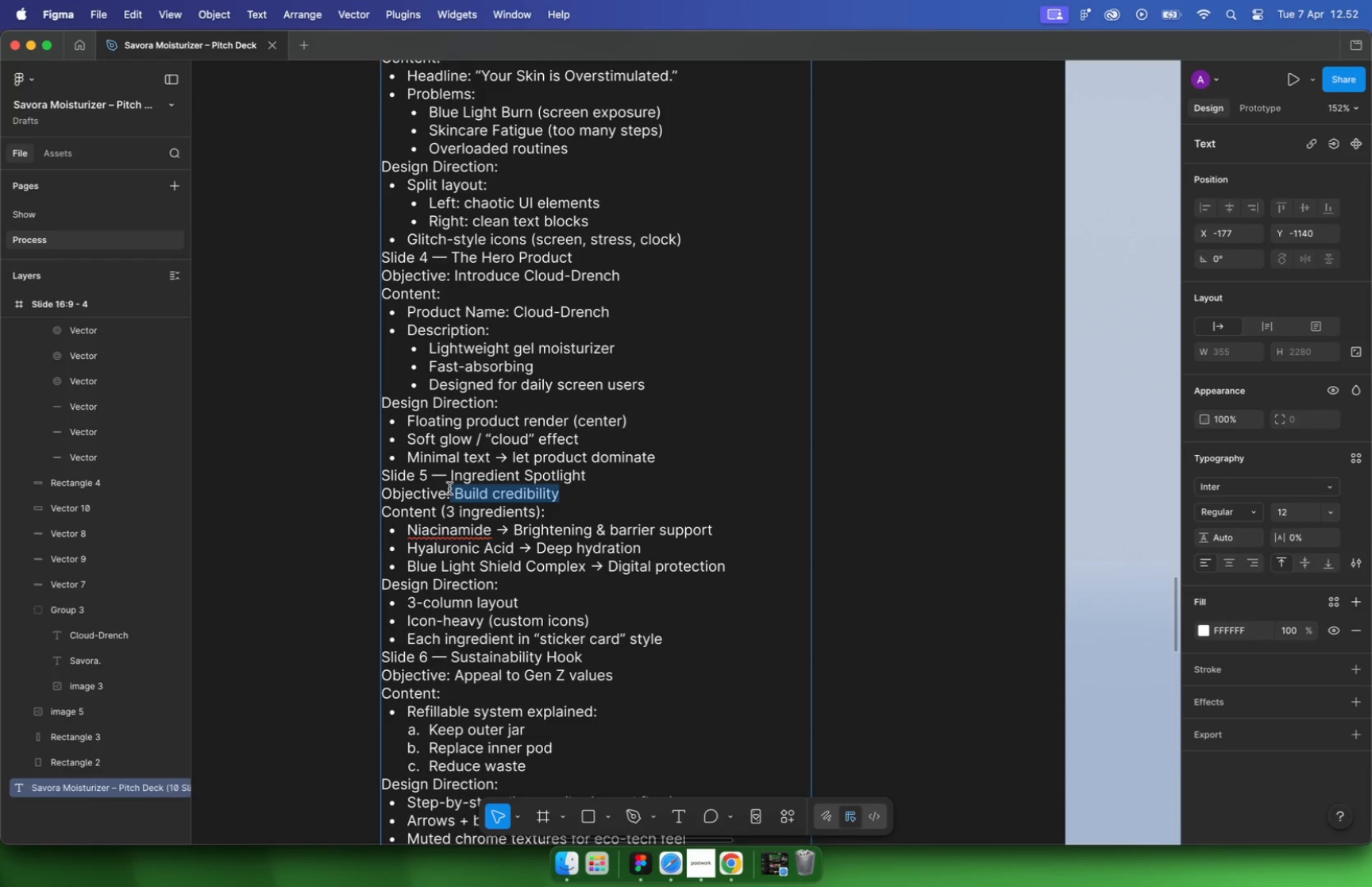 
left_click_drag(start_coordinate=[566, 492], to_coordinate=[449, 488])
 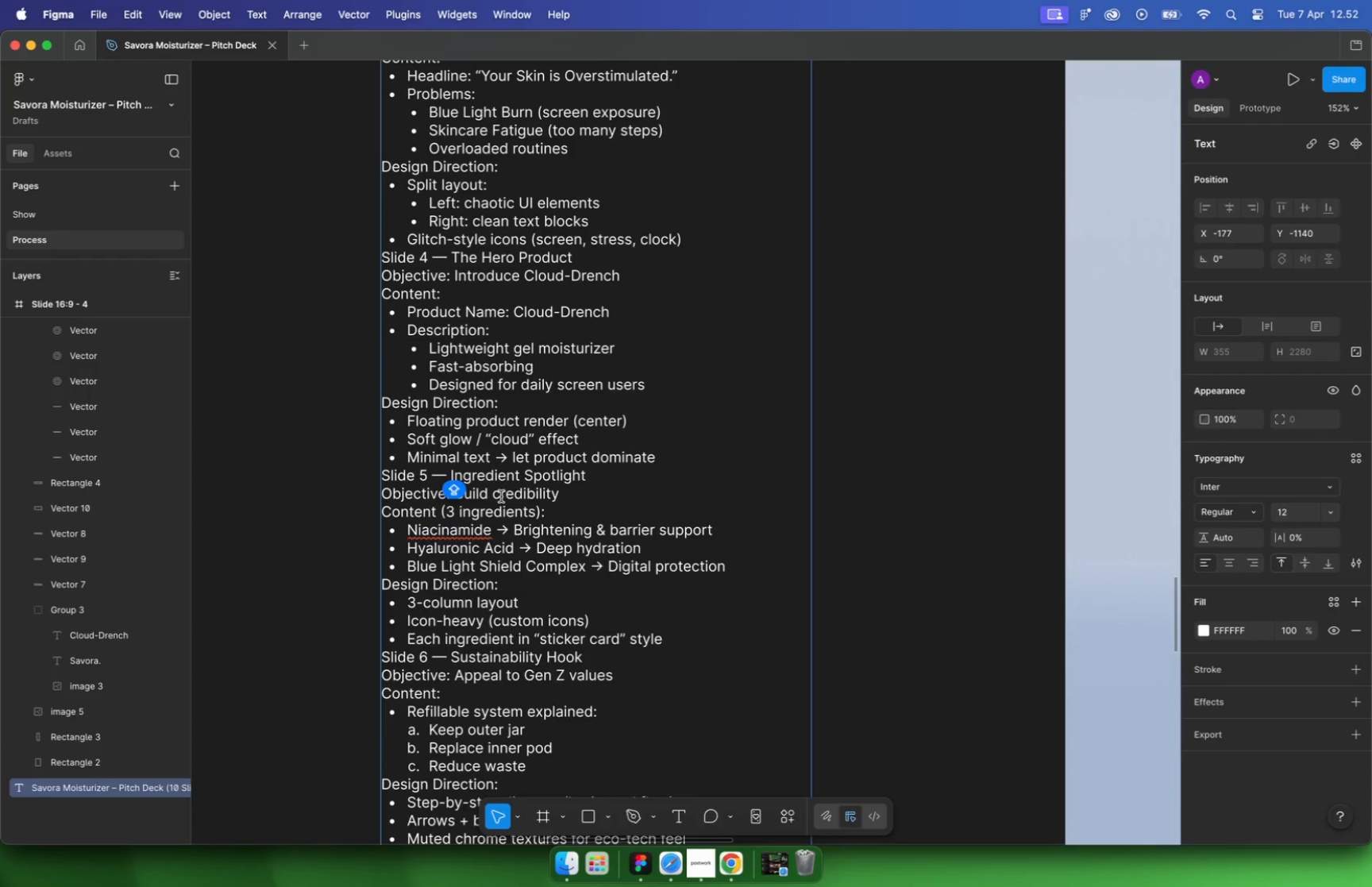 
left_click_drag(start_coordinate=[577, 487], to_coordinate=[457, 492])
 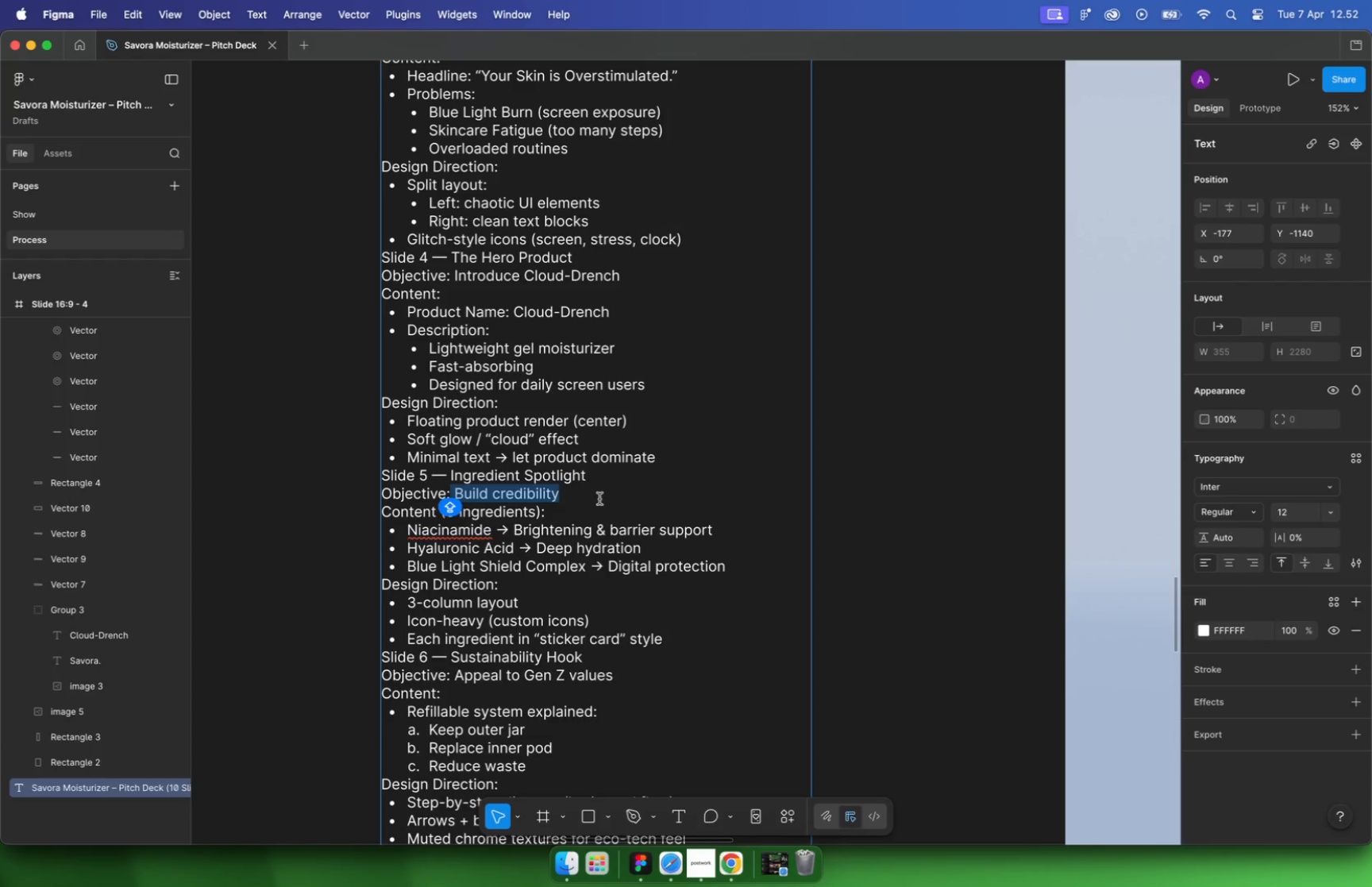 
key(Meta+C)
 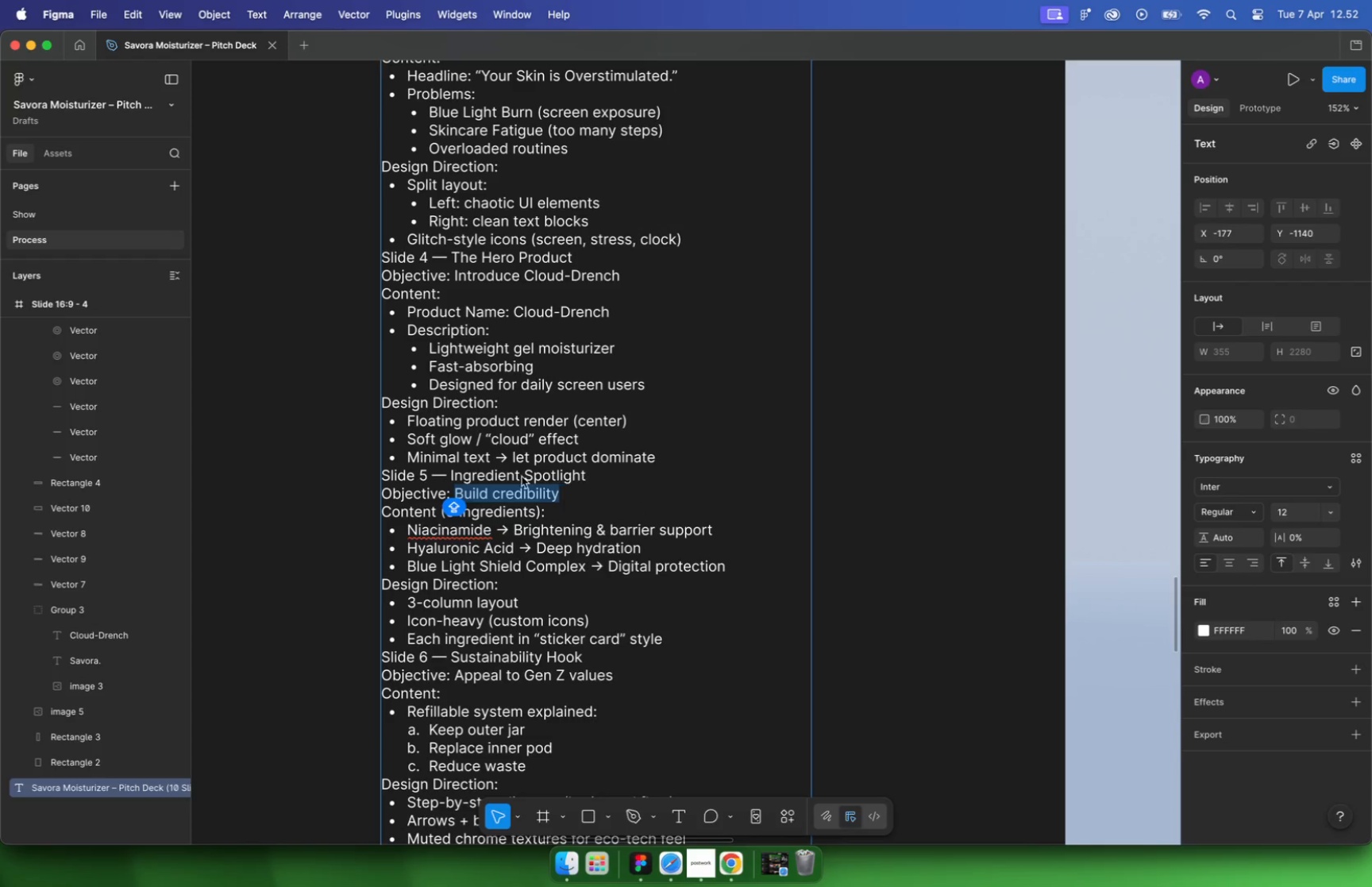 
hold_key(key=CommandLeft, duration=2.07)
scroll: coordinate [487, 467], scroll_direction: down, amount: 34.0
 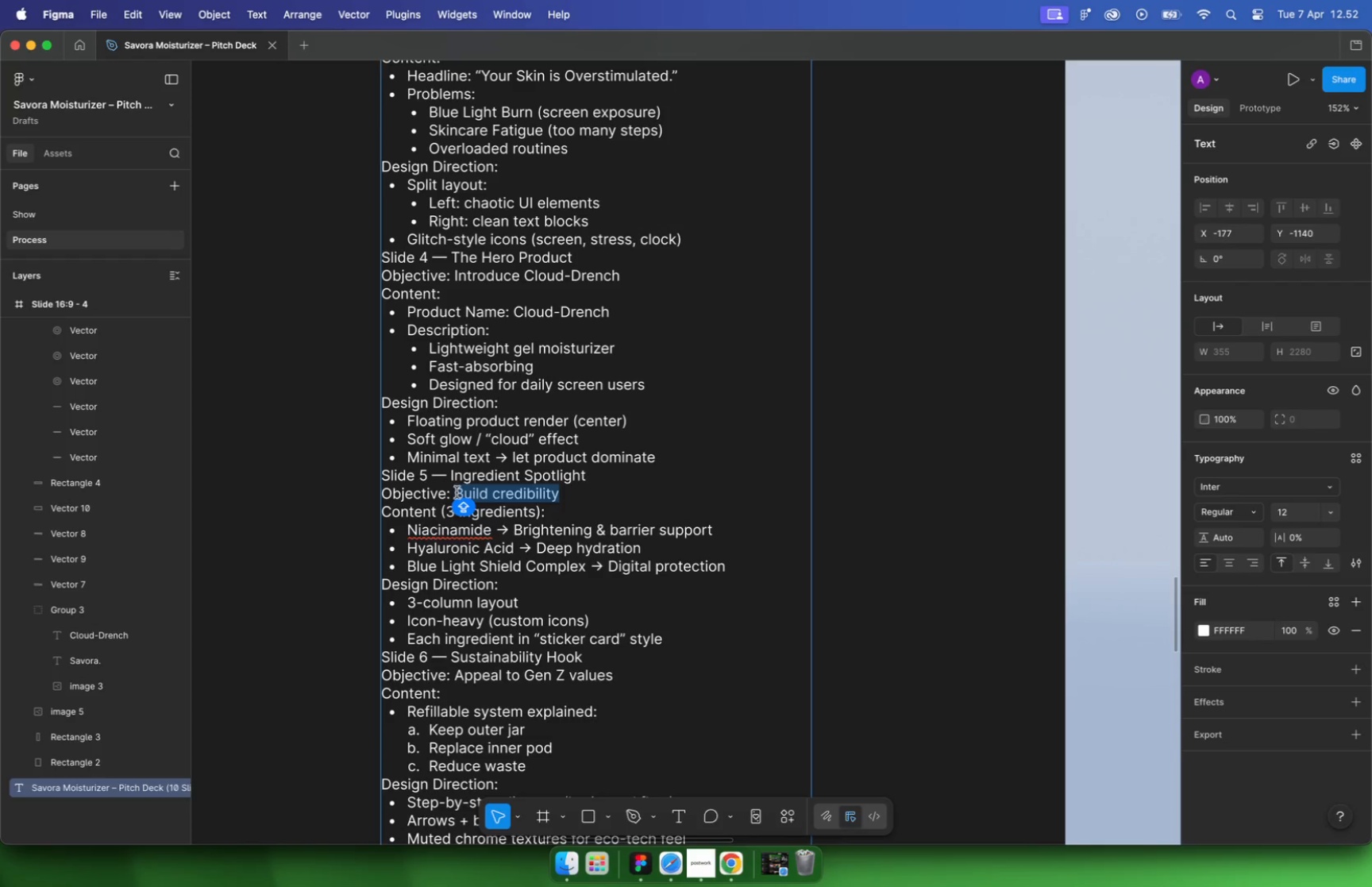 
scroll: coordinate [702, 611], scroll_direction: up, amount: 15.0
 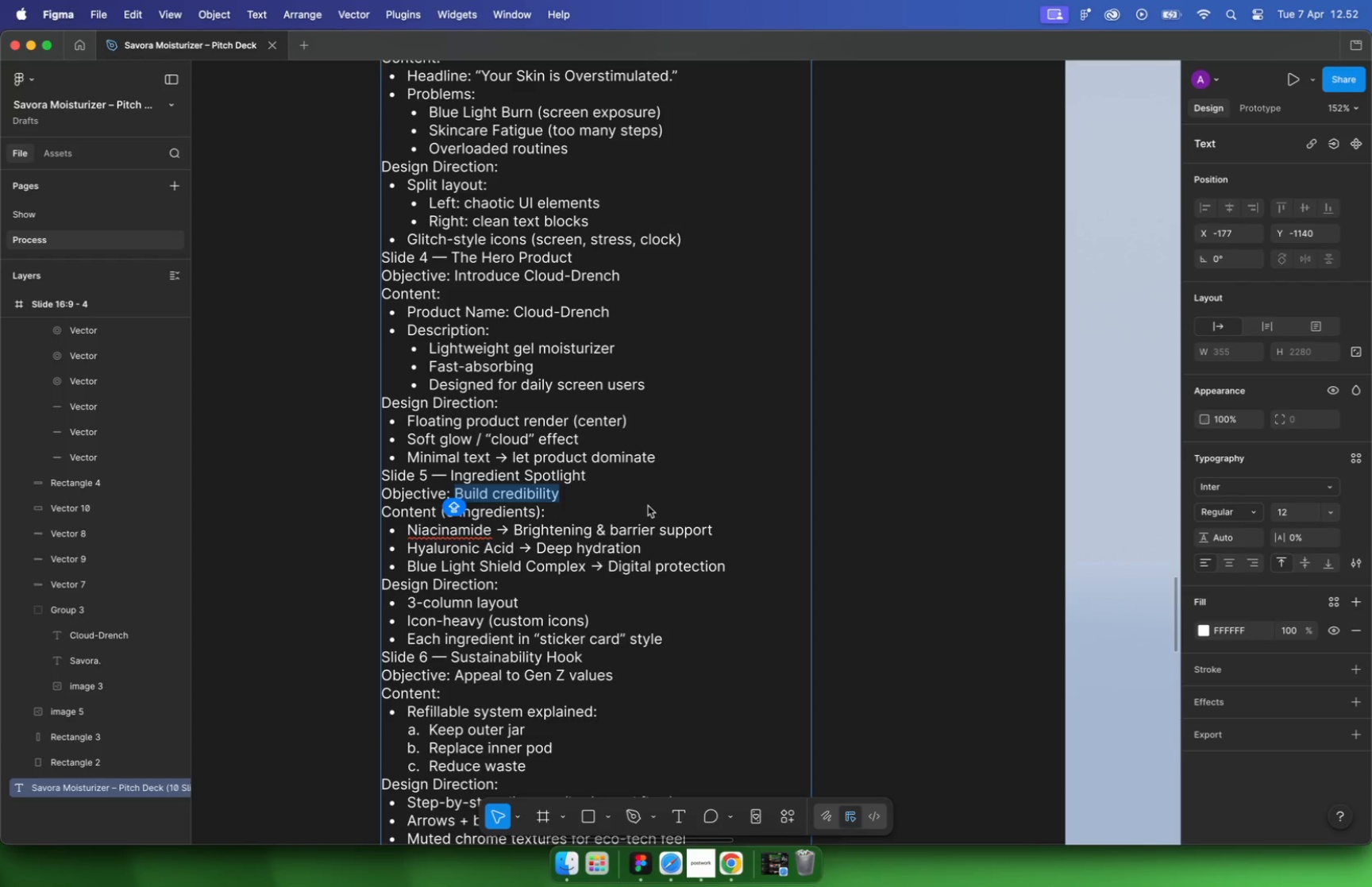 
hold_key(key=CommandLeft, duration=0.54)
 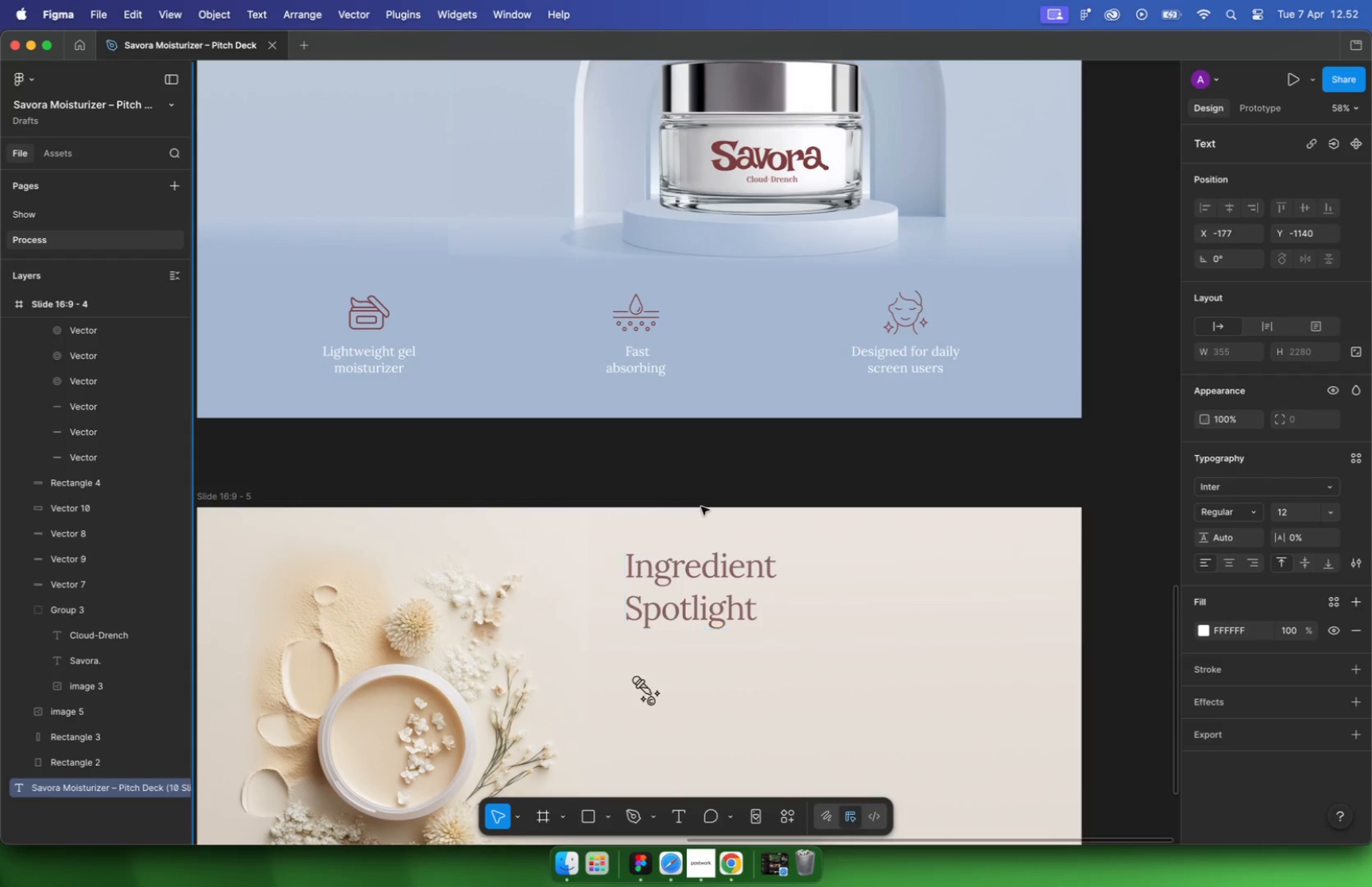 
left_click([707, 503])
 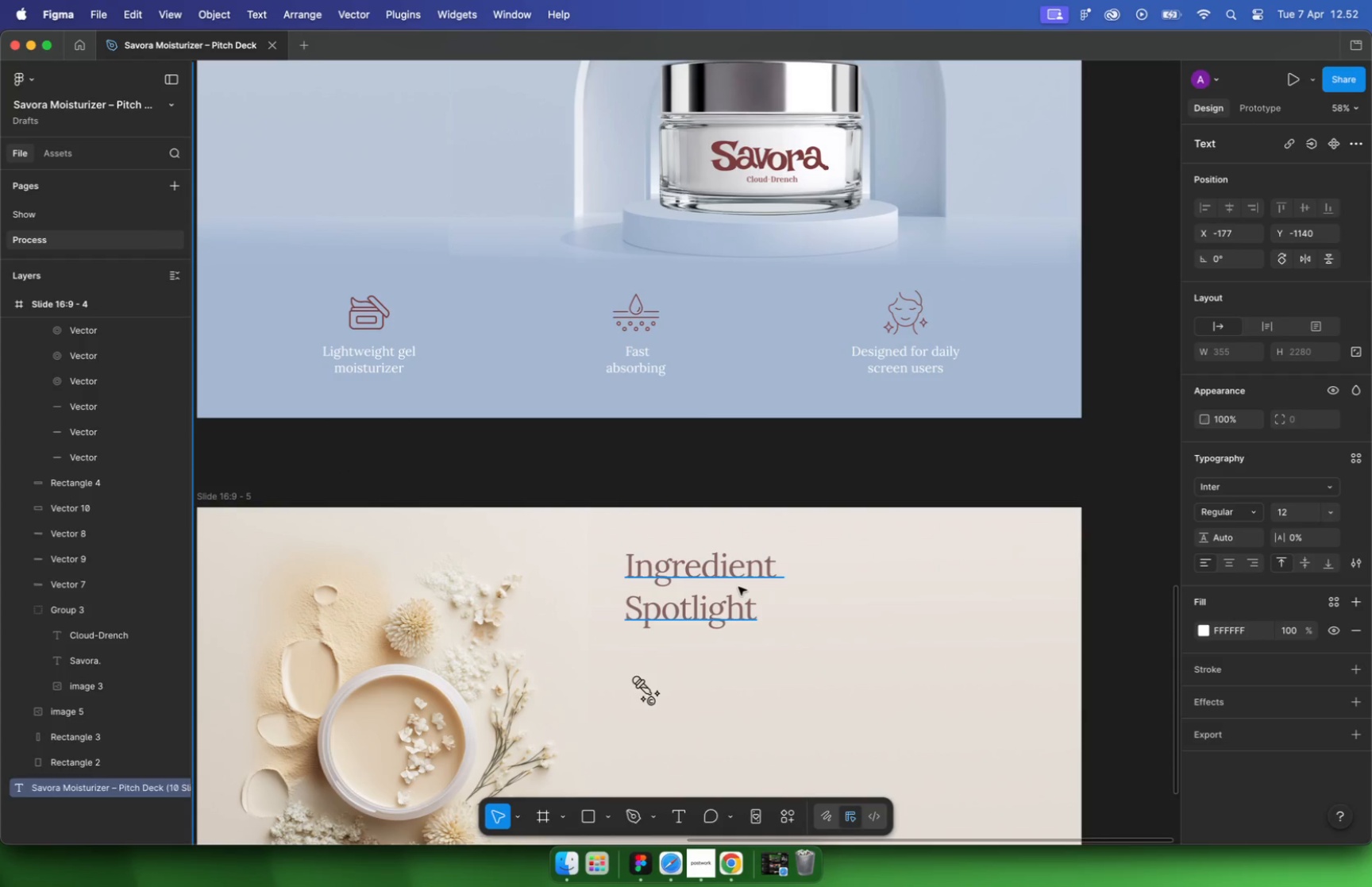 
left_click_drag(start_coordinate=[899, 588], to_coordinate=[919, 577])
 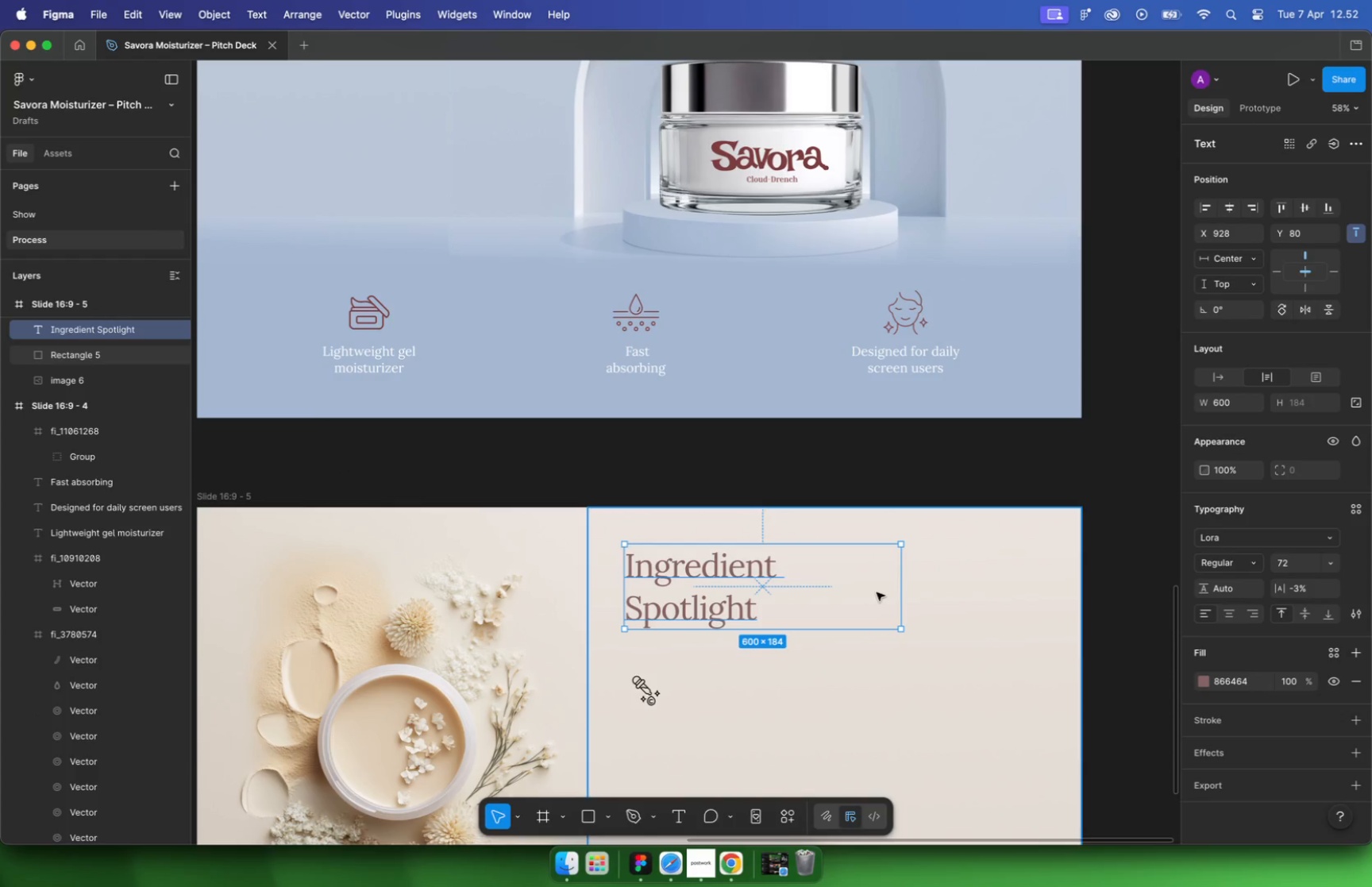 
hold_key(key=CommandLeft, duration=1.6)
scroll: coordinate [699, 549], scroll_direction: down, amount: 15.0
 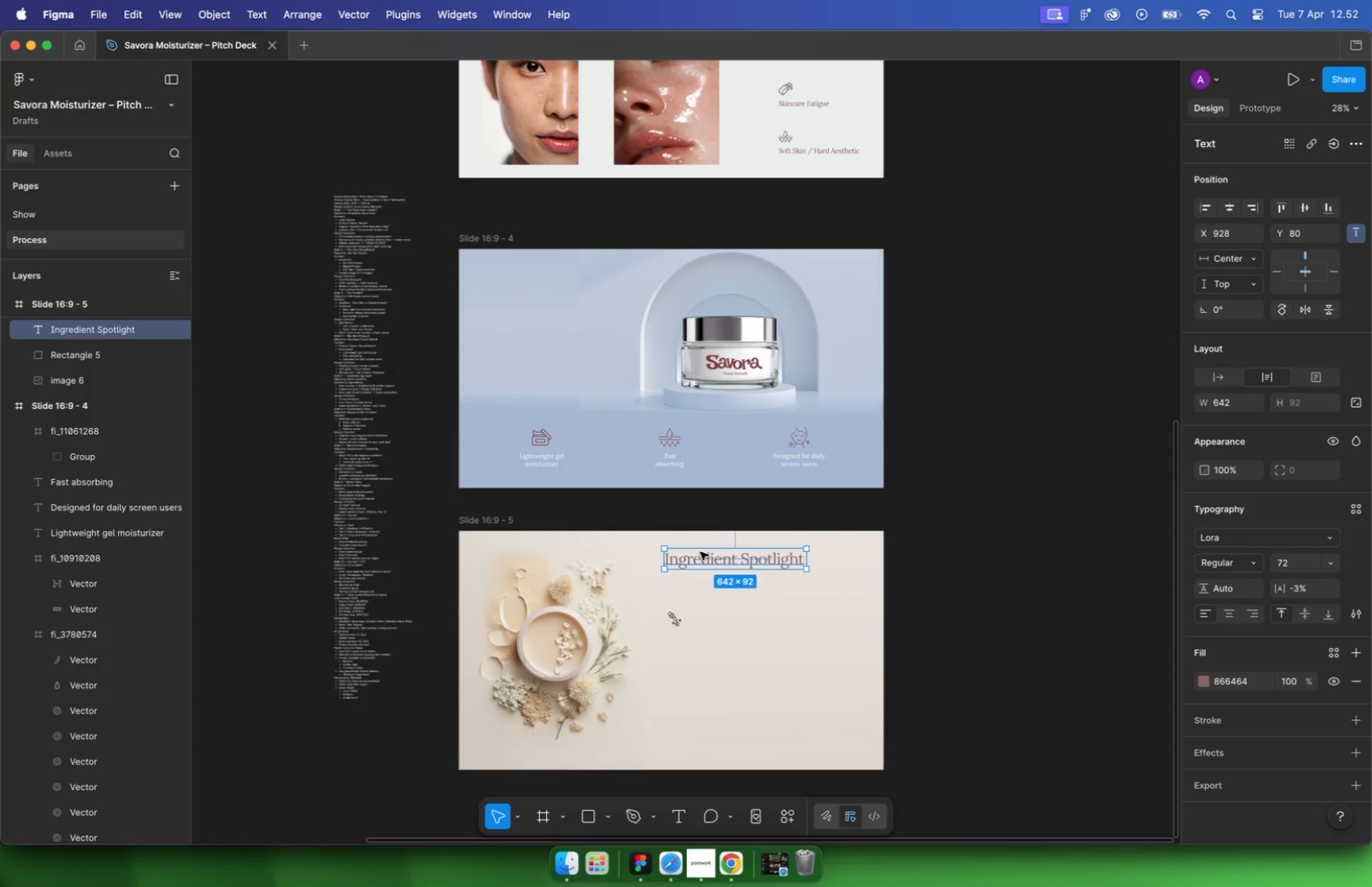 
left_click([572, 79])
 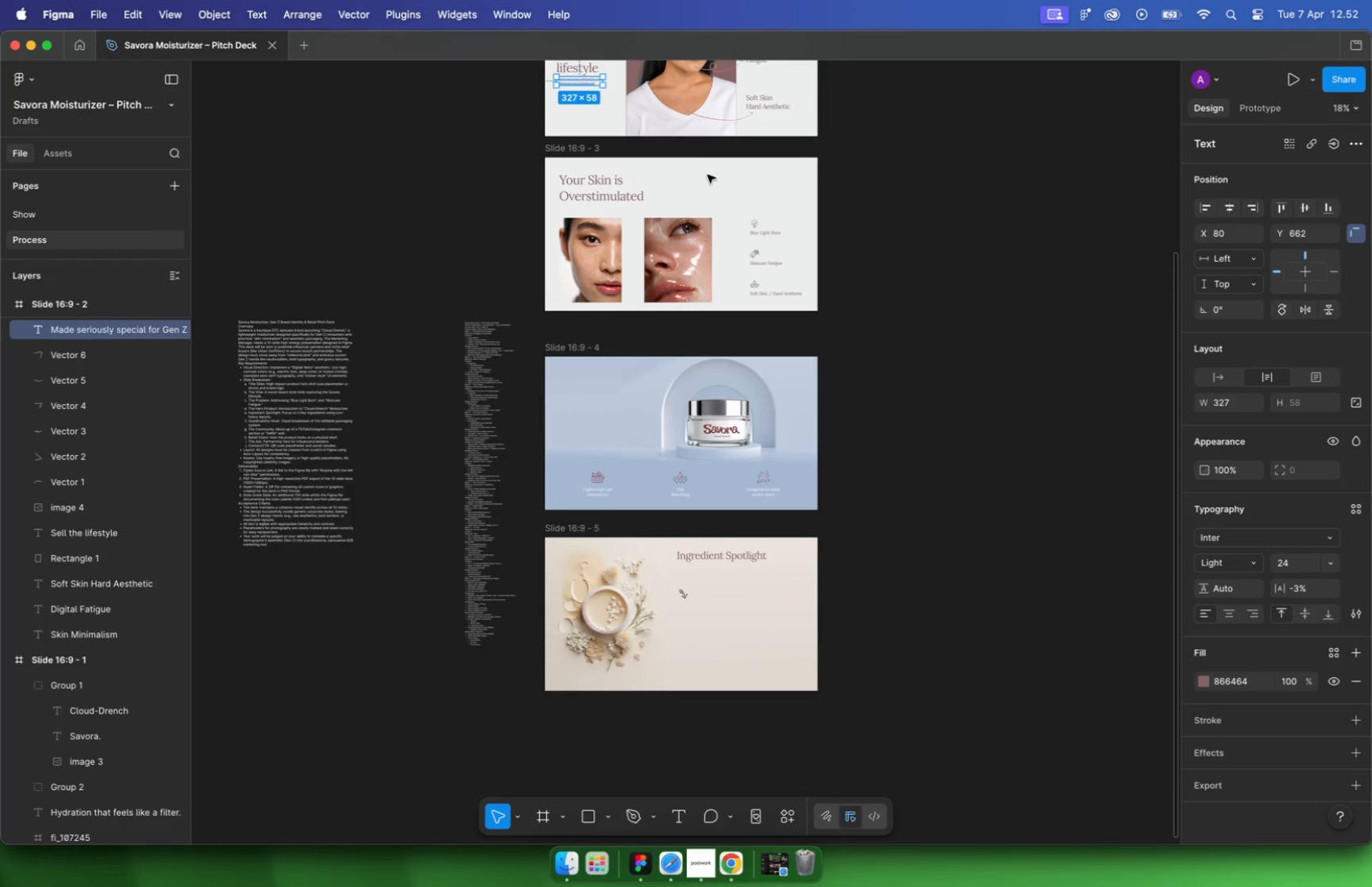 
key(Meta+C)
 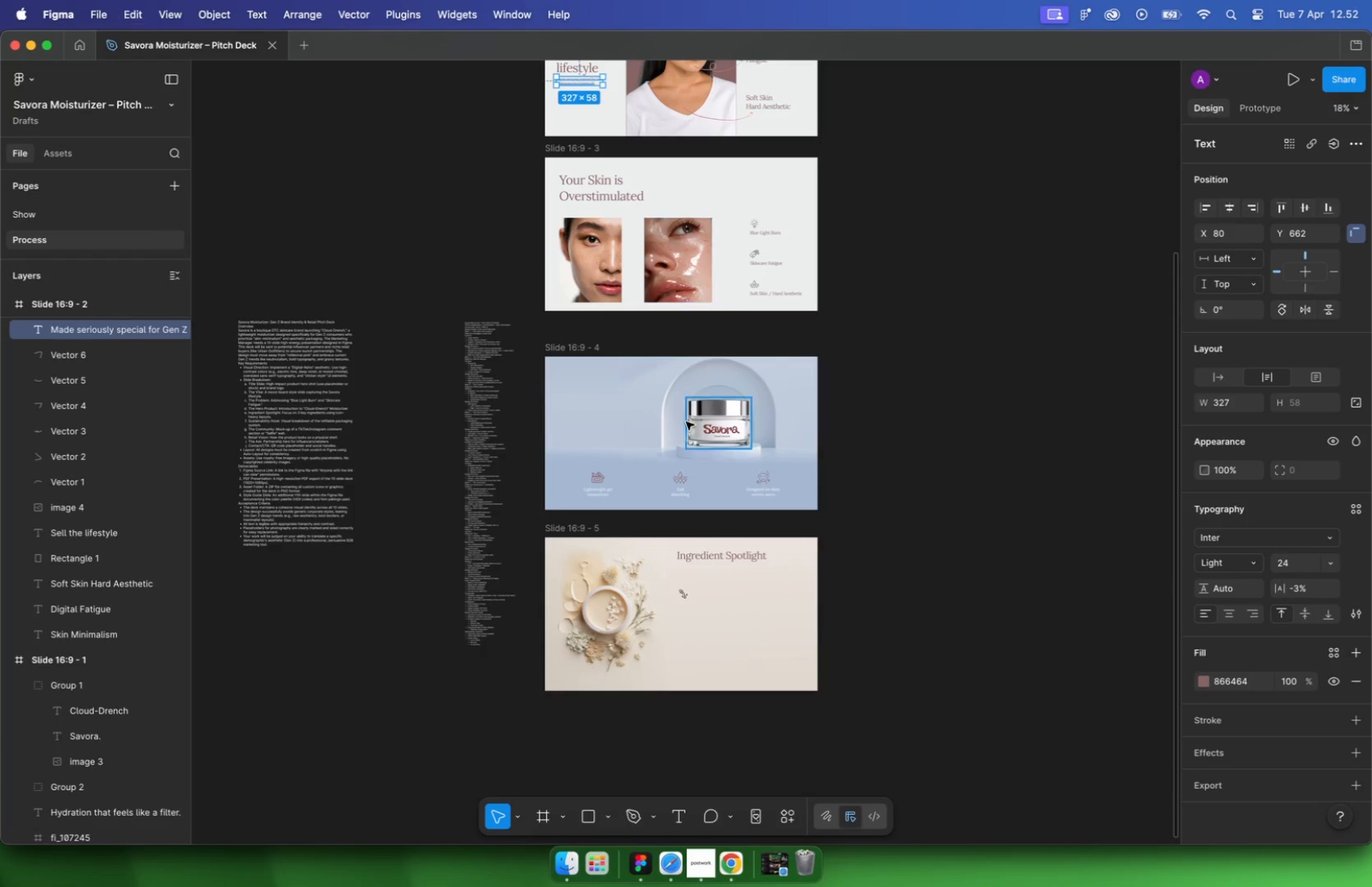 
left_click([573, 525])
 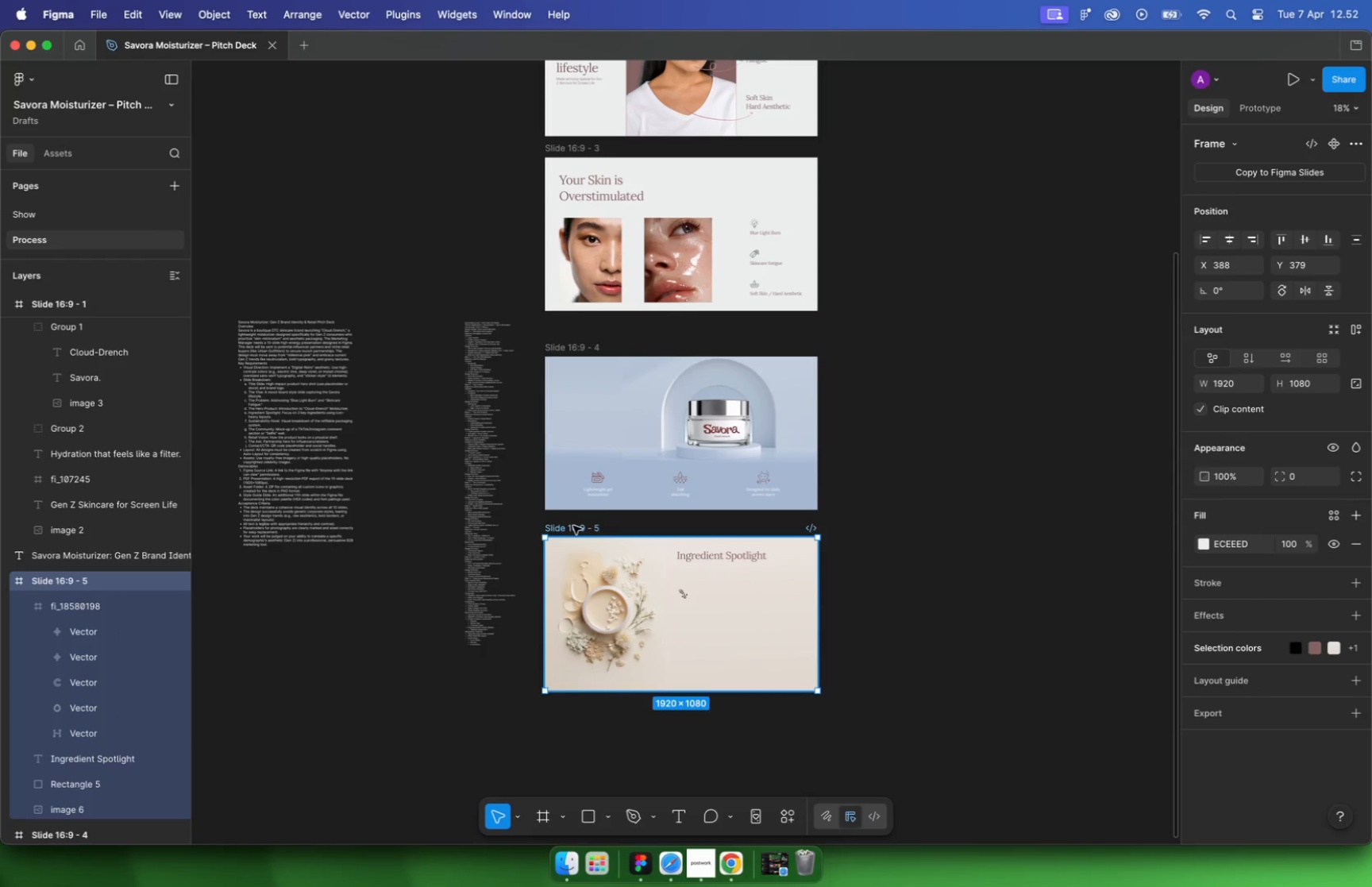 
key(Meta+V)
 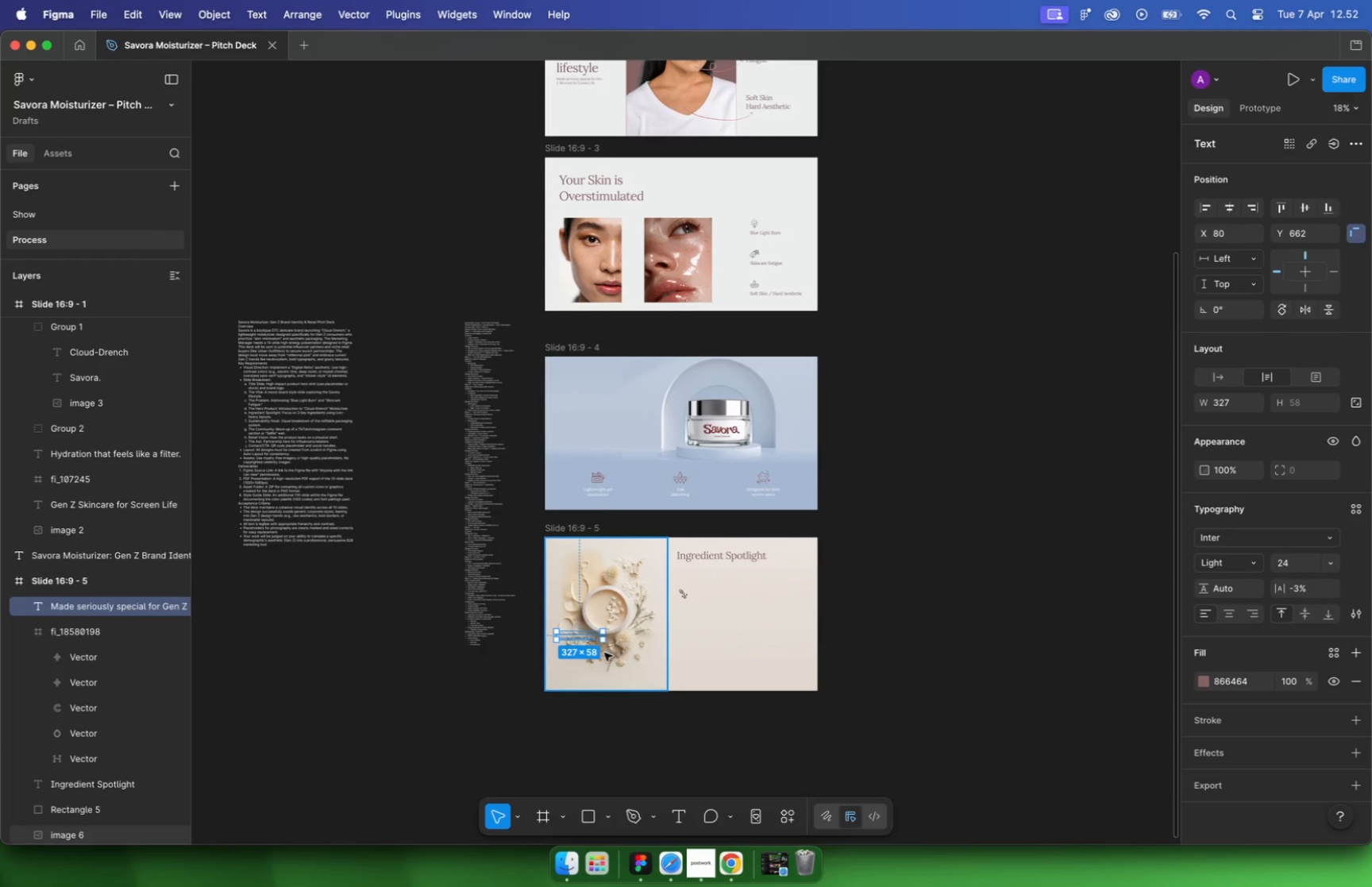 
hold_key(key=CommandLeft, duration=2.96)
scroll: coordinate [608, 720], scroll_direction: up, amount: 21.0
 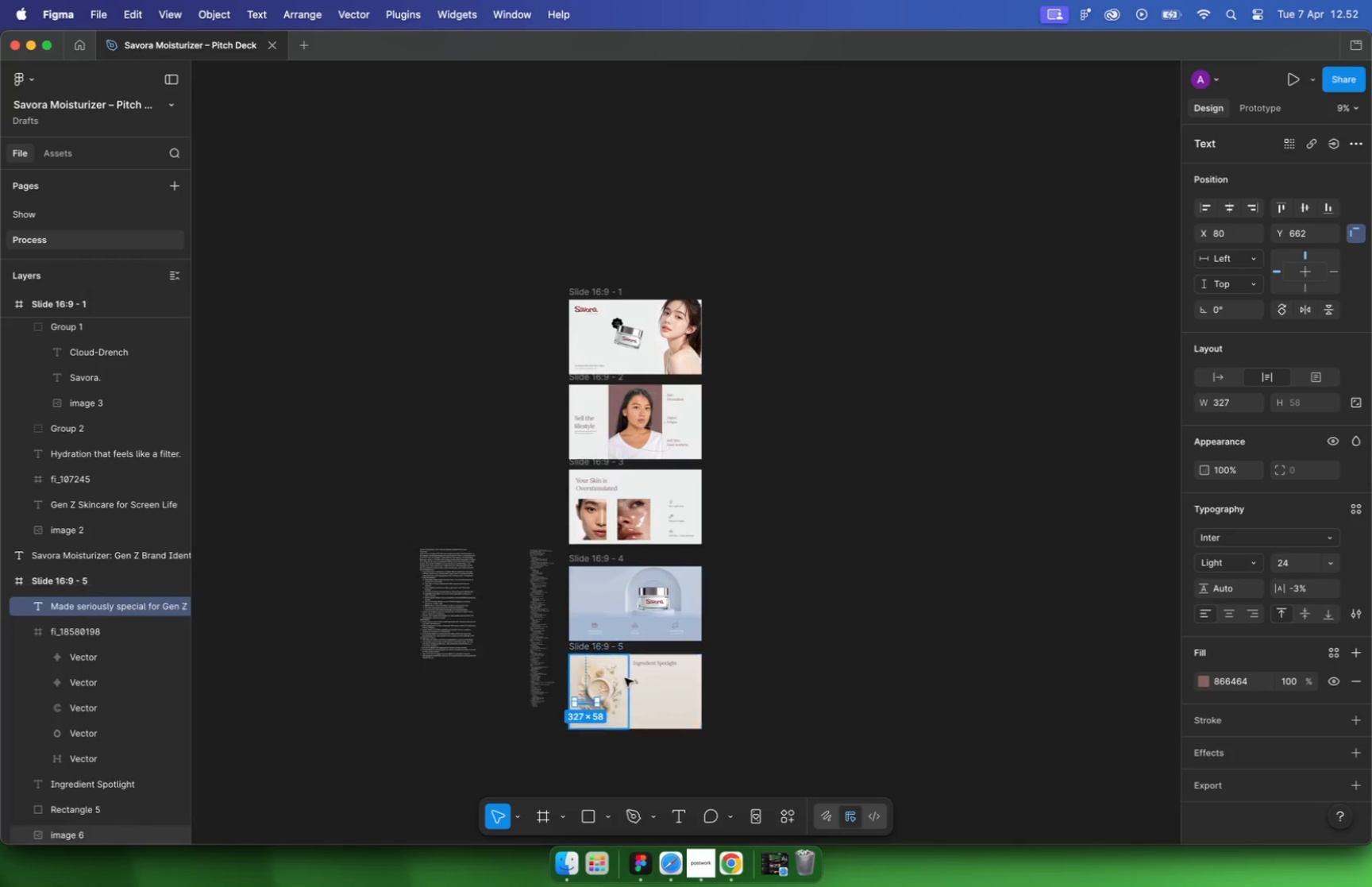 
left_click_drag(start_coordinate=[471, 673], to_coordinate=[766, 511])
 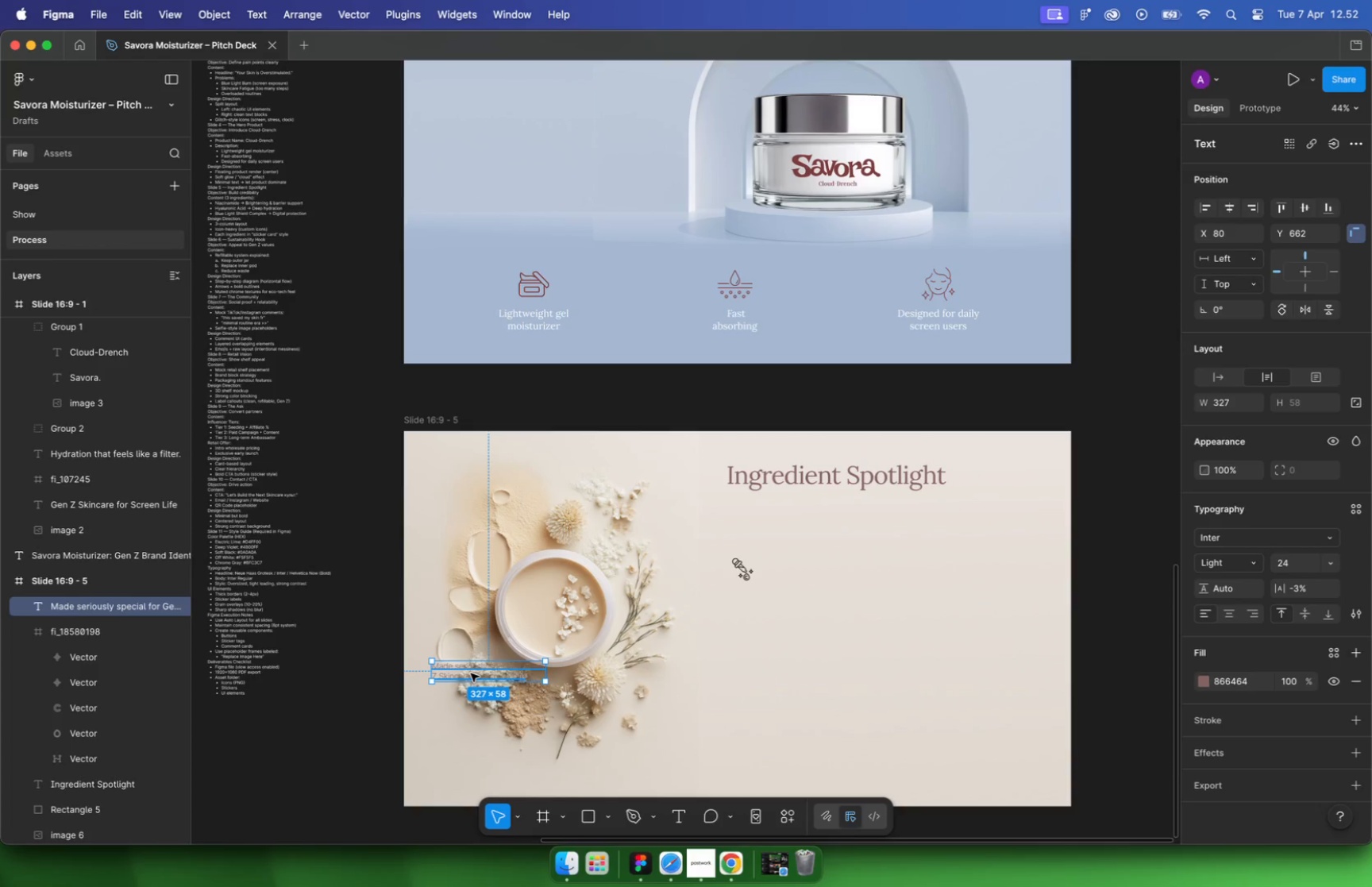 
hold_key(key=CommandLeft, duration=0.41)
scroll: coordinate [798, 498], scroll_direction: up, amount: 16.0
 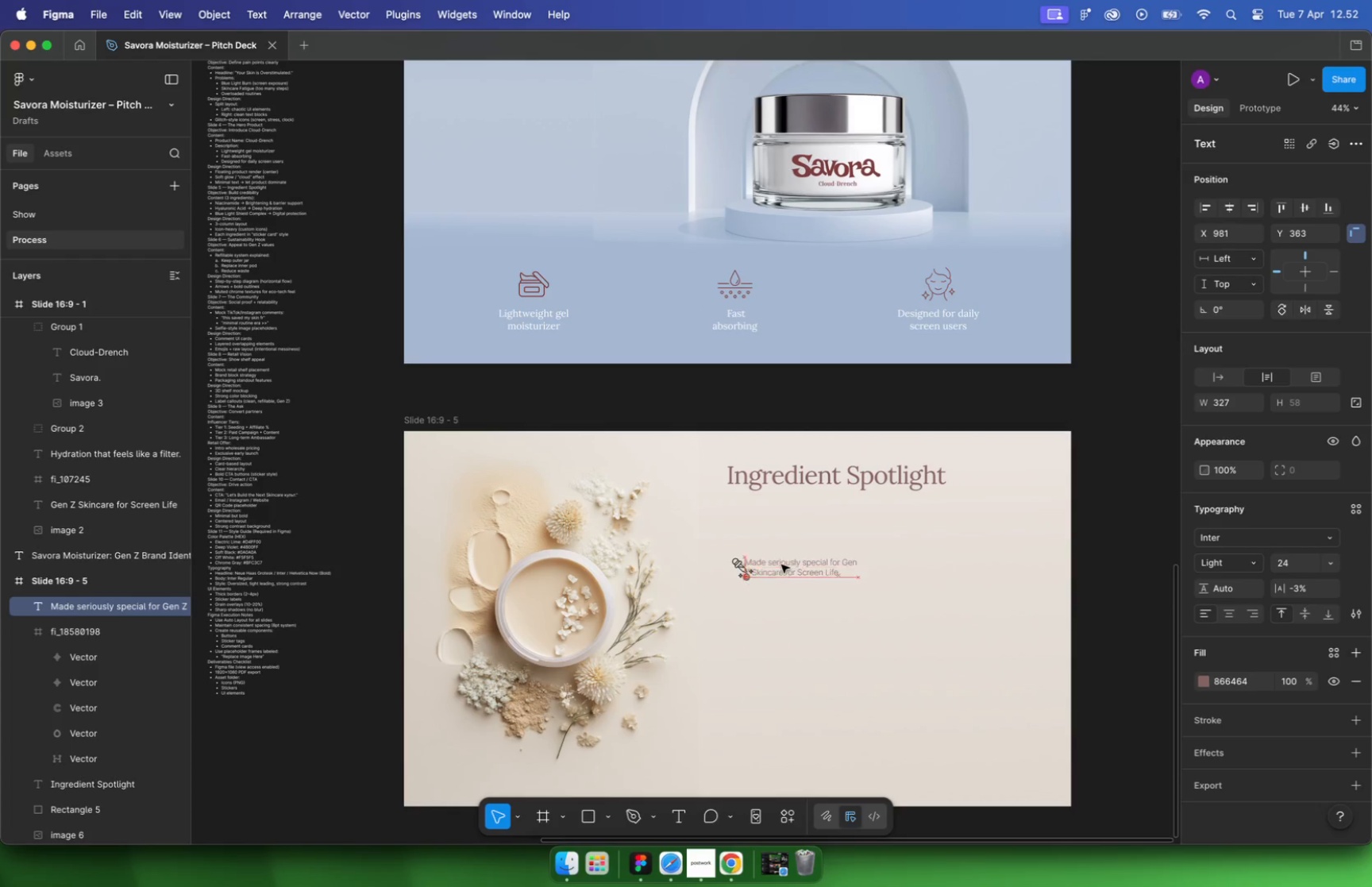 
key(Alt+ArrowDown)
 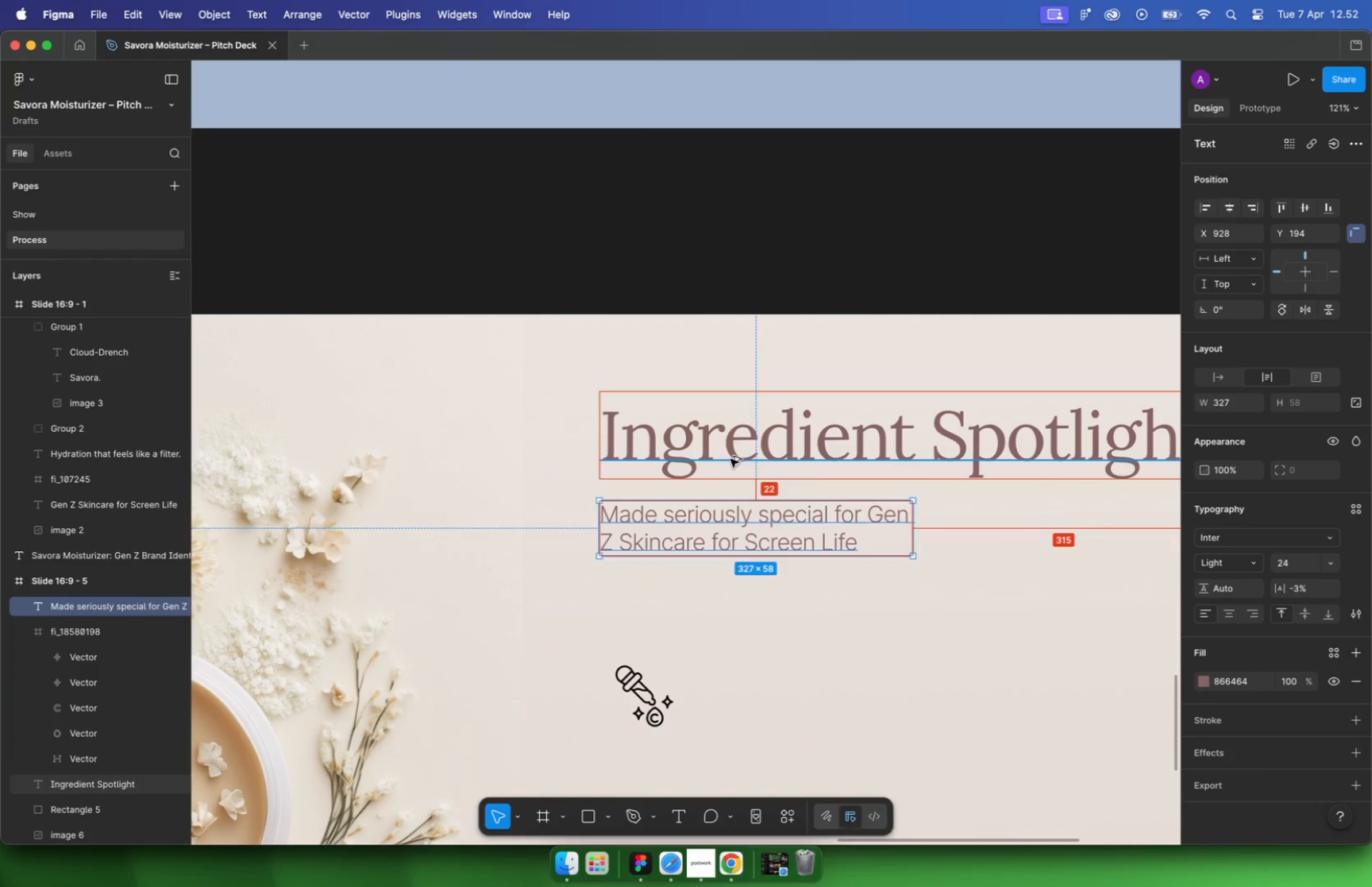 
key(Alt+ArrowDown)
 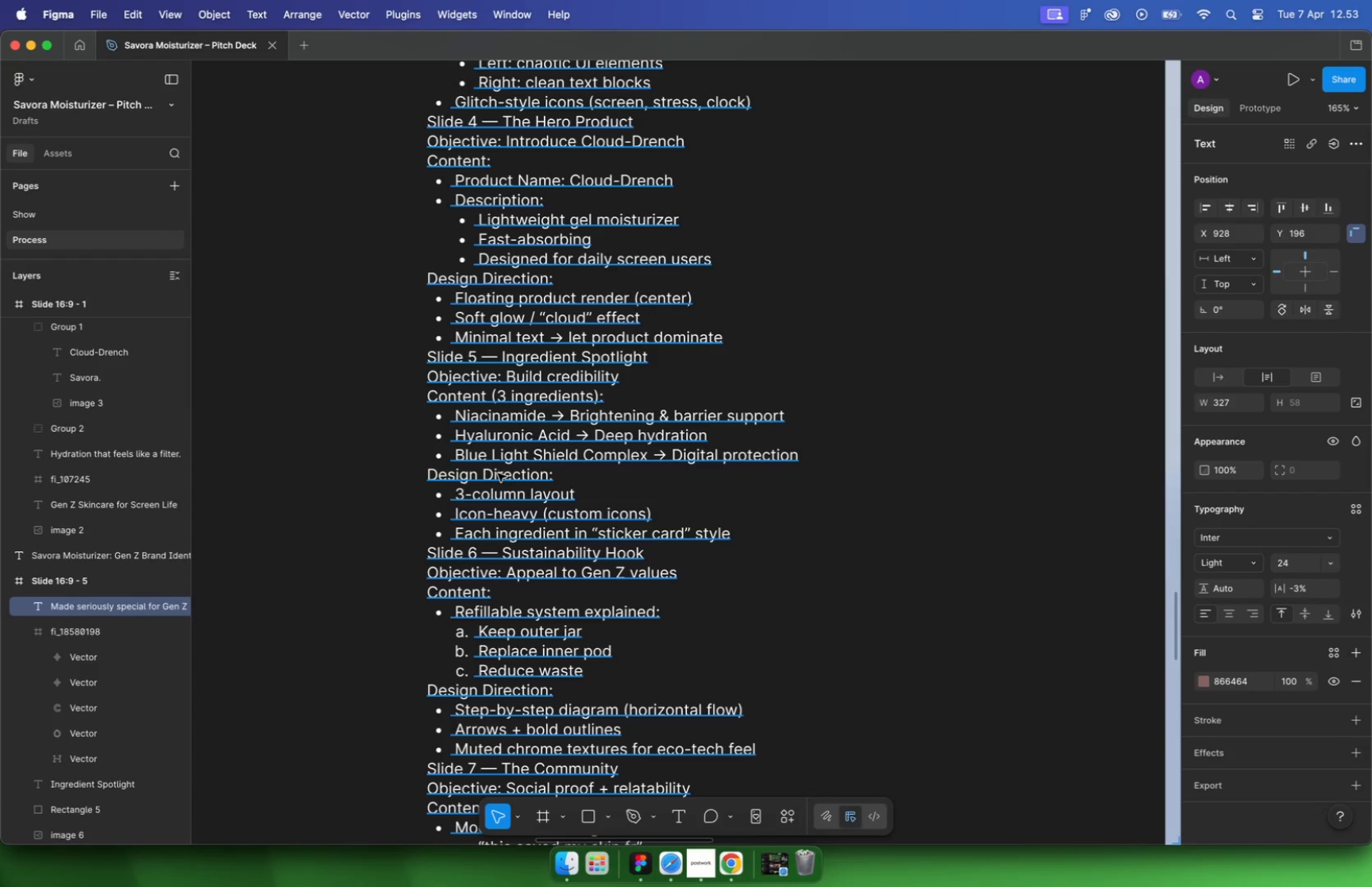 
hold_key(key=CommandLeft, duration=2.33)
scroll: coordinate [788, 583], scroll_direction: down, amount: 27.0
 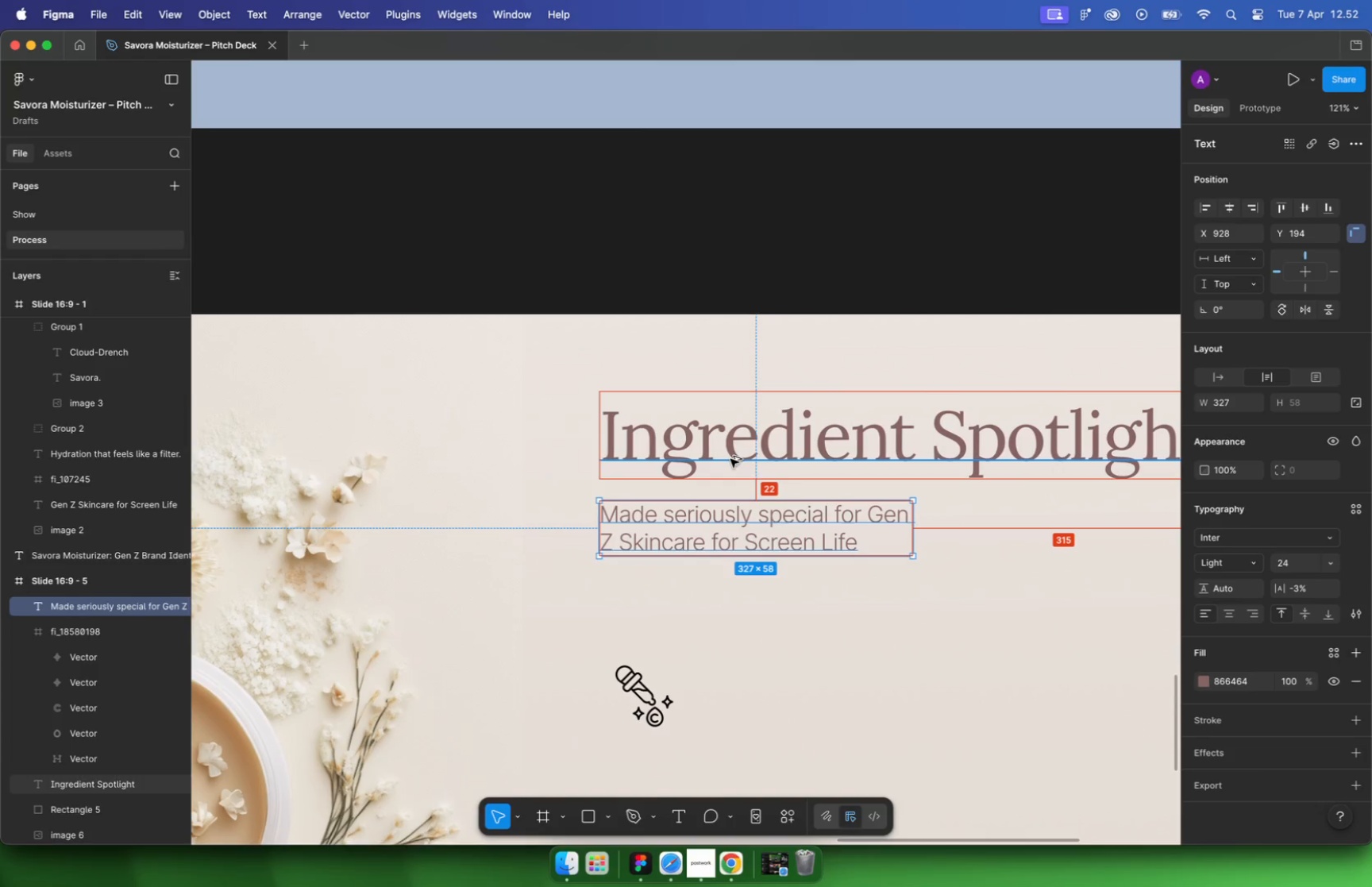 
scroll: coordinate [443, 494], scroll_direction: up, amount: 33.0
 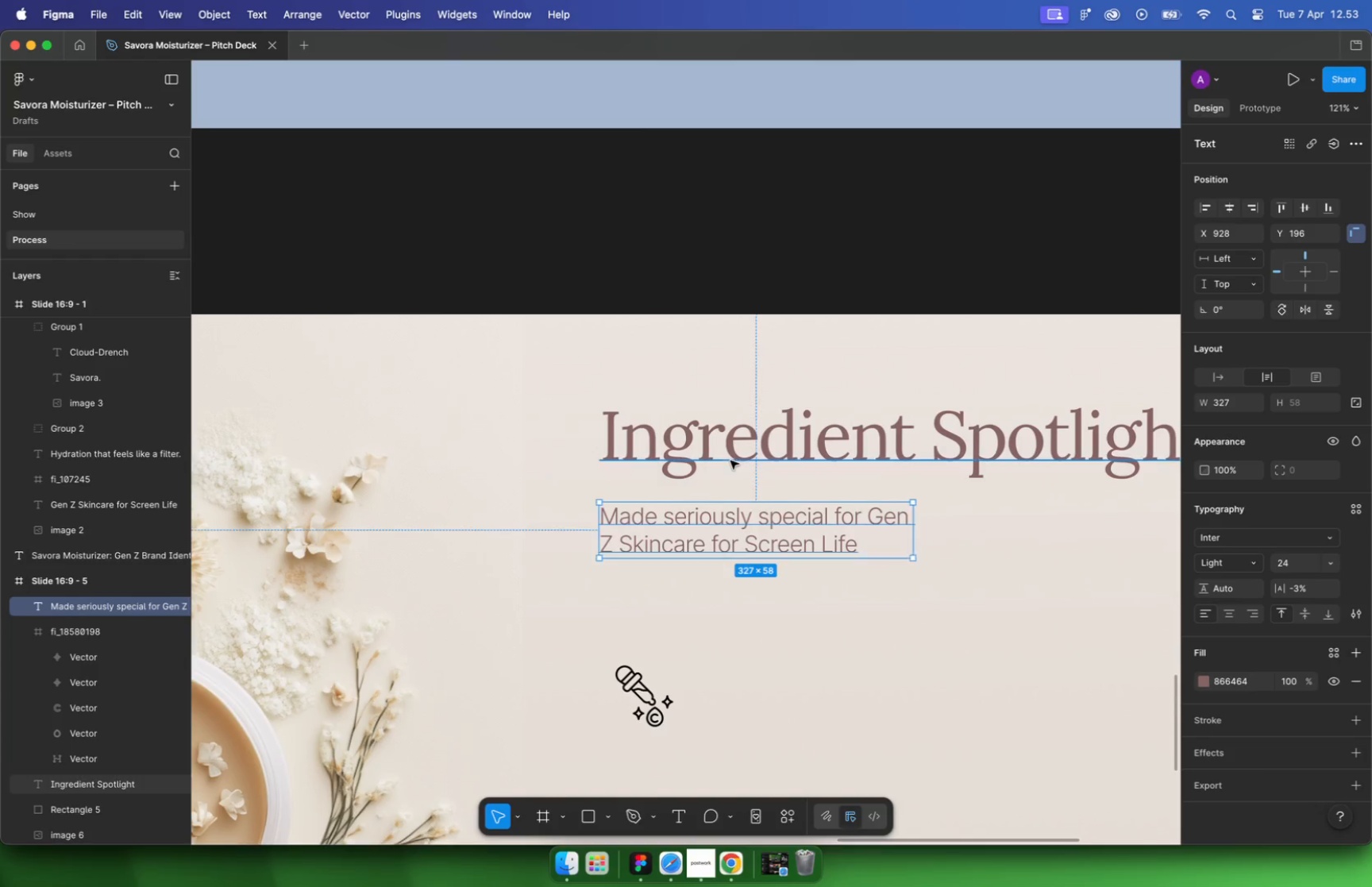 
double_click([563, 376])
 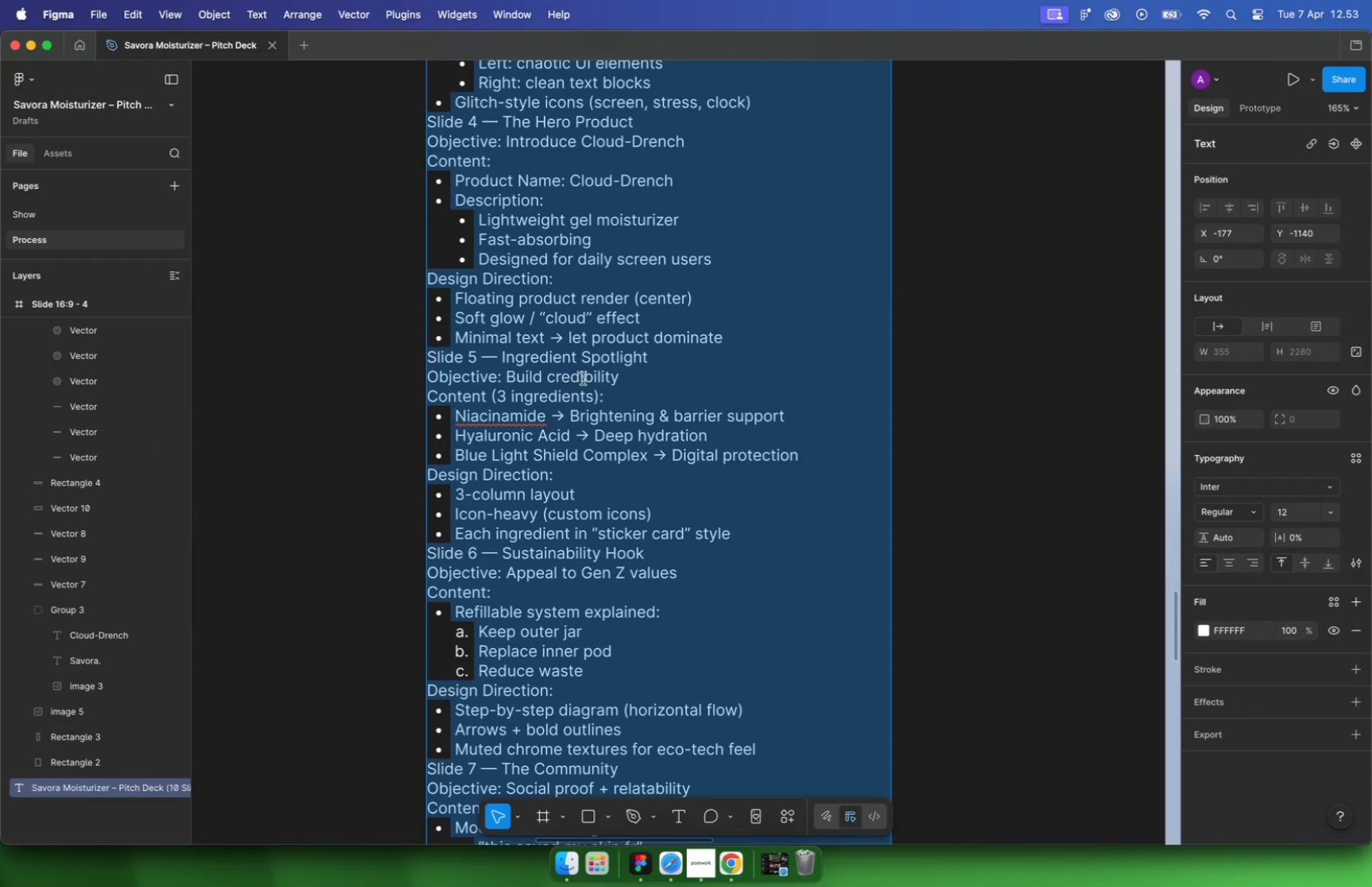 
left_click_drag(start_coordinate=[623, 373], to_coordinate=[515, 374])
 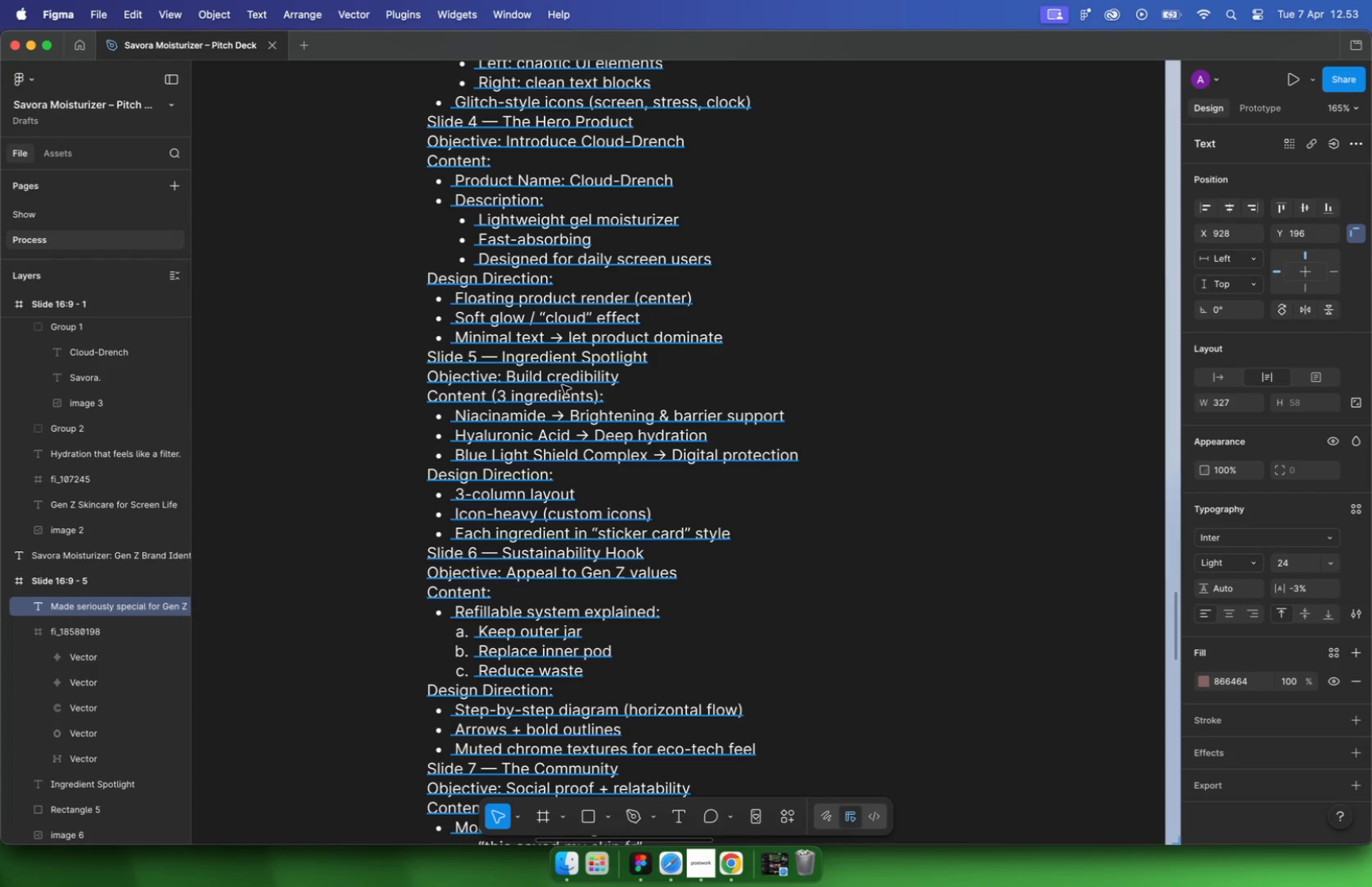 
key(Meta+C)
 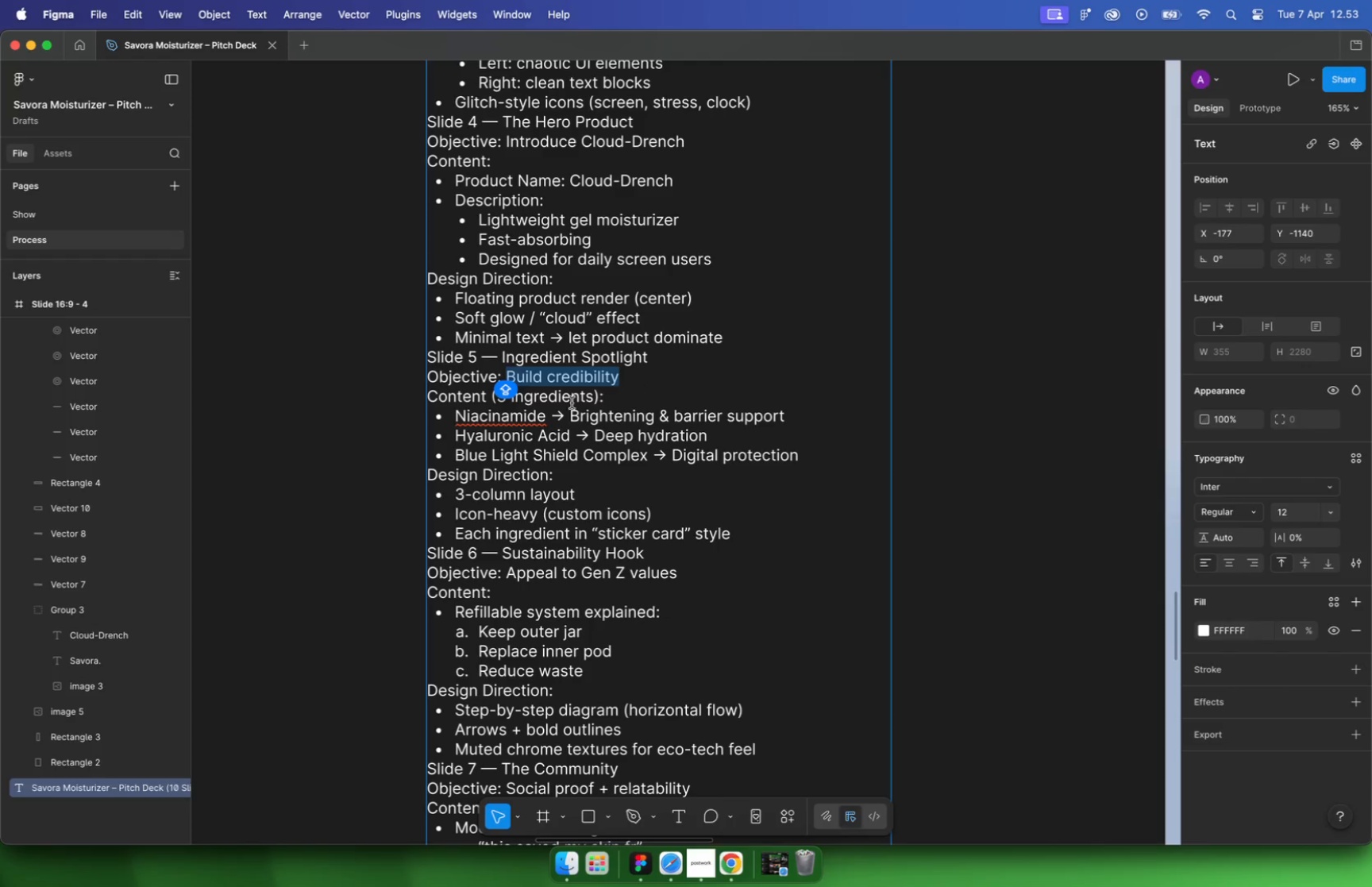 
hold_key(key=CommandLeft, duration=1.63)
scroll: coordinate [589, 417], scroll_direction: down, amount: 33.0
 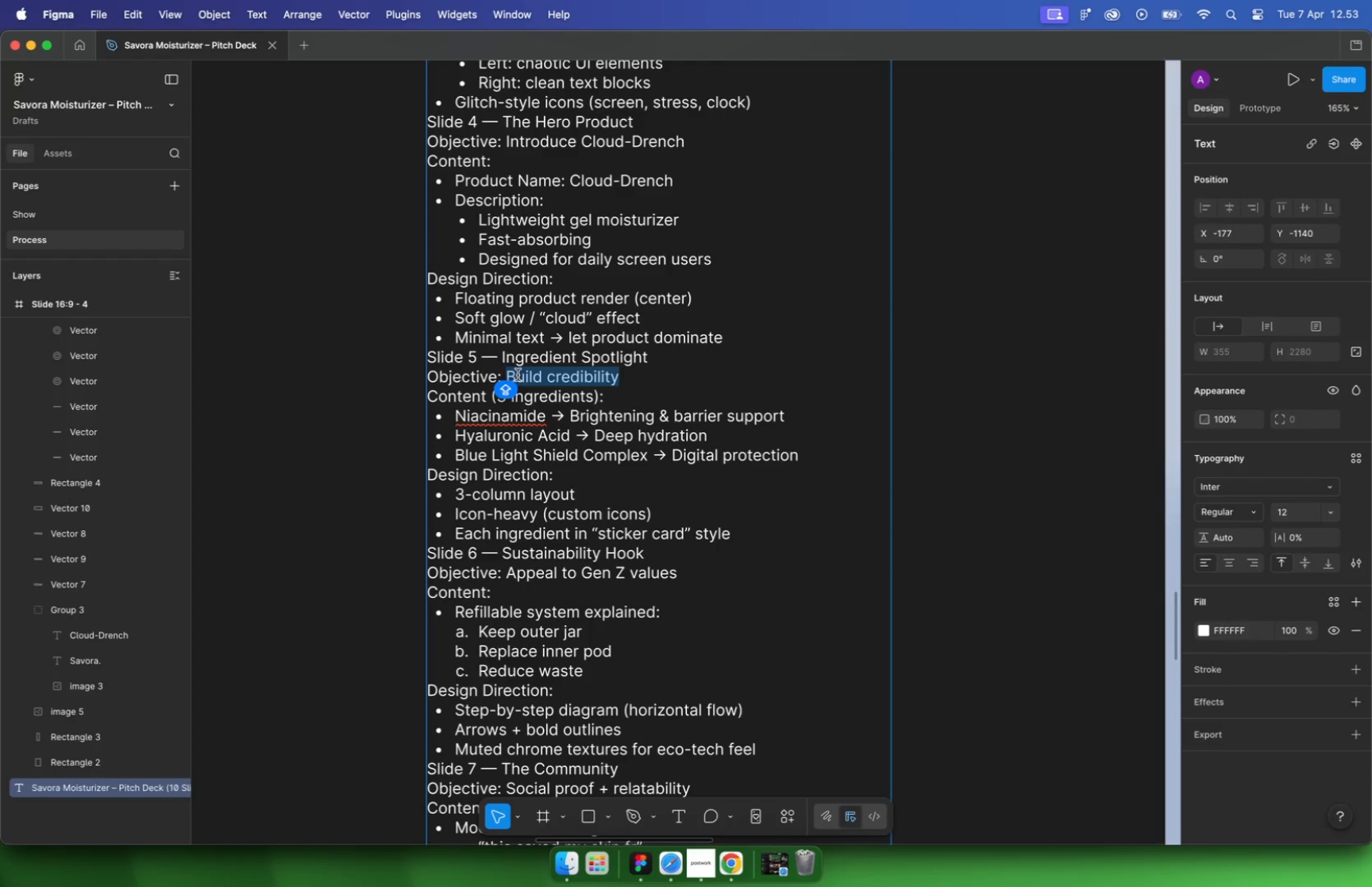 
scroll: coordinate [854, 585], scroll_direction: up, amount: 23.0
 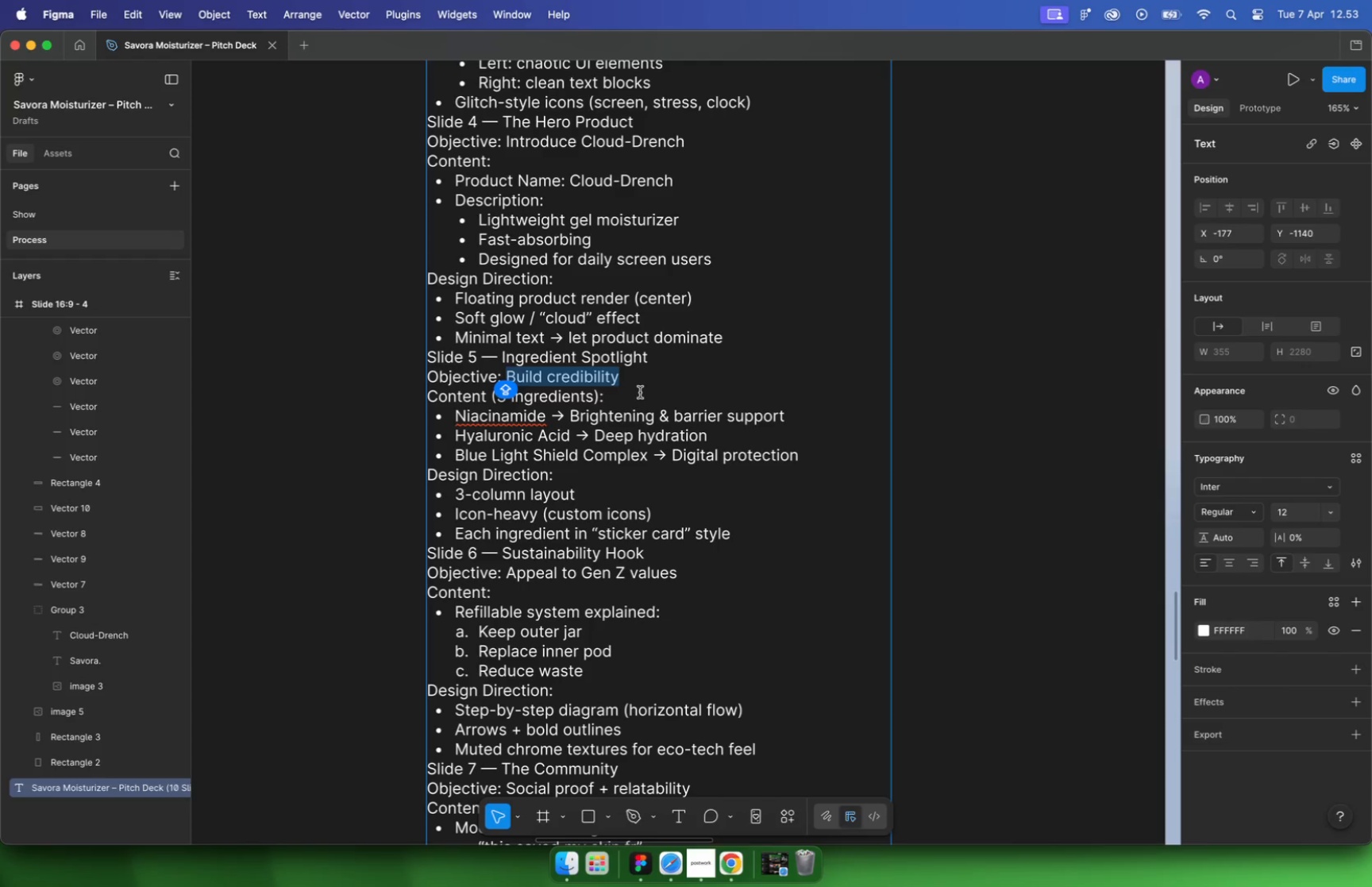 
key(Meta+A)
 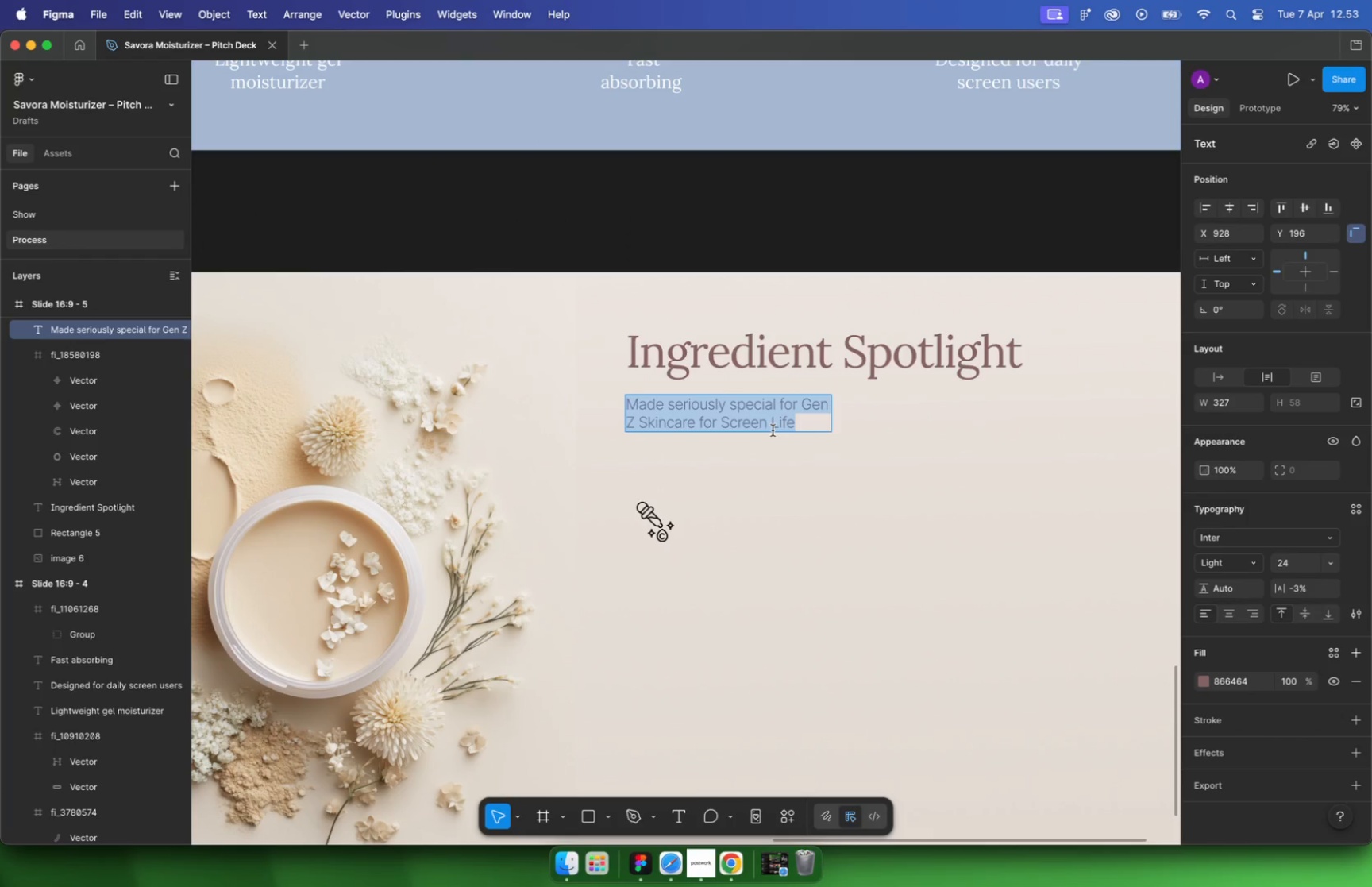 
key(Meta+V)
 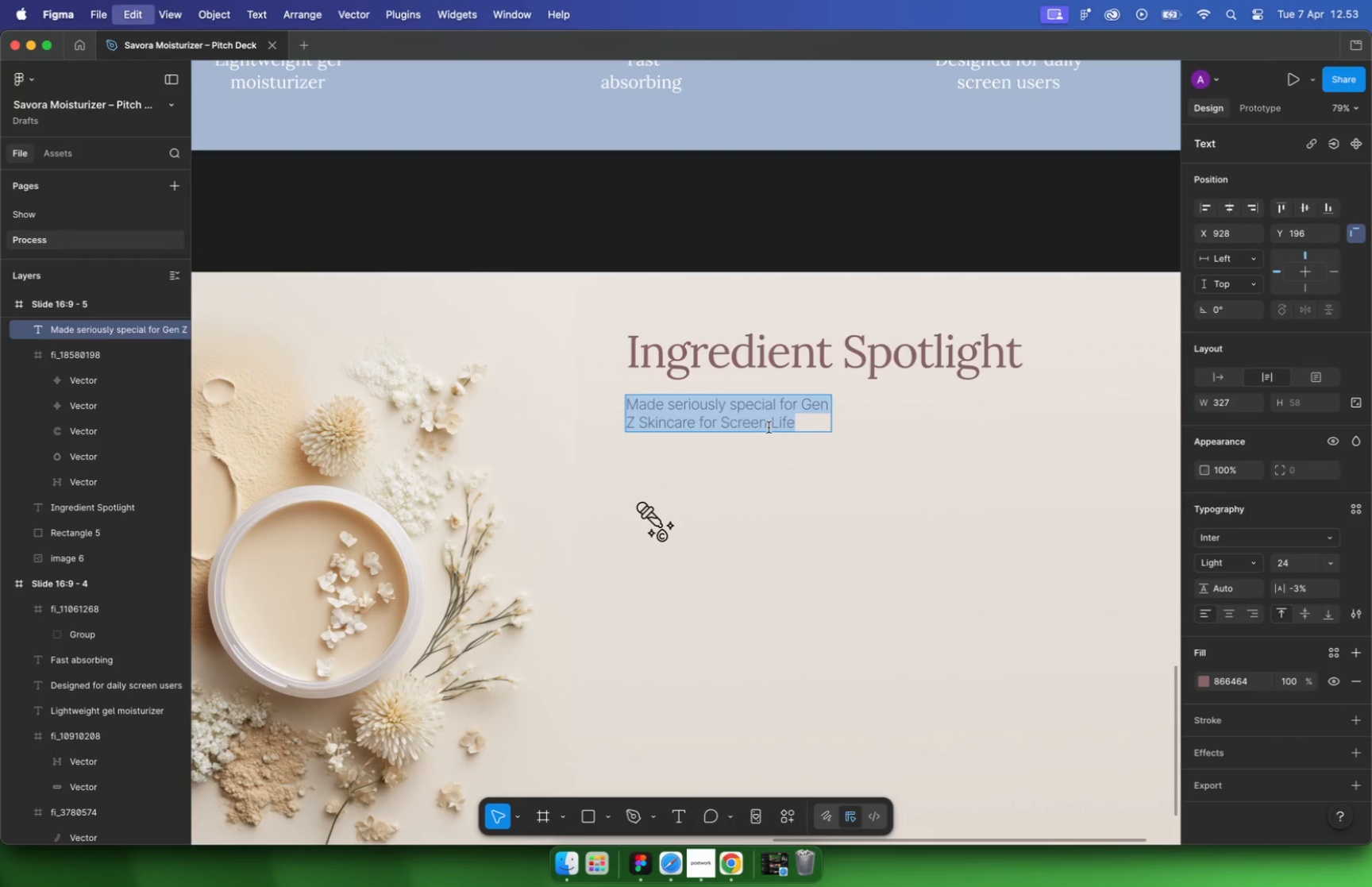 
hold_key(key=CommandLeft, duration=0.31)
 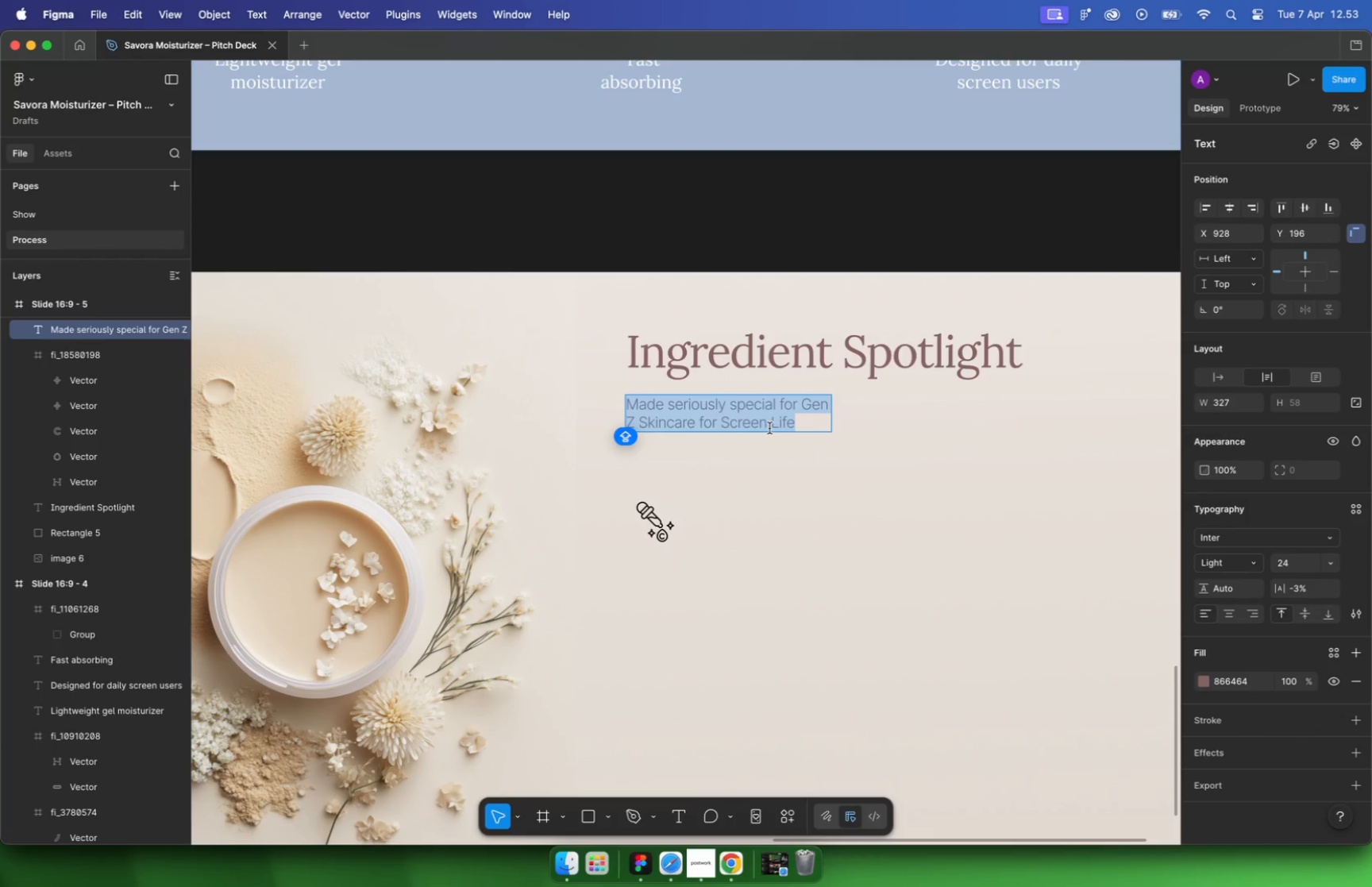 
left_click([800, 488])
 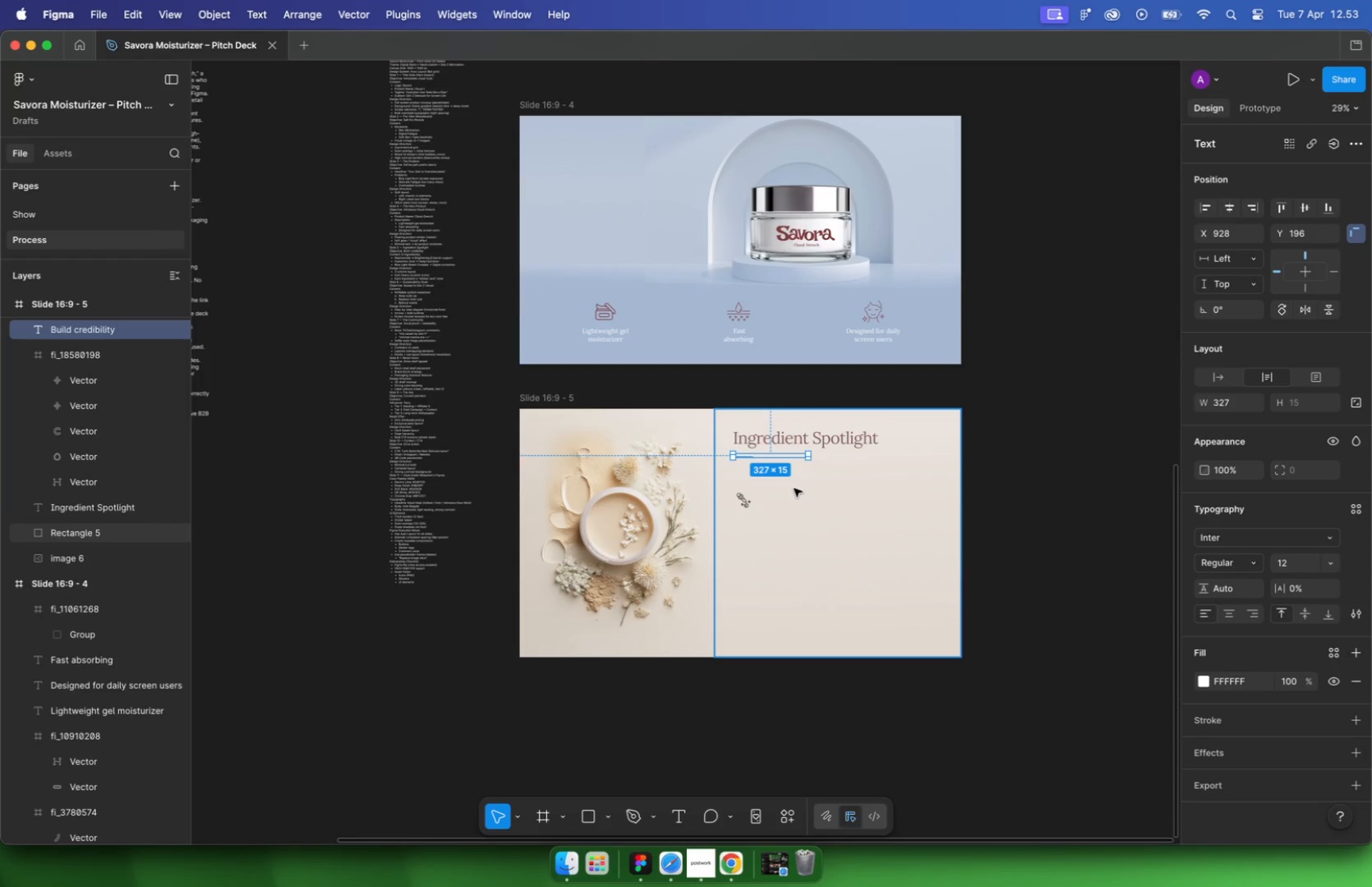 
hold_key(key=CommandLeft, duration=0.84)
scroll: coordinate [795, 488], scroll_direction: down, amount: 15.0
 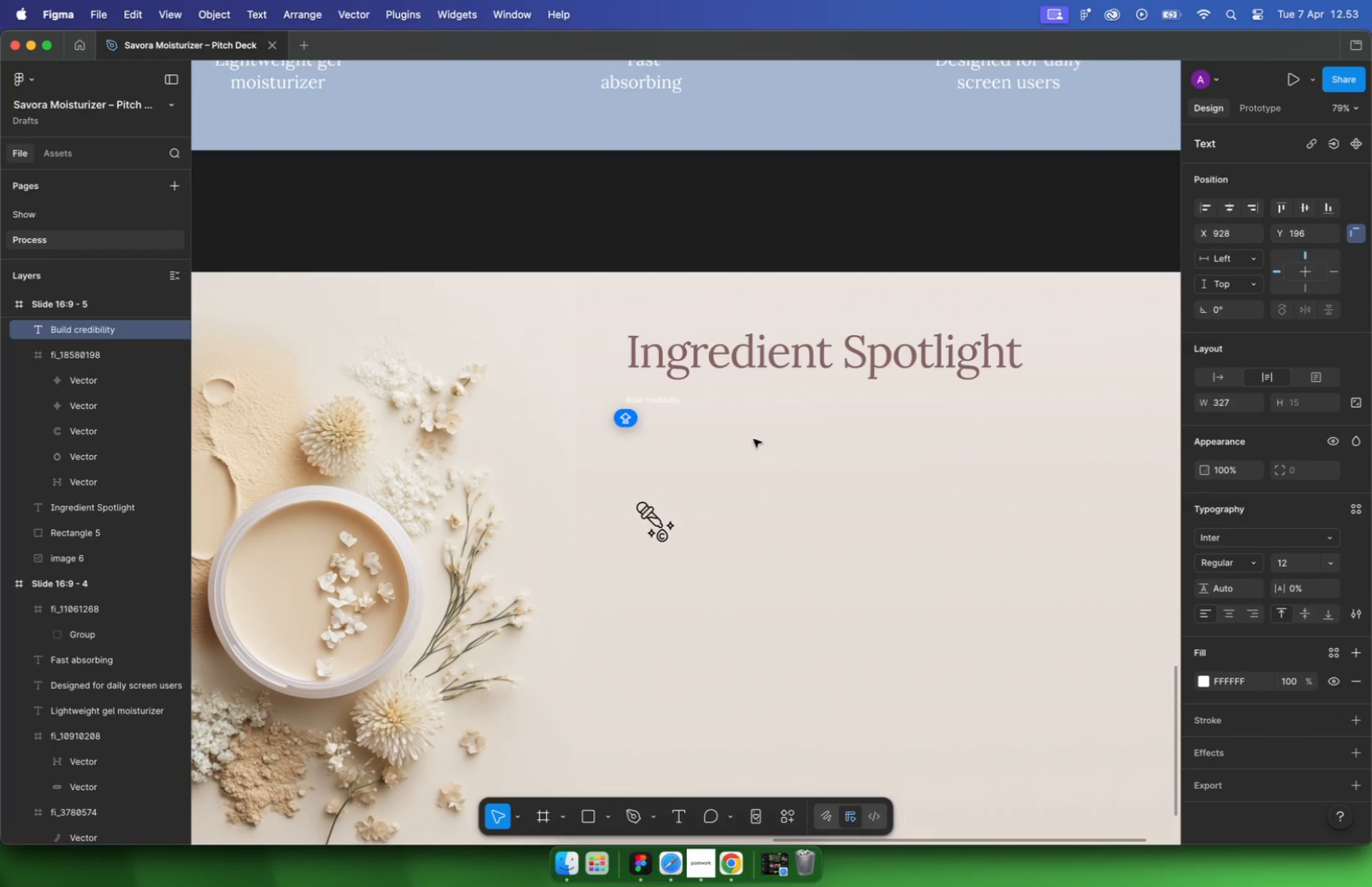 
hold_key(key=CommandLeft, duration=1.03)
scroll: coordinate [783, 449], scroll_direction: up, amount: 22.0
 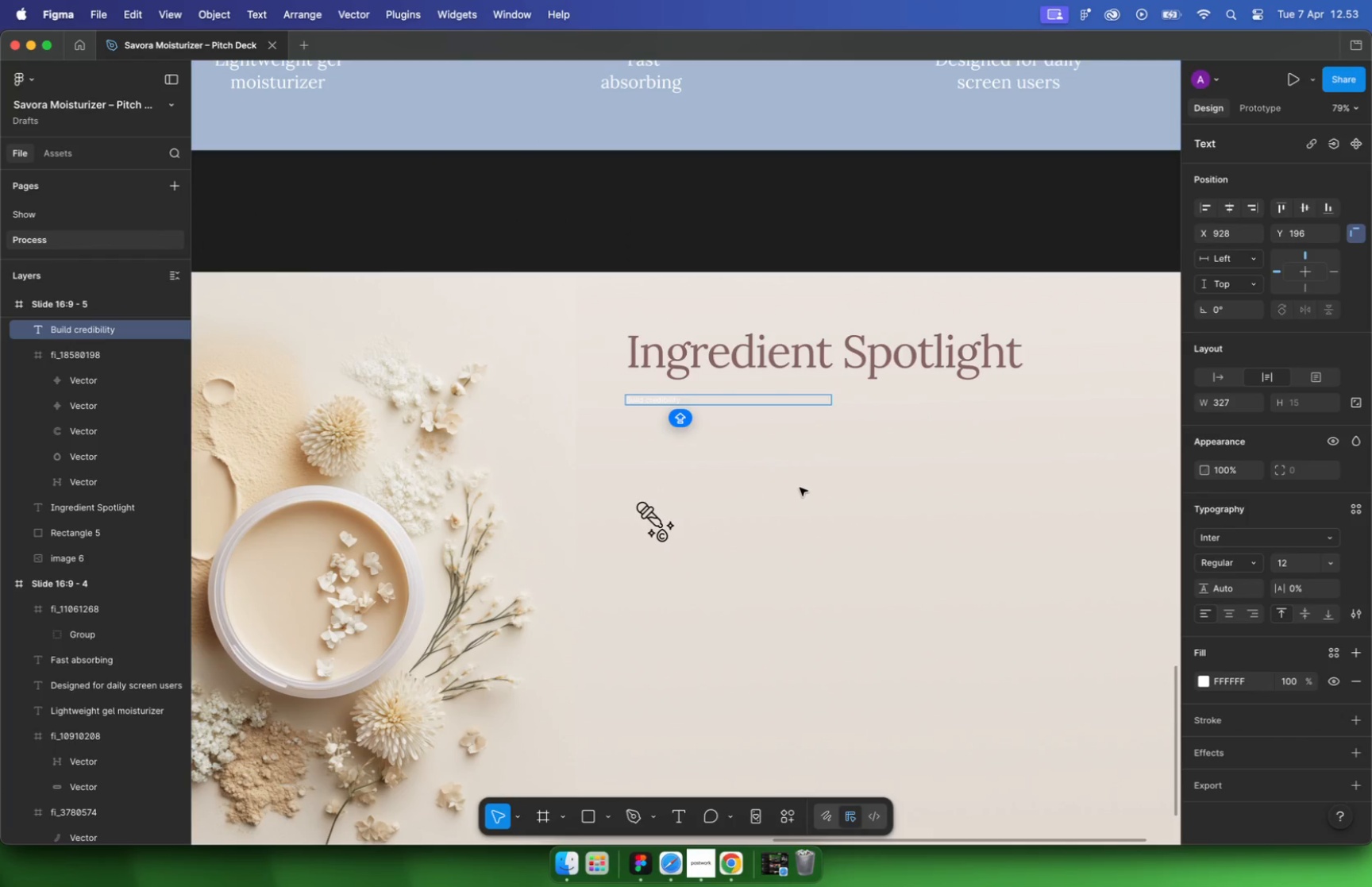 
key(Meta+Z)
 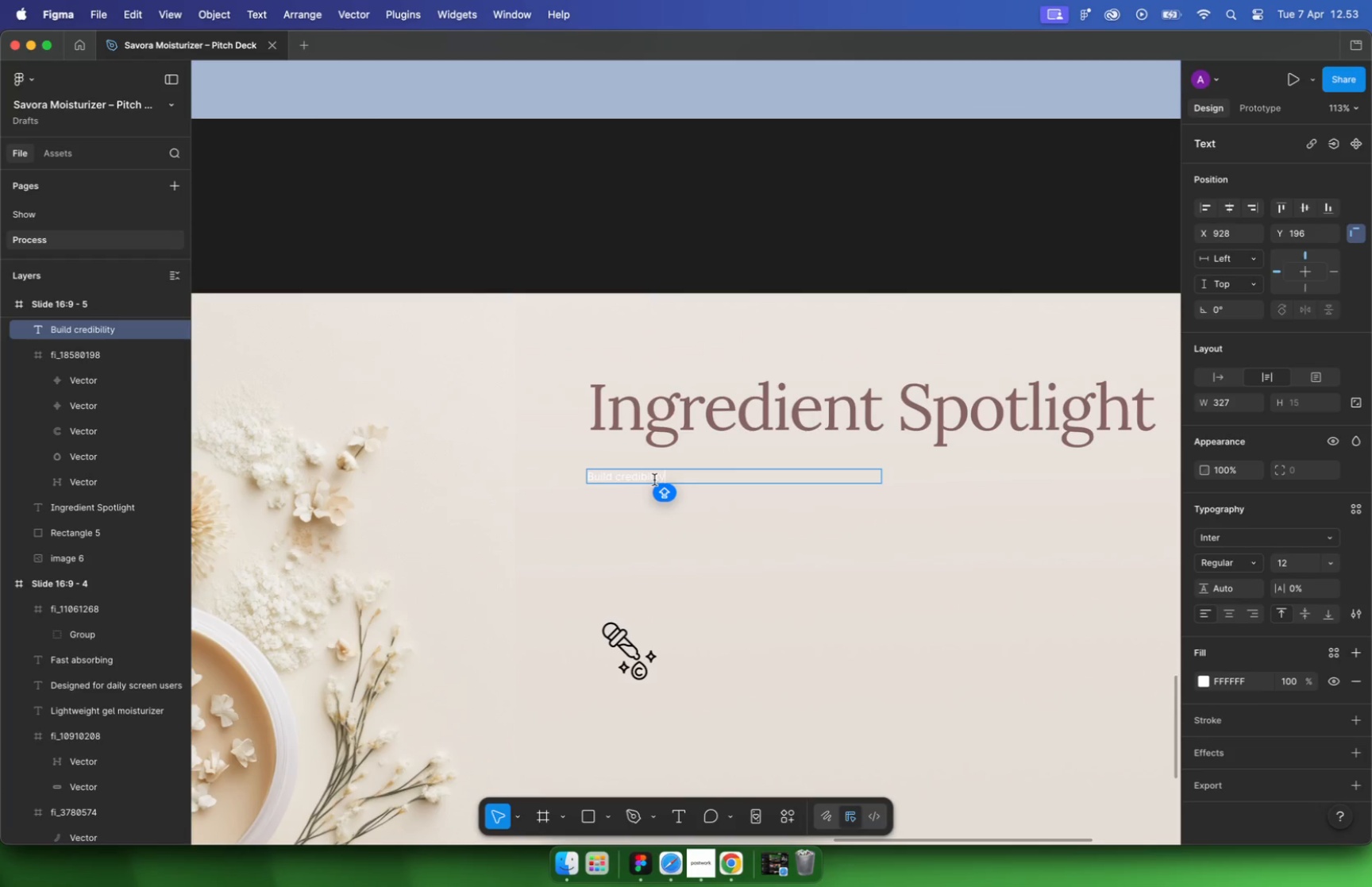 
key(Meta+Z)
 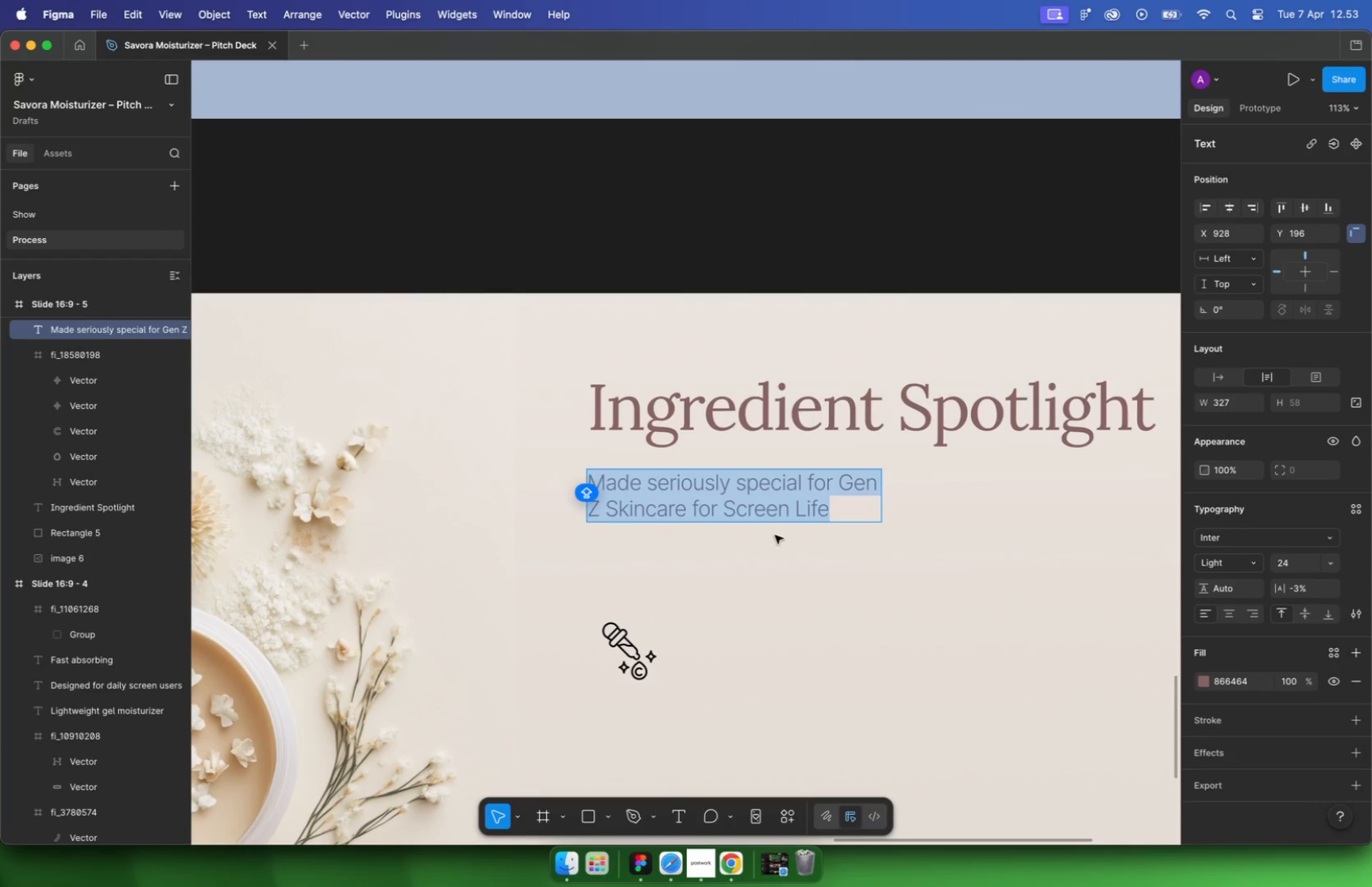 
key(Meta+Shift+V)
 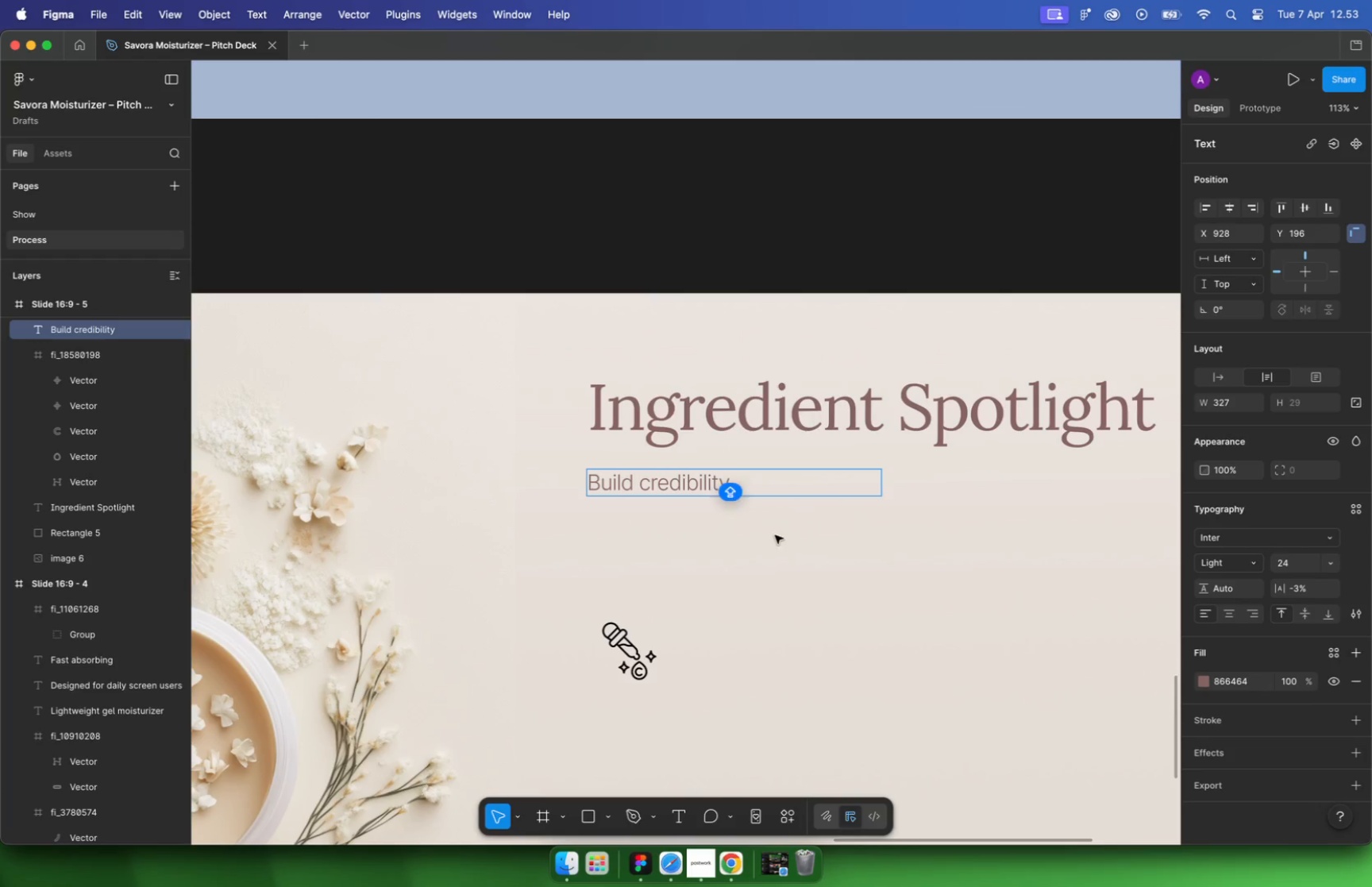 
key(Escape)
 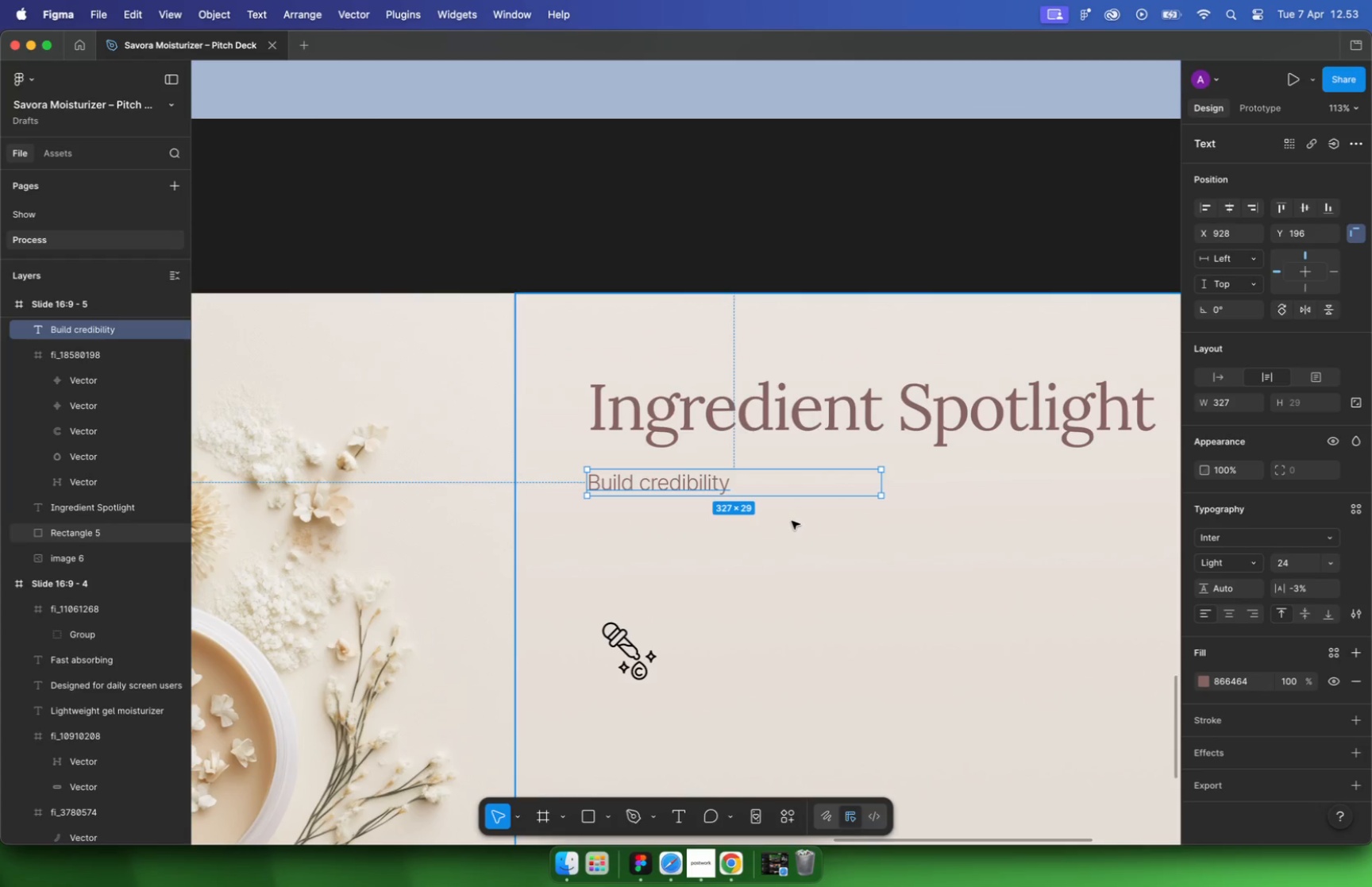 
key(Escape)
 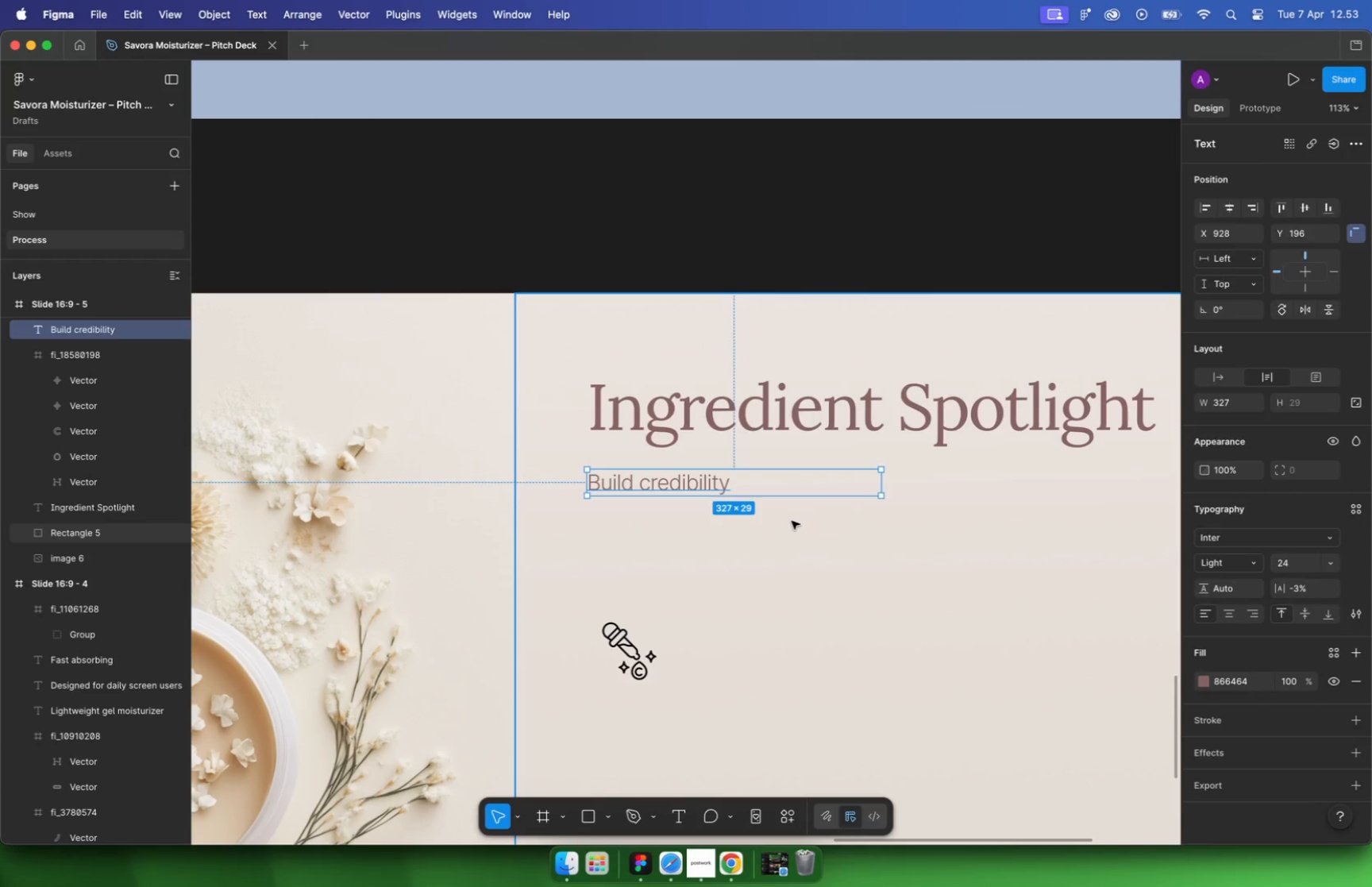 
hold_key(key=CommandLeft, duration=0.85)
scroll: coordinate [680, 530], scroll_direction: down, amount: 11.0
 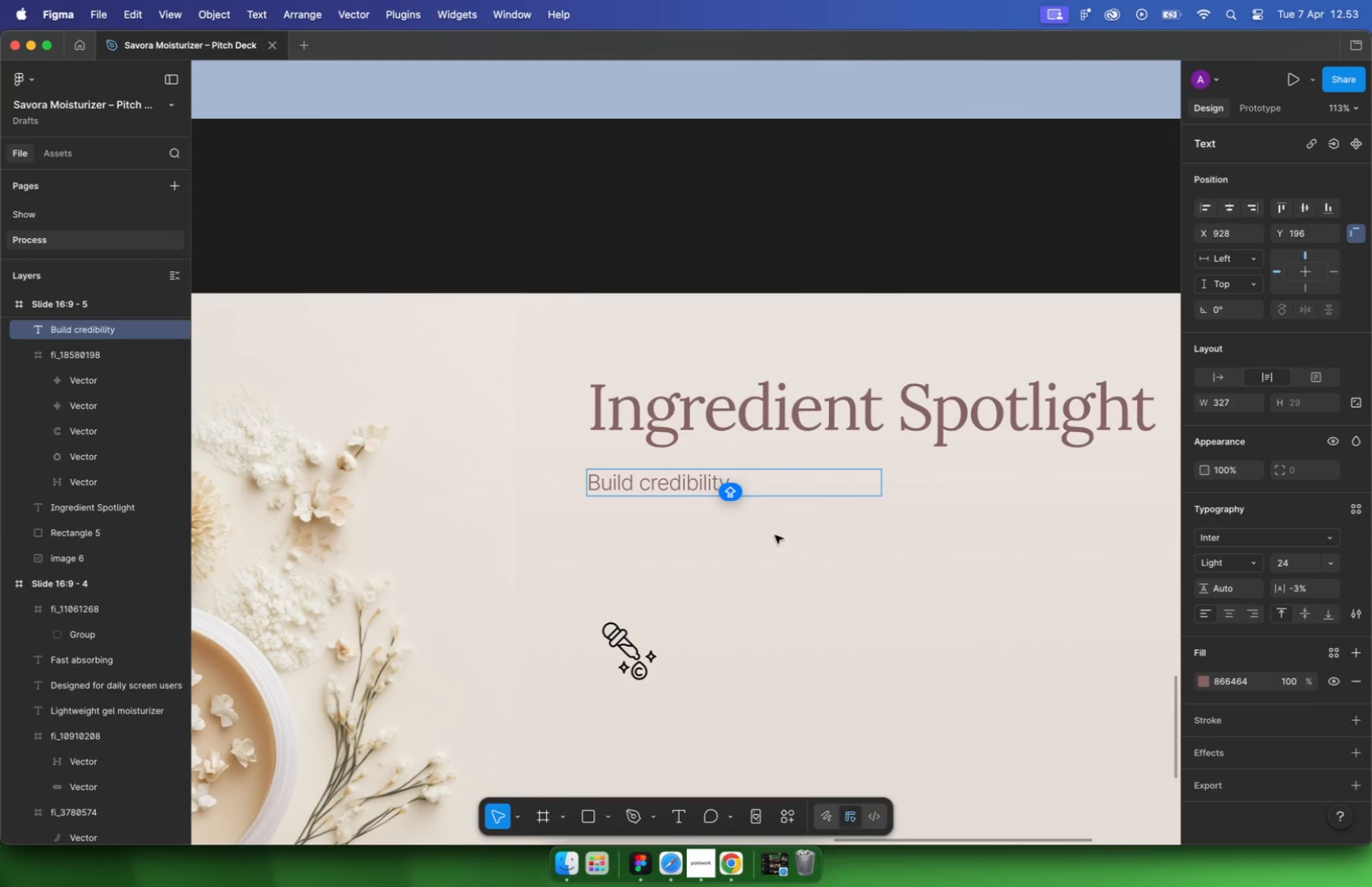 
left_click([604, 449])
 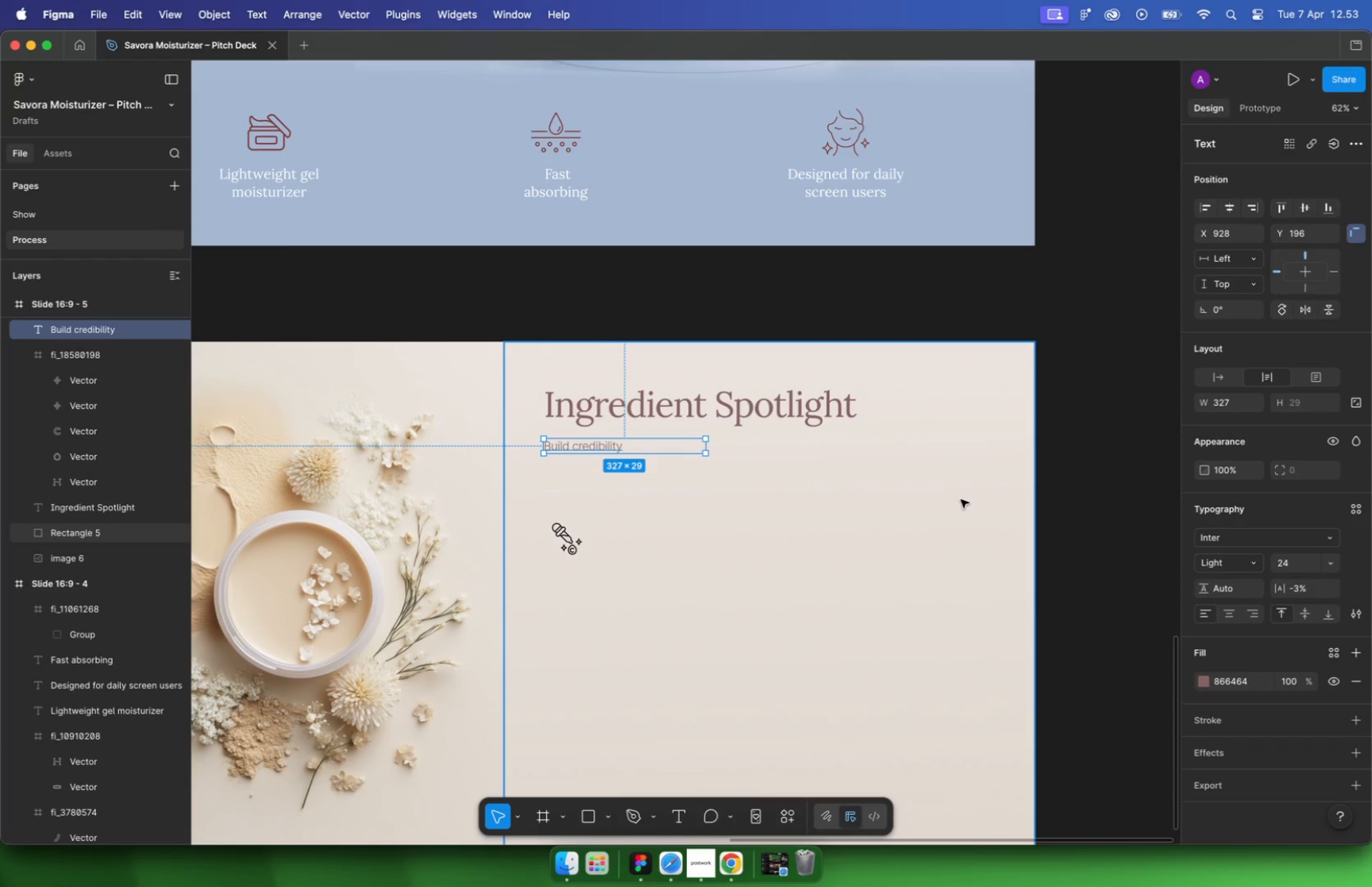 
hold_key(key=OptionLeft, duration=0.84)
 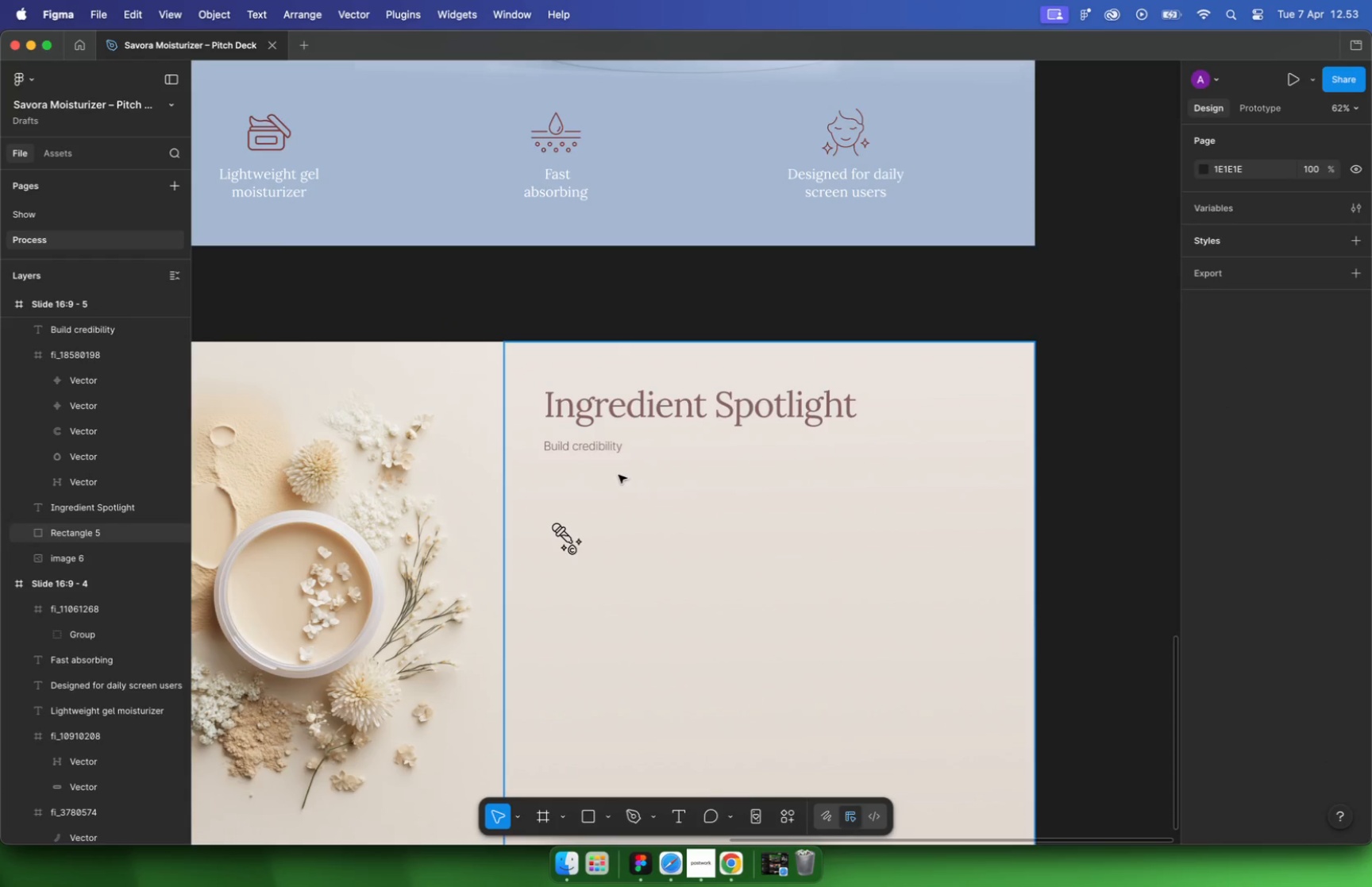 
left_click([1108, 480])
 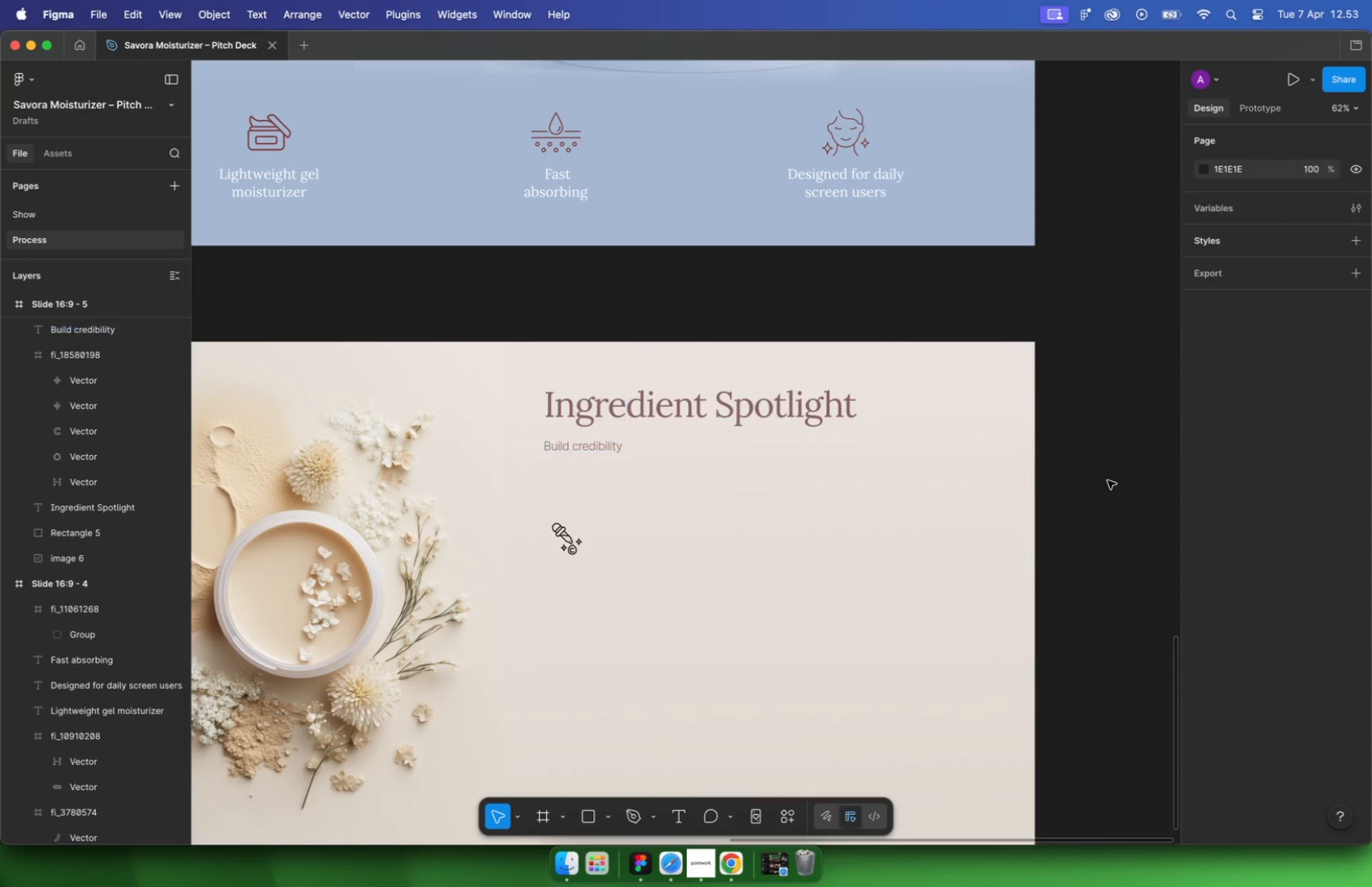 
hold_key(key=CommandLeft, duration=1.8)
scroll: coordinate [979, 516], scroll_direction: down, amount: 10.0
 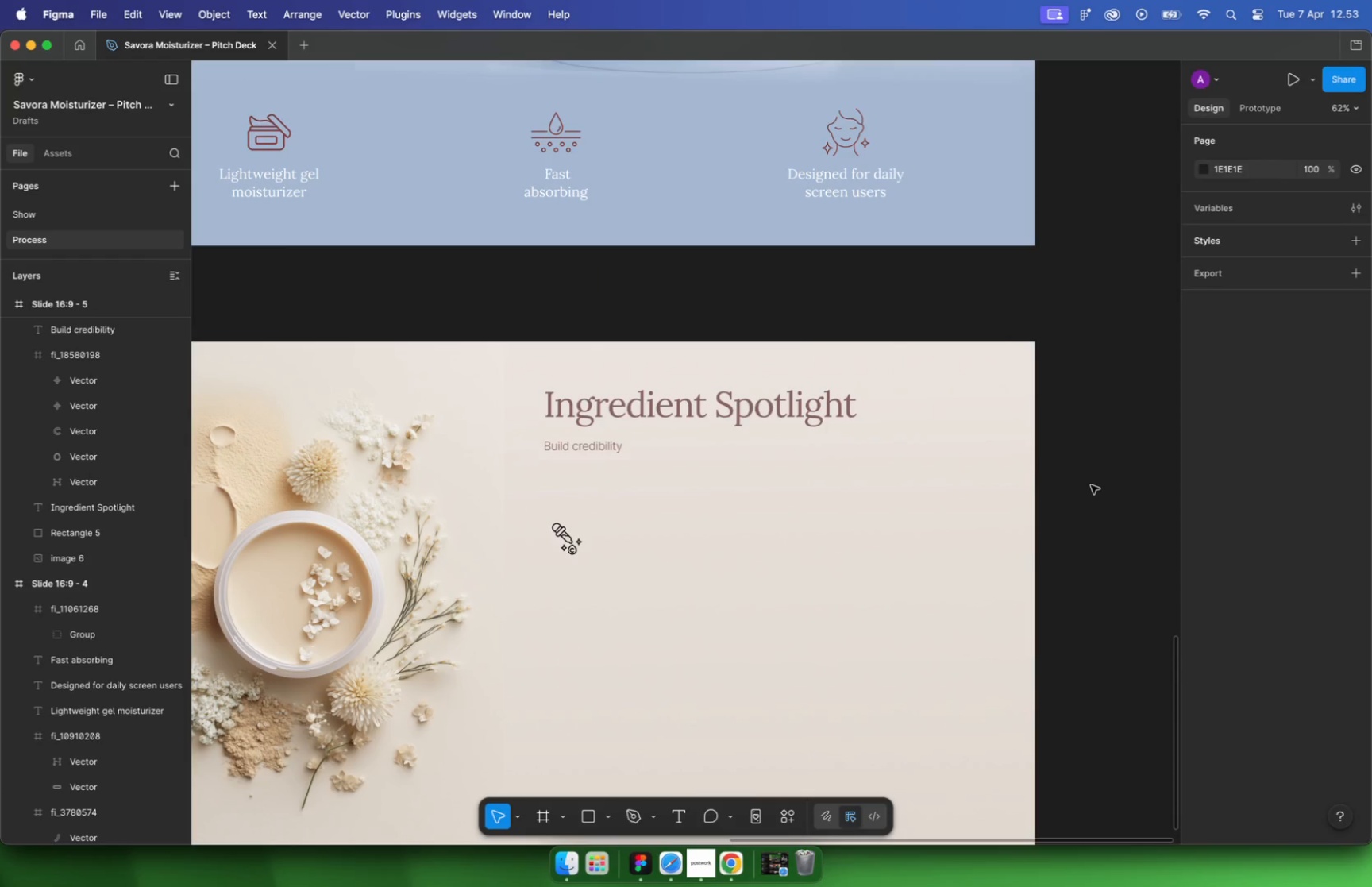 
scroll: coordinate [391, 277], scroll_direction: up, amount: 27.0
 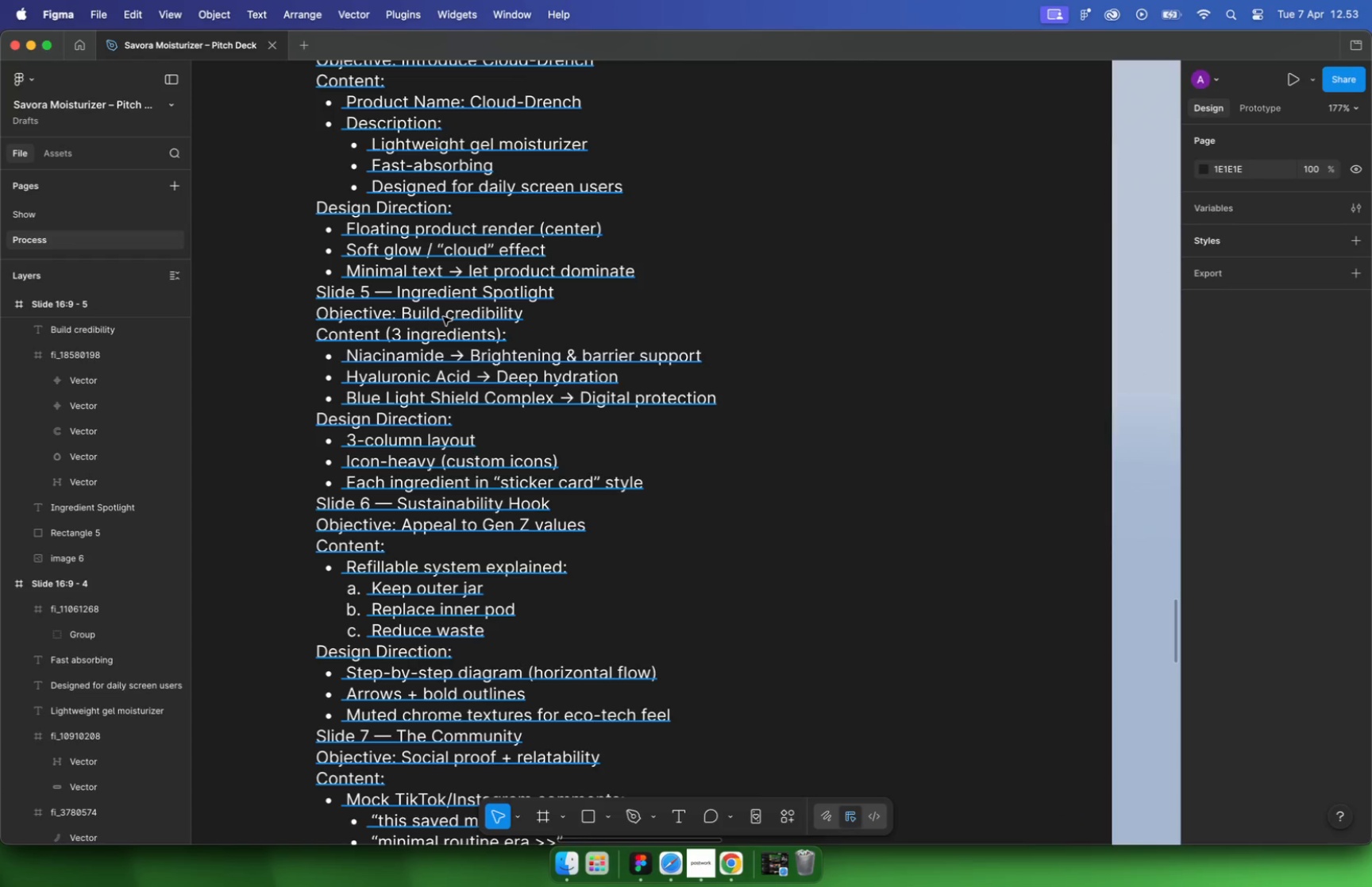 
double_click([447, 366])
 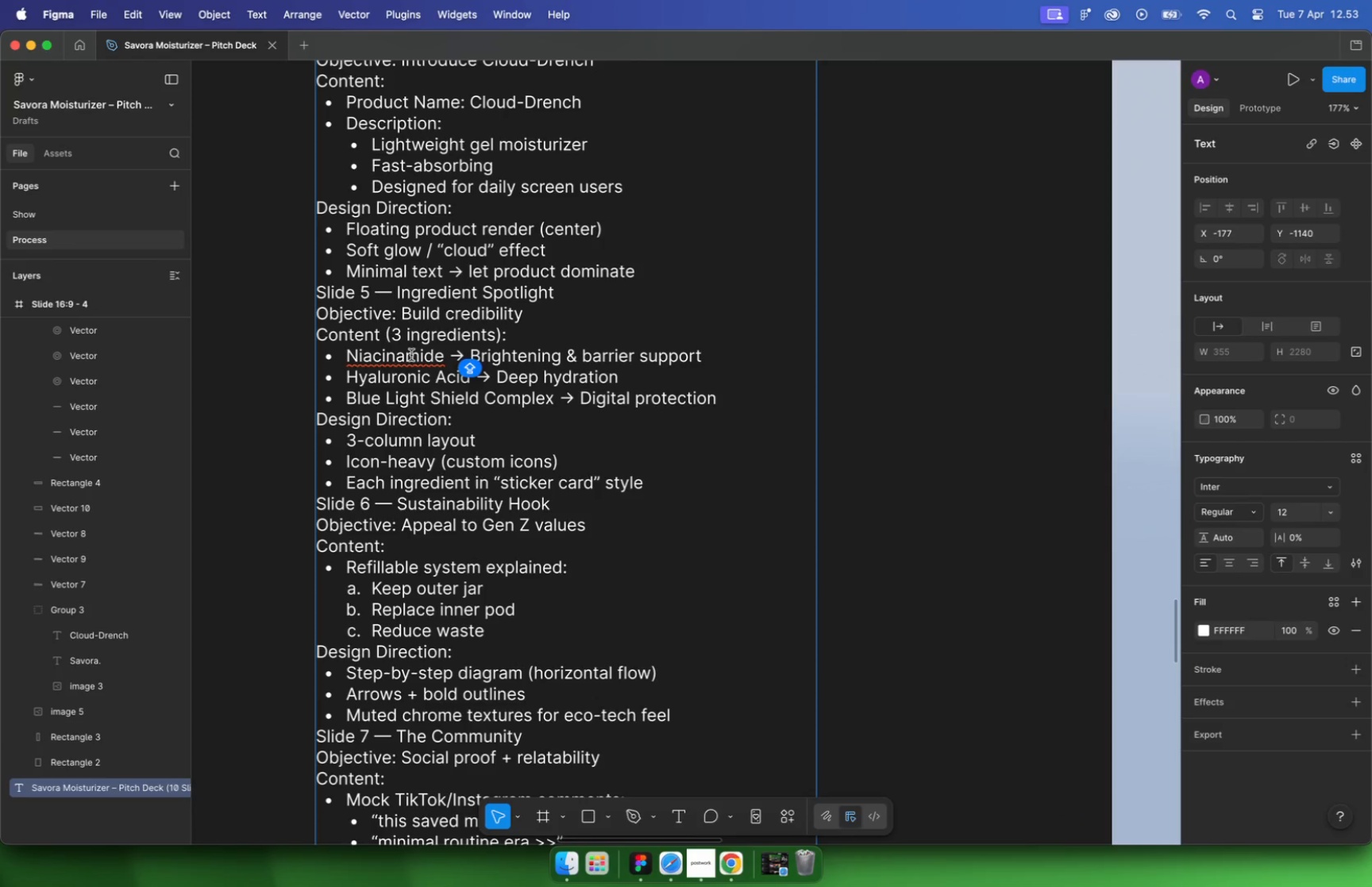 
left_click_drag(start_coordinate=[346, 351], to_coordinate=[443, 348])
 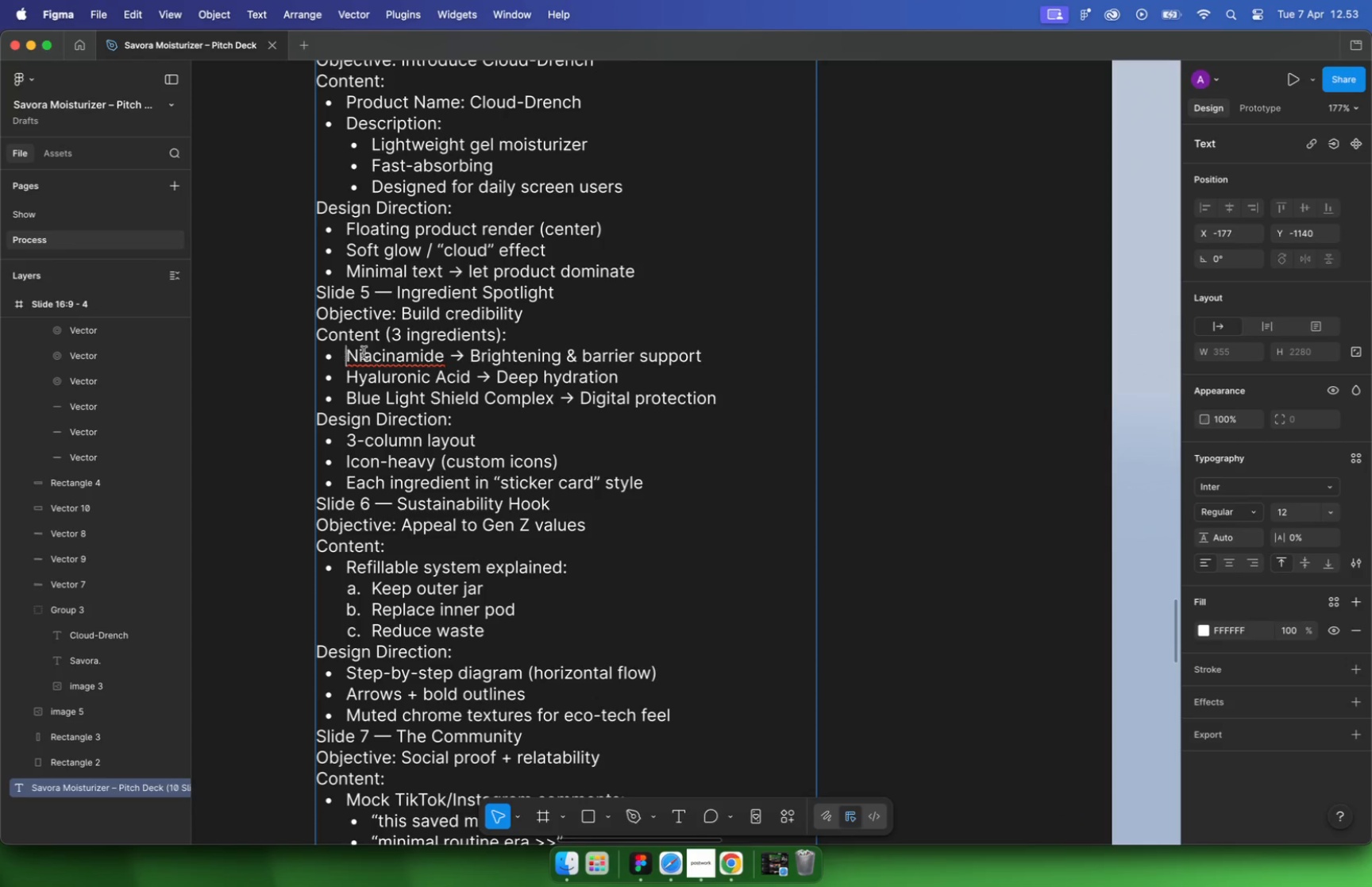 
key(Meta+C)
 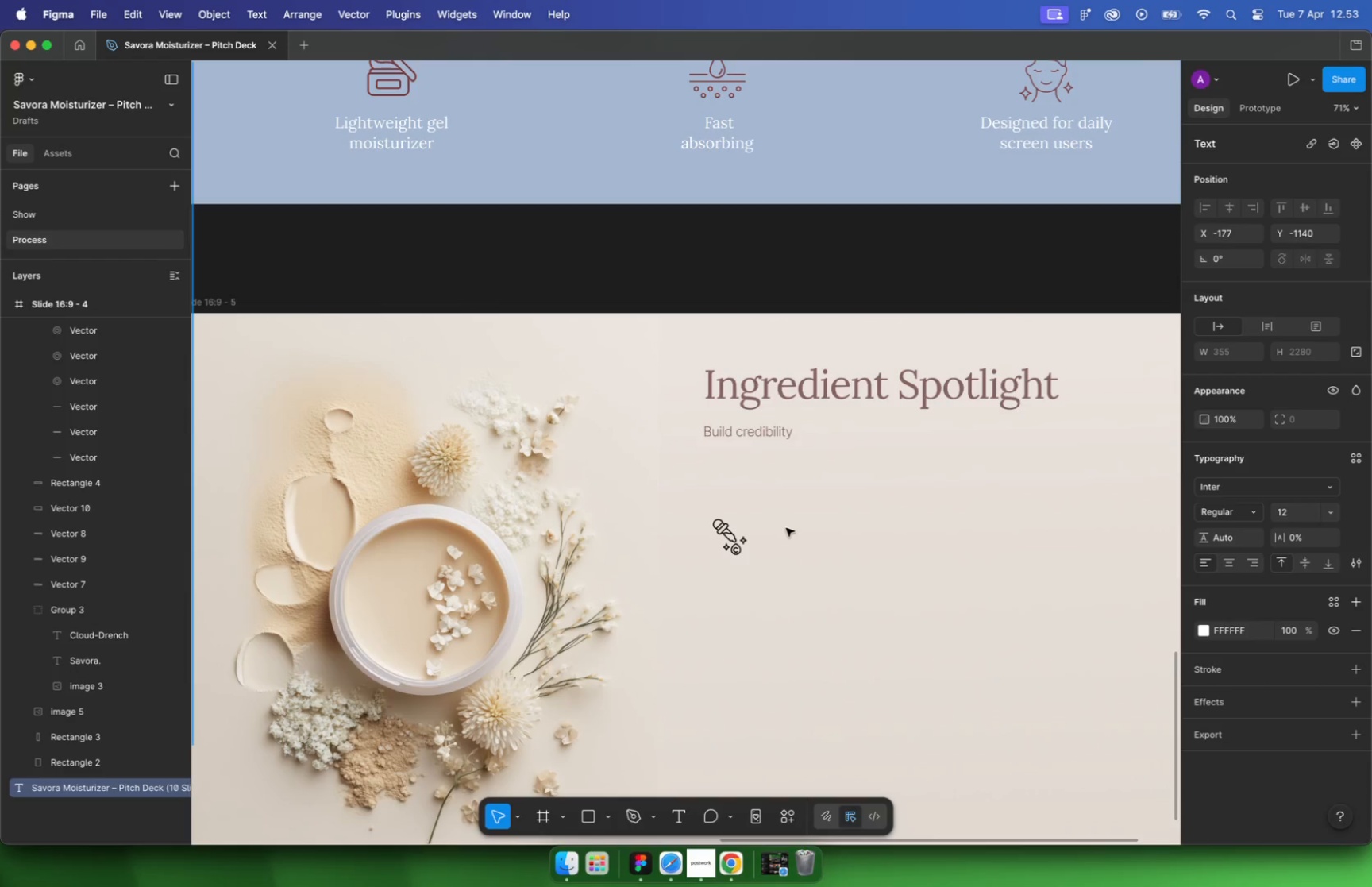 
hold_key(key=CommandLeft, duration=1.57)
scroll: coordinate [753, 526], scroll_direction: down, amount: 17.0
 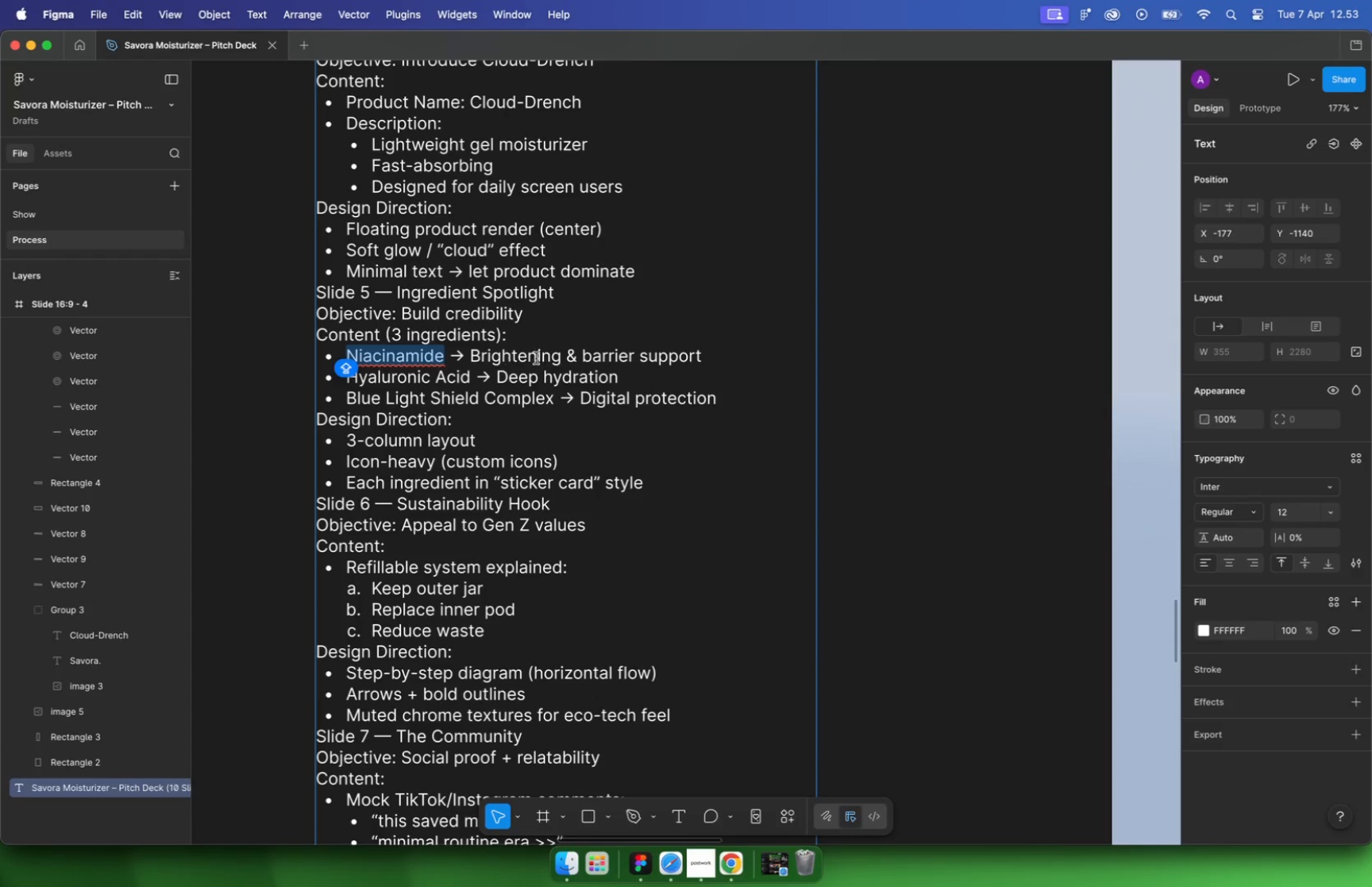 
key(T)
 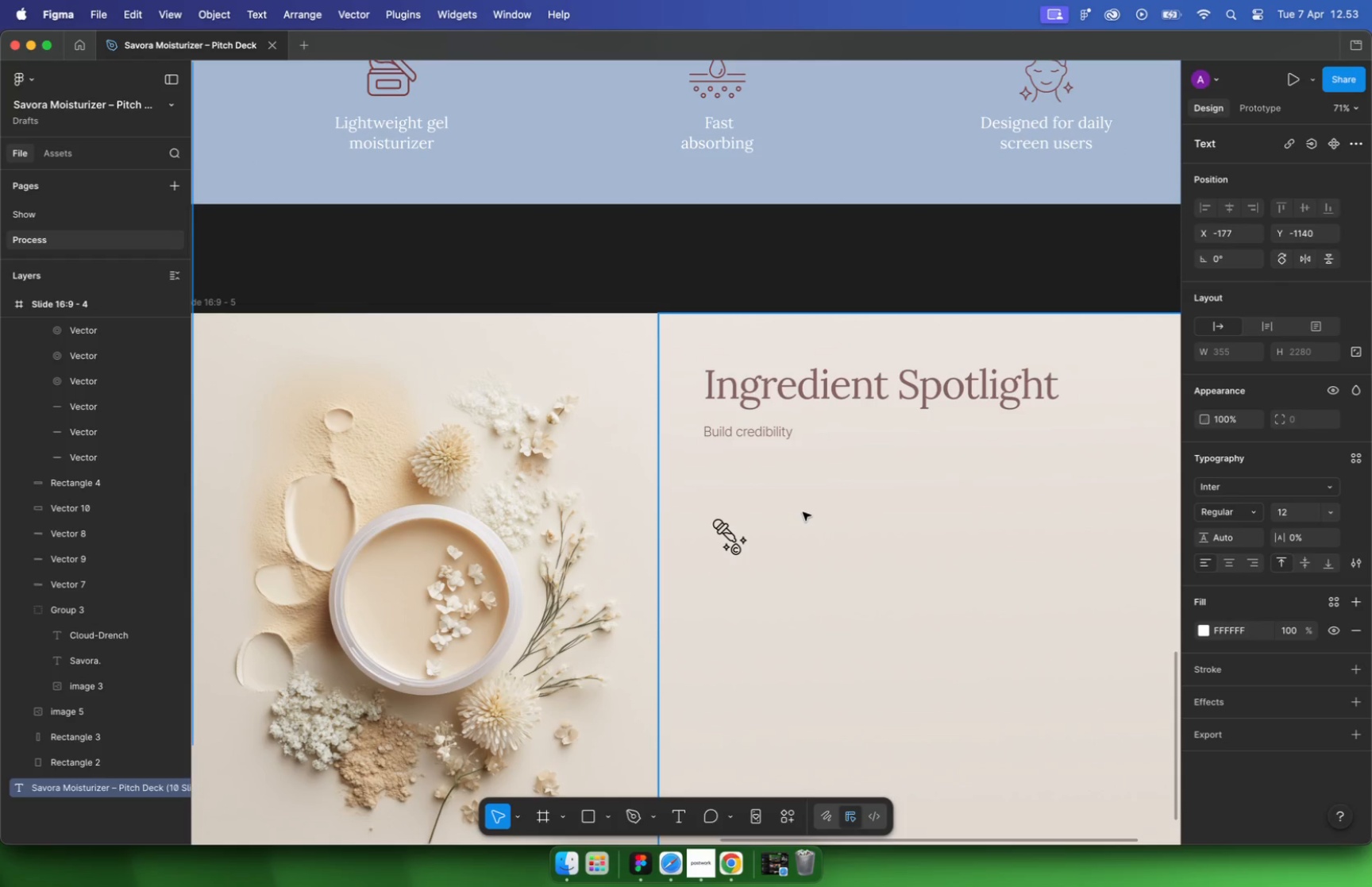 
key(T)
 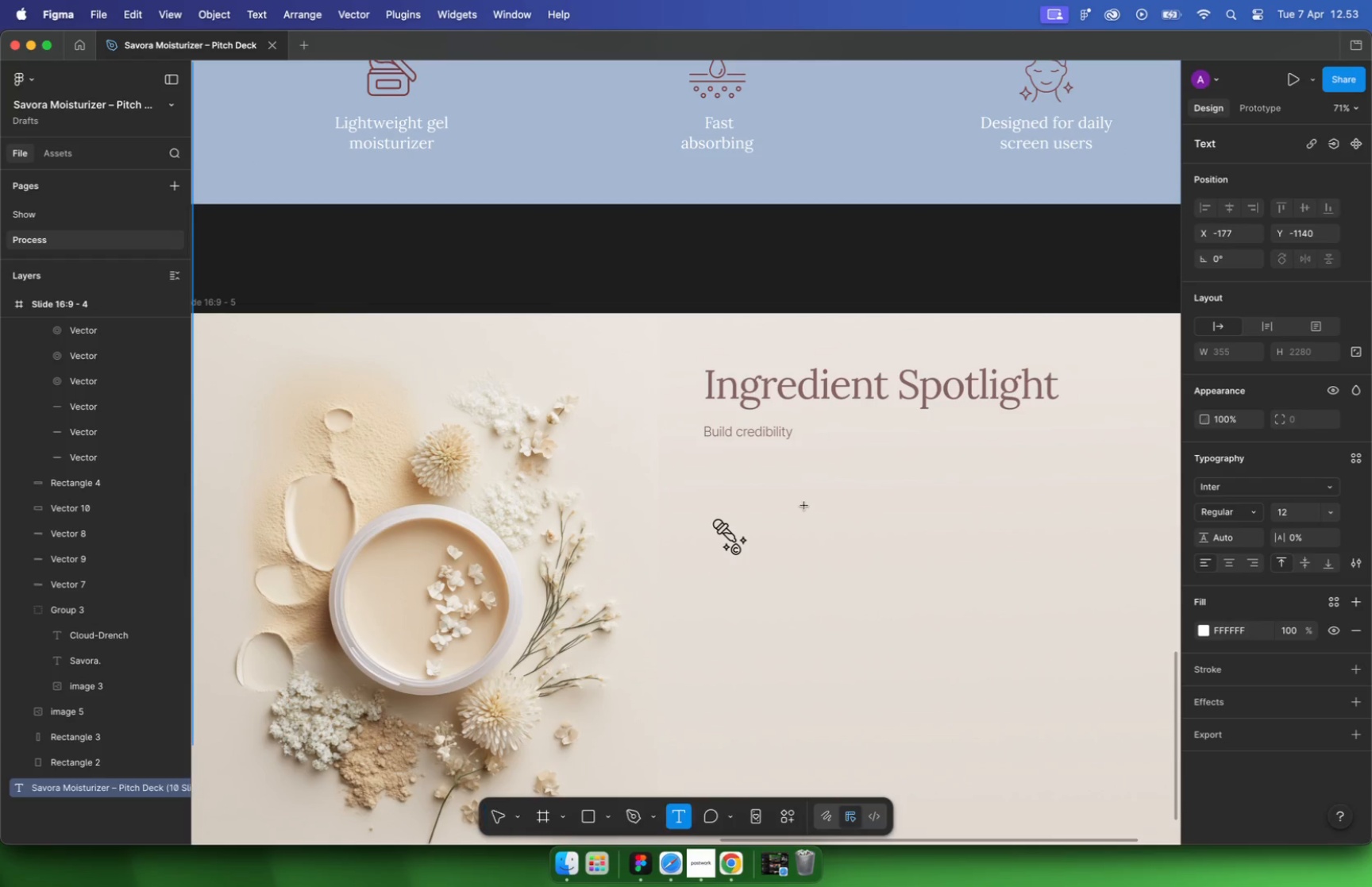 
left_click([804, 504])
 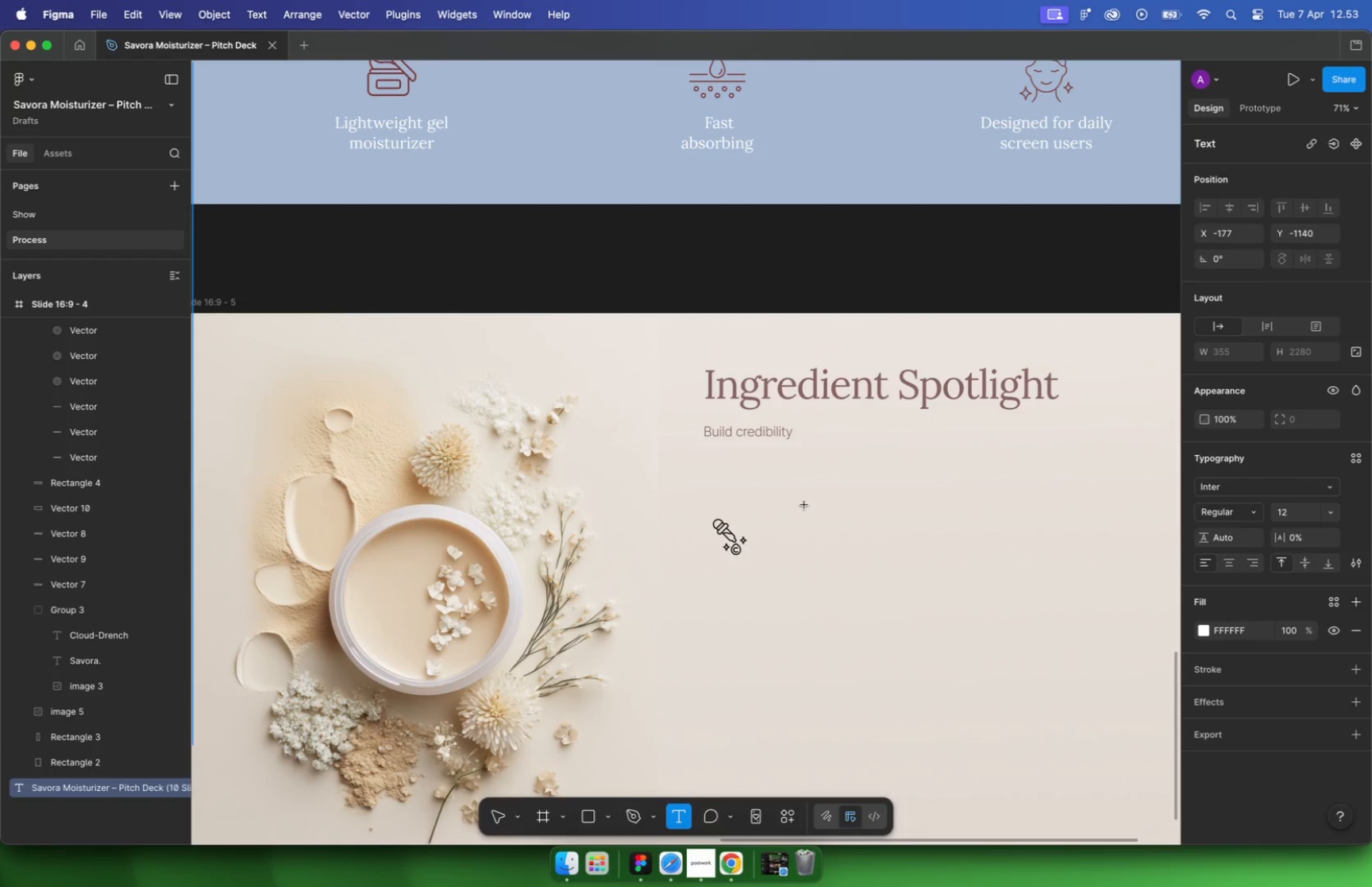 
key(Meta+V)
 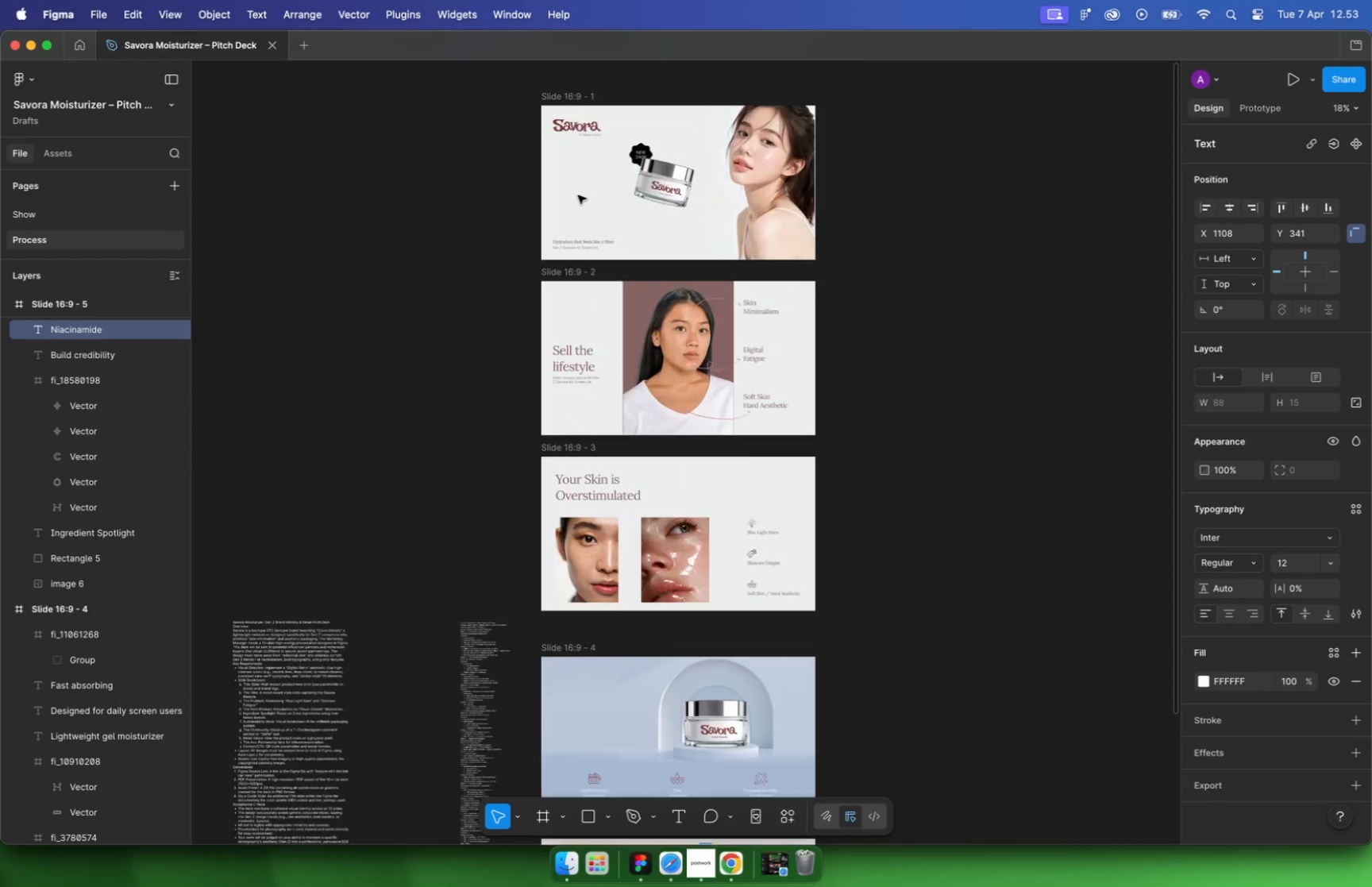 
hold_key(key=CommandLeft, duration=2.76)
scroll: coordinate [566, 226], scroll_direction: up, amount: 7.0
 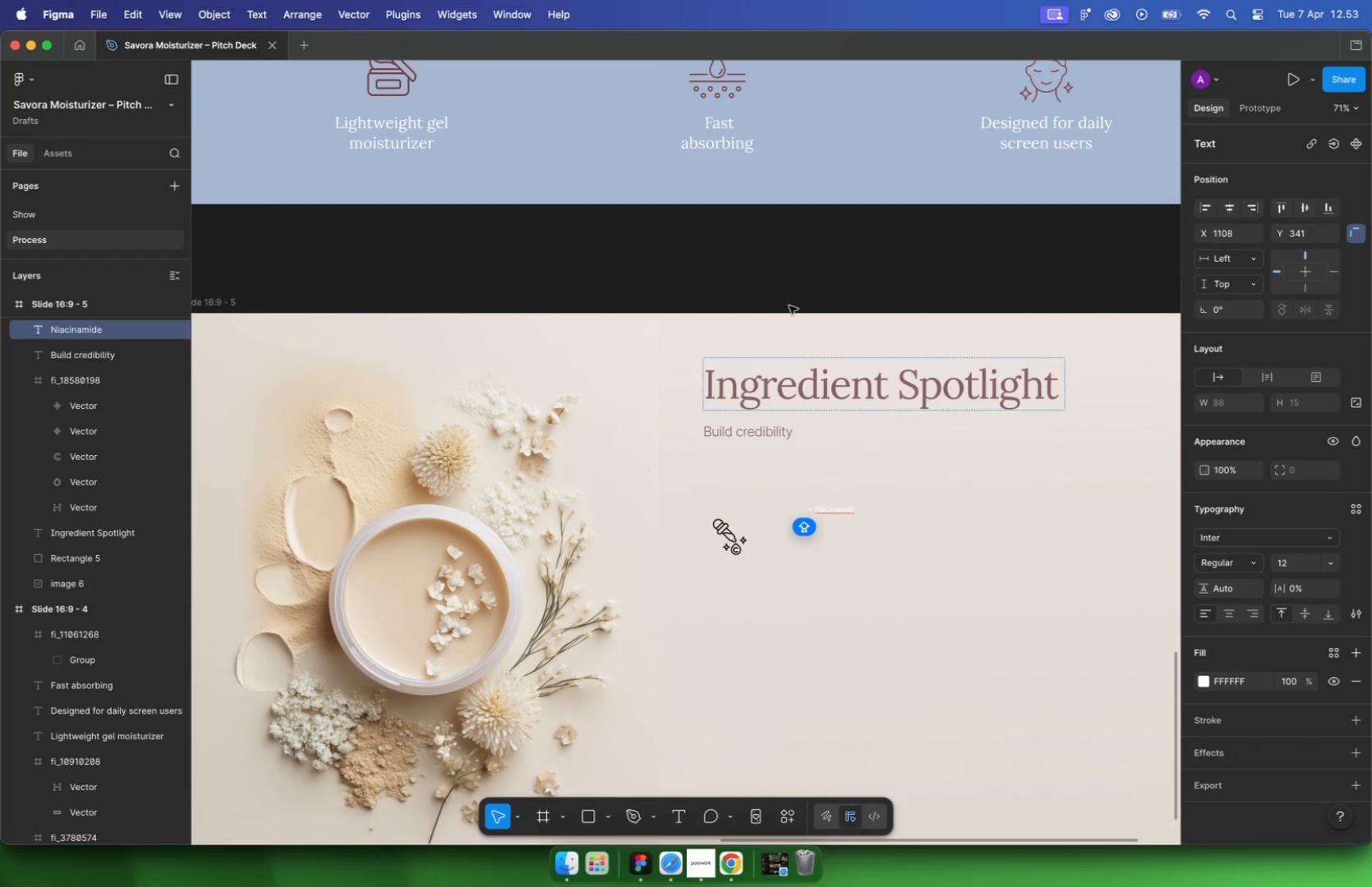 
double_click([698, 312])
 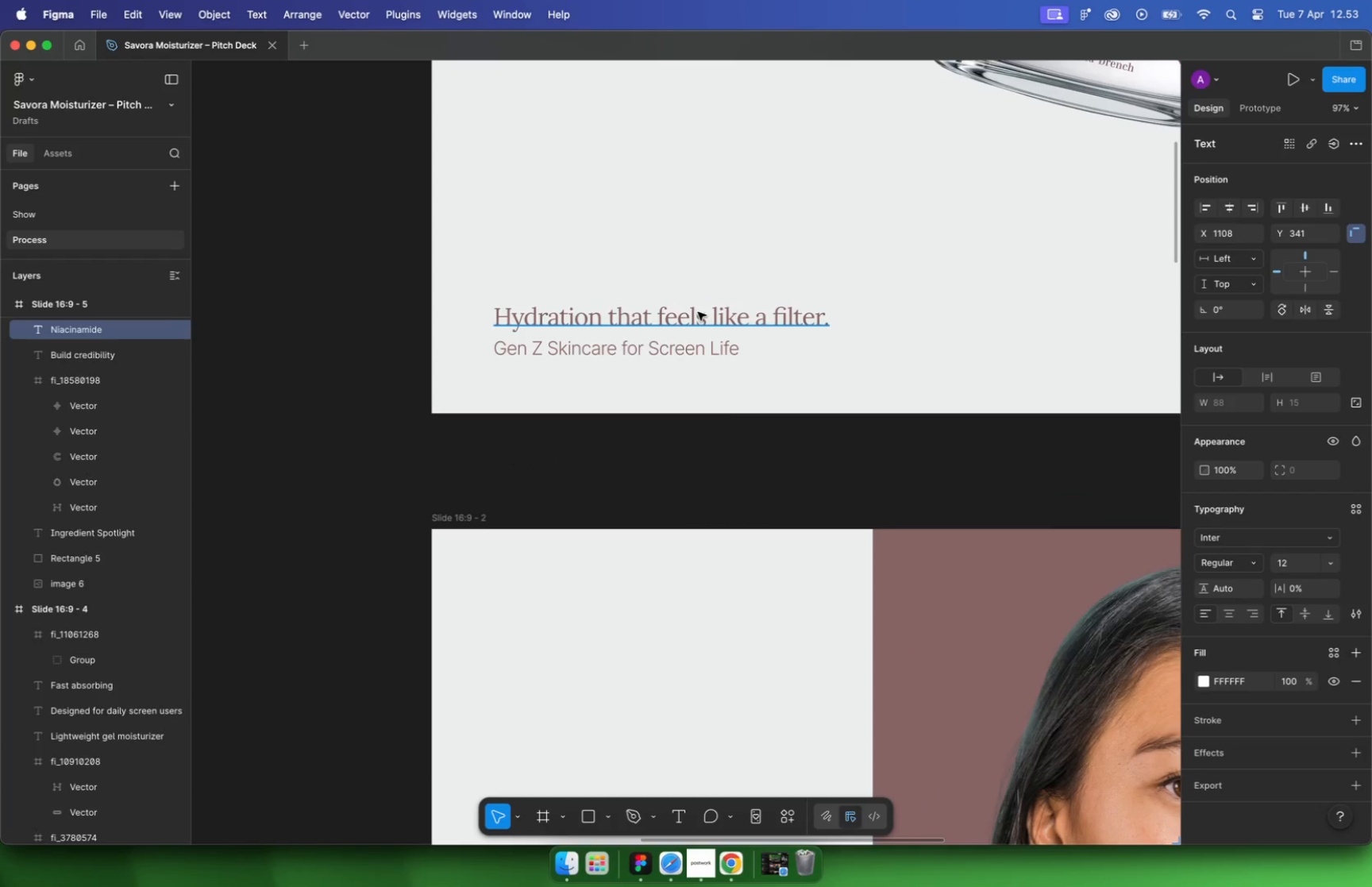 
hold_key(key=CommandLeft, duration=1.12)
 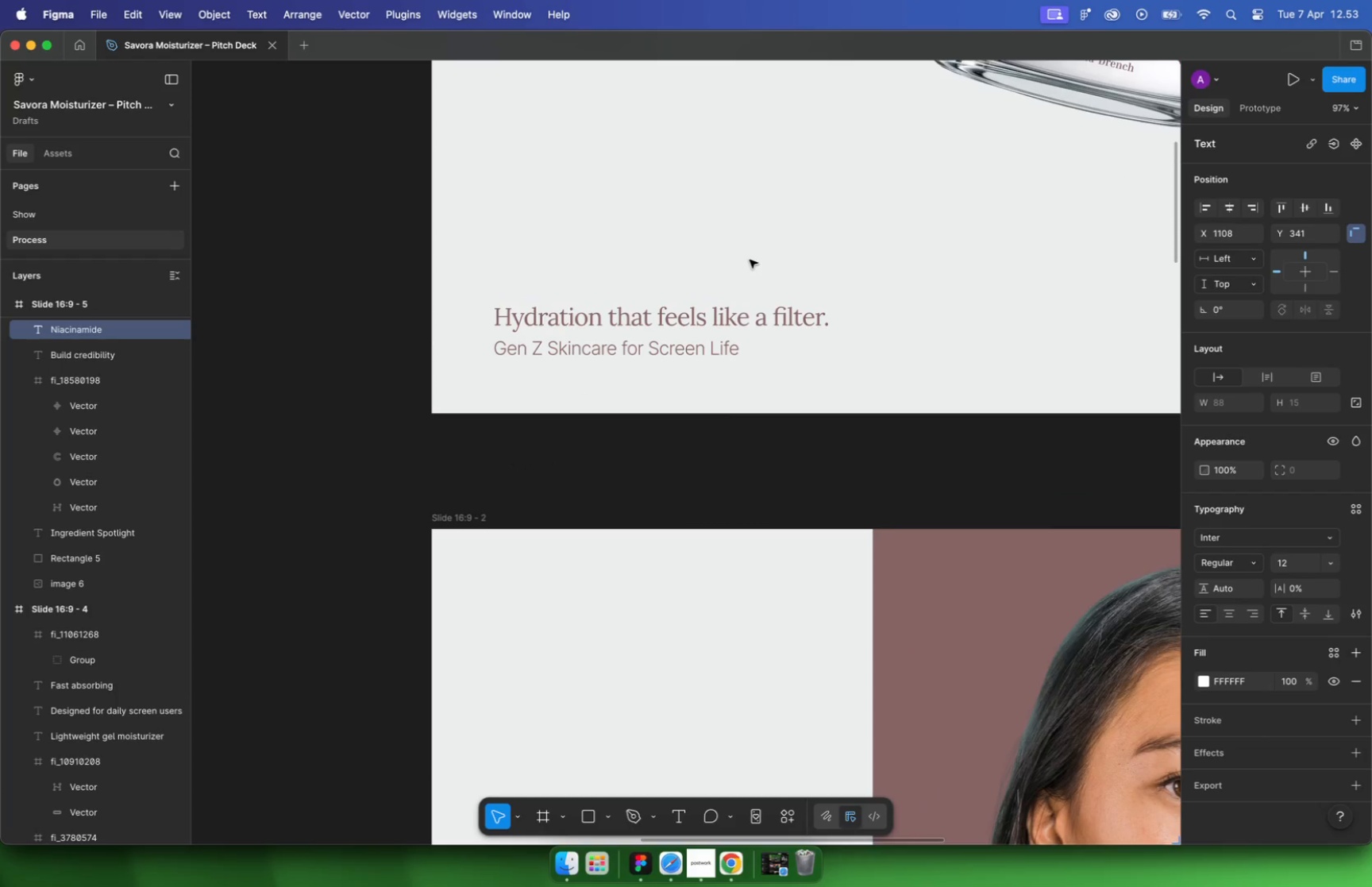 
key(Meta+Shift+C)
 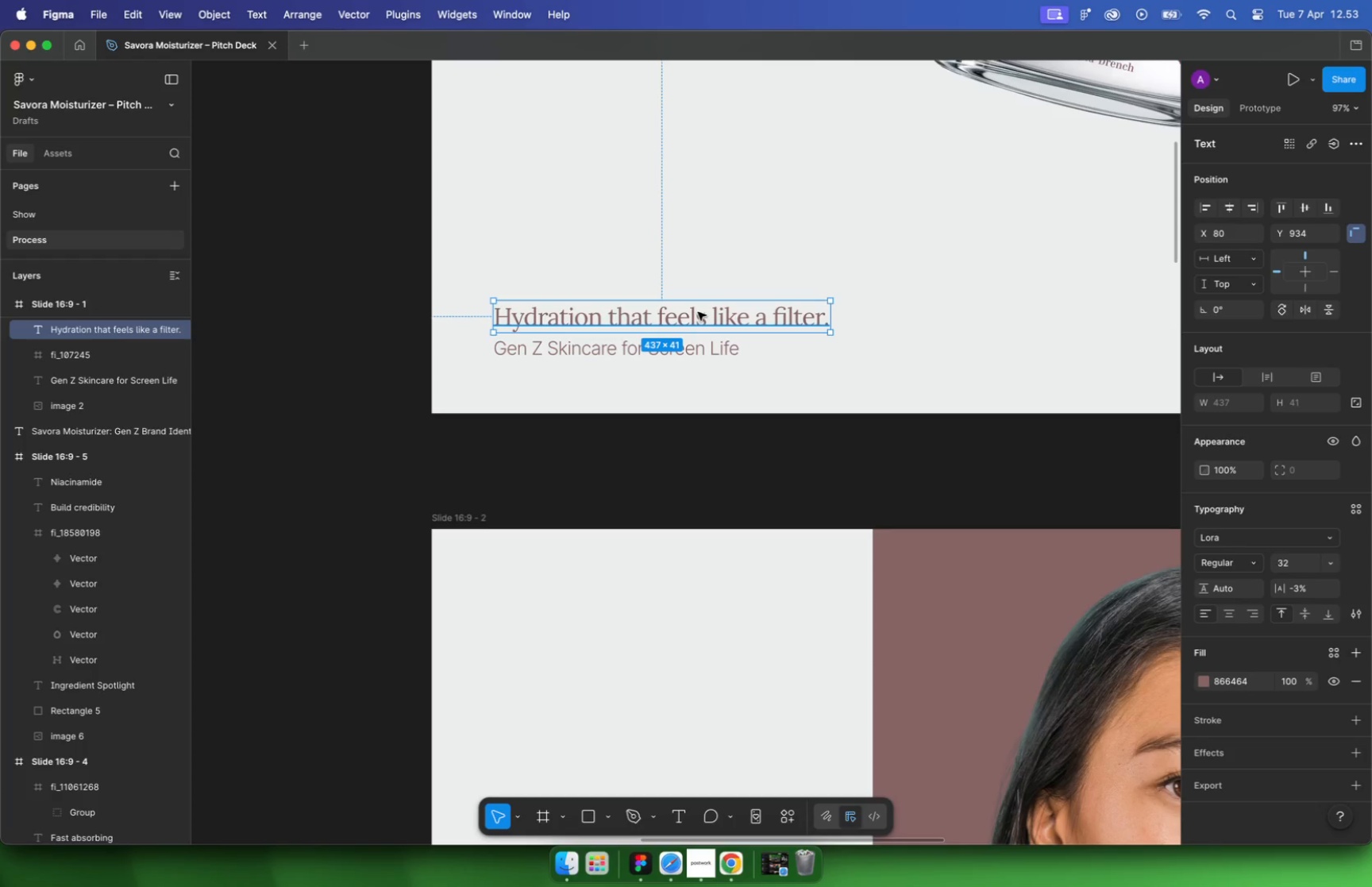 
scroll: coordinate [674, 317], scroll_direction: down, amount: 5.0
 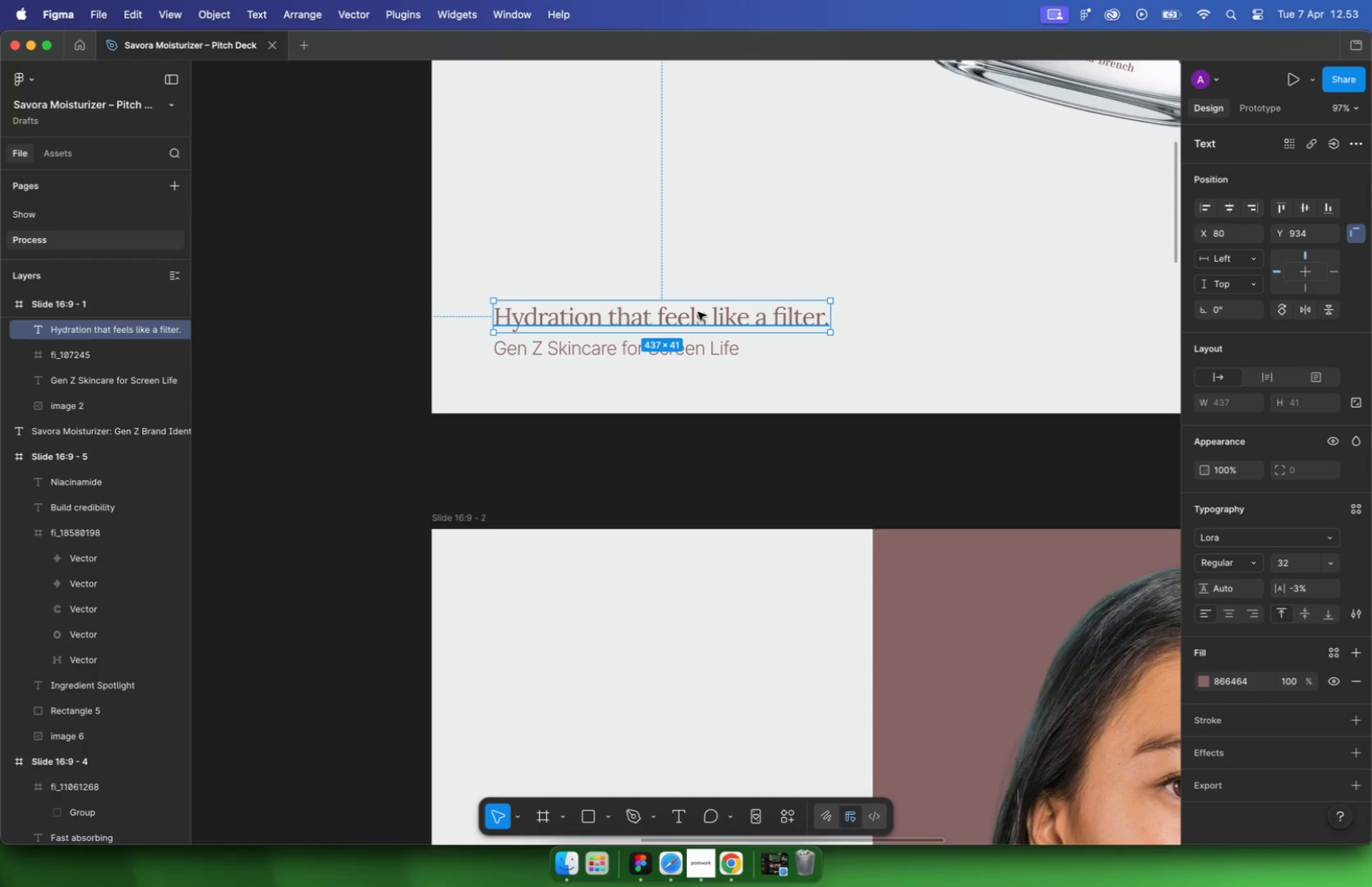 
key(Alt+Meta+C)
 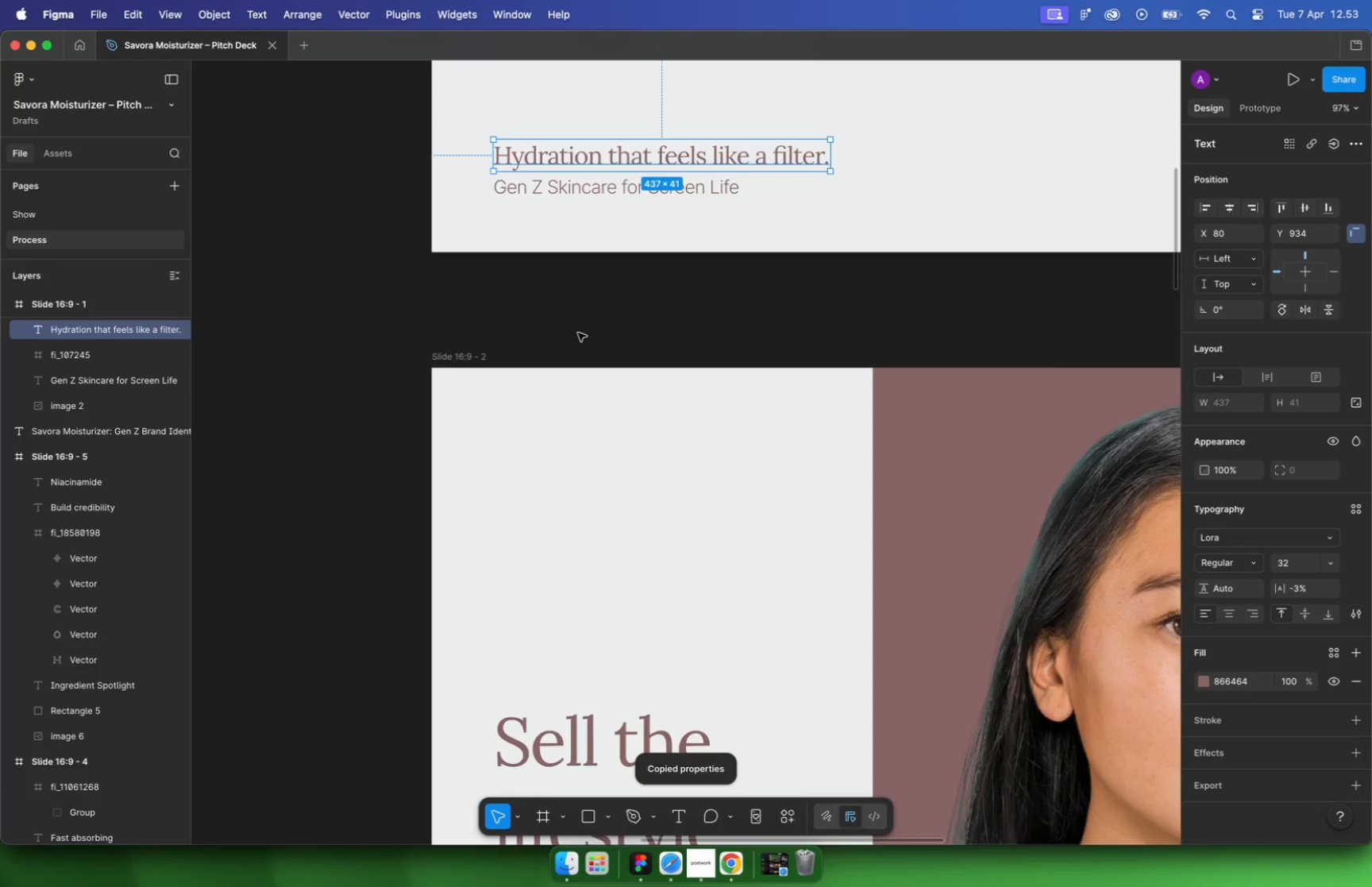 
hold_key(key=CommandLeft, duration=2.15)
scroll: coordinate [650, 449], scroll_direction: down, amount: 21.0
 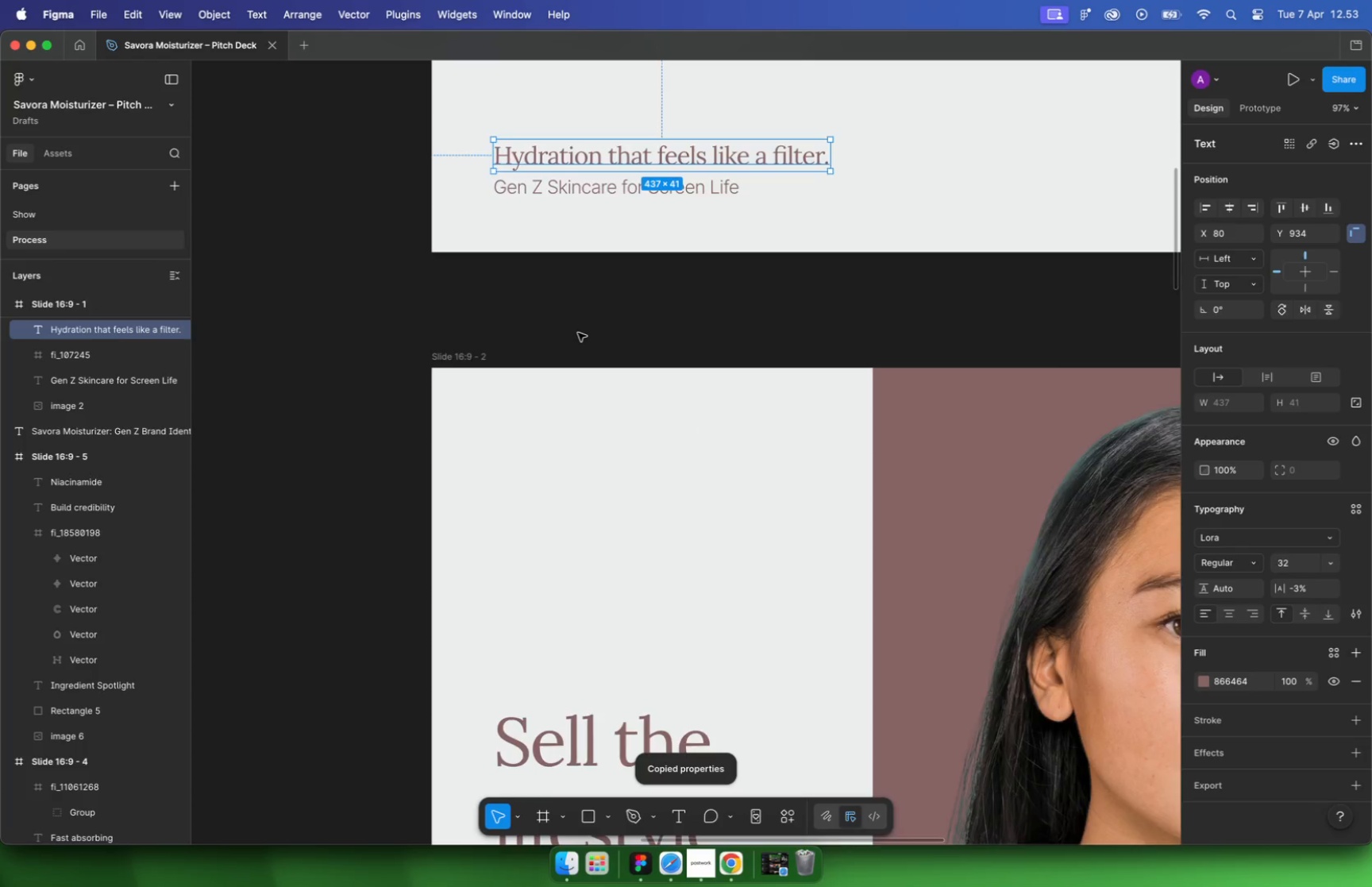 
hold_key(key=CommandLeft, duration=0.4)
scroll: coordinate [609, 416], scroll_direction: up, amount: 16.0
 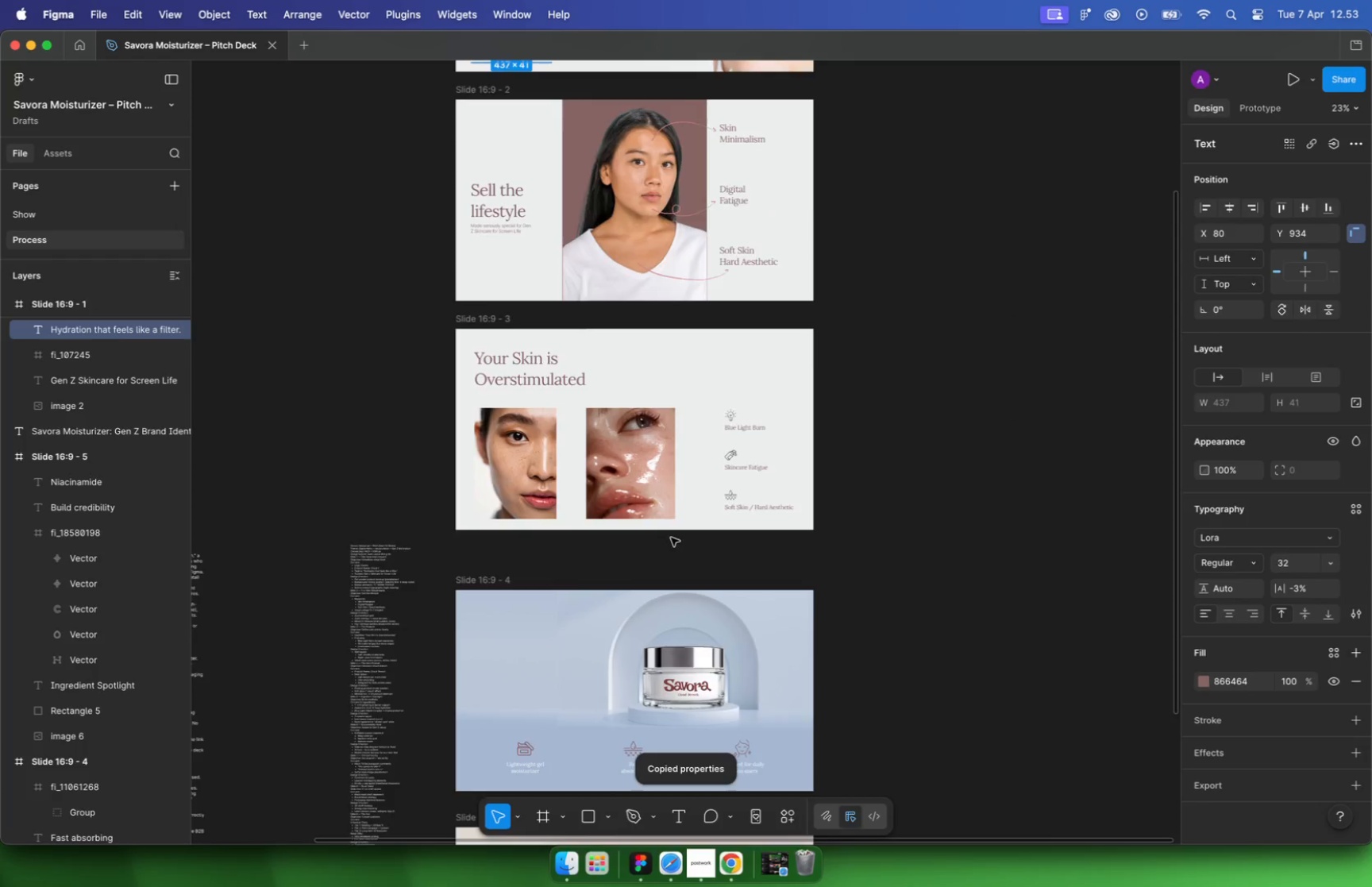 
key(Alt+Meta+V)
 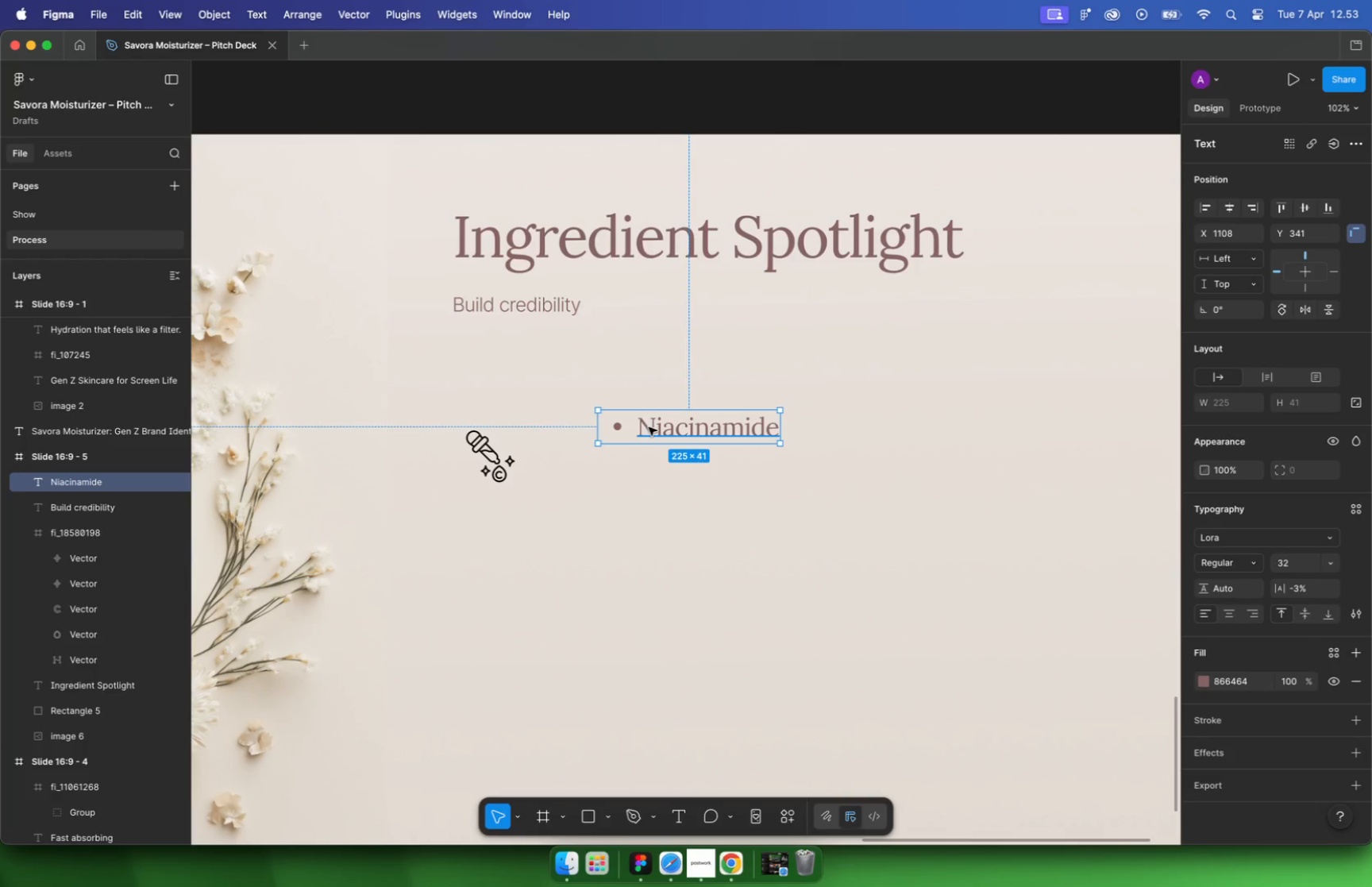 
double_click([643, 428])
 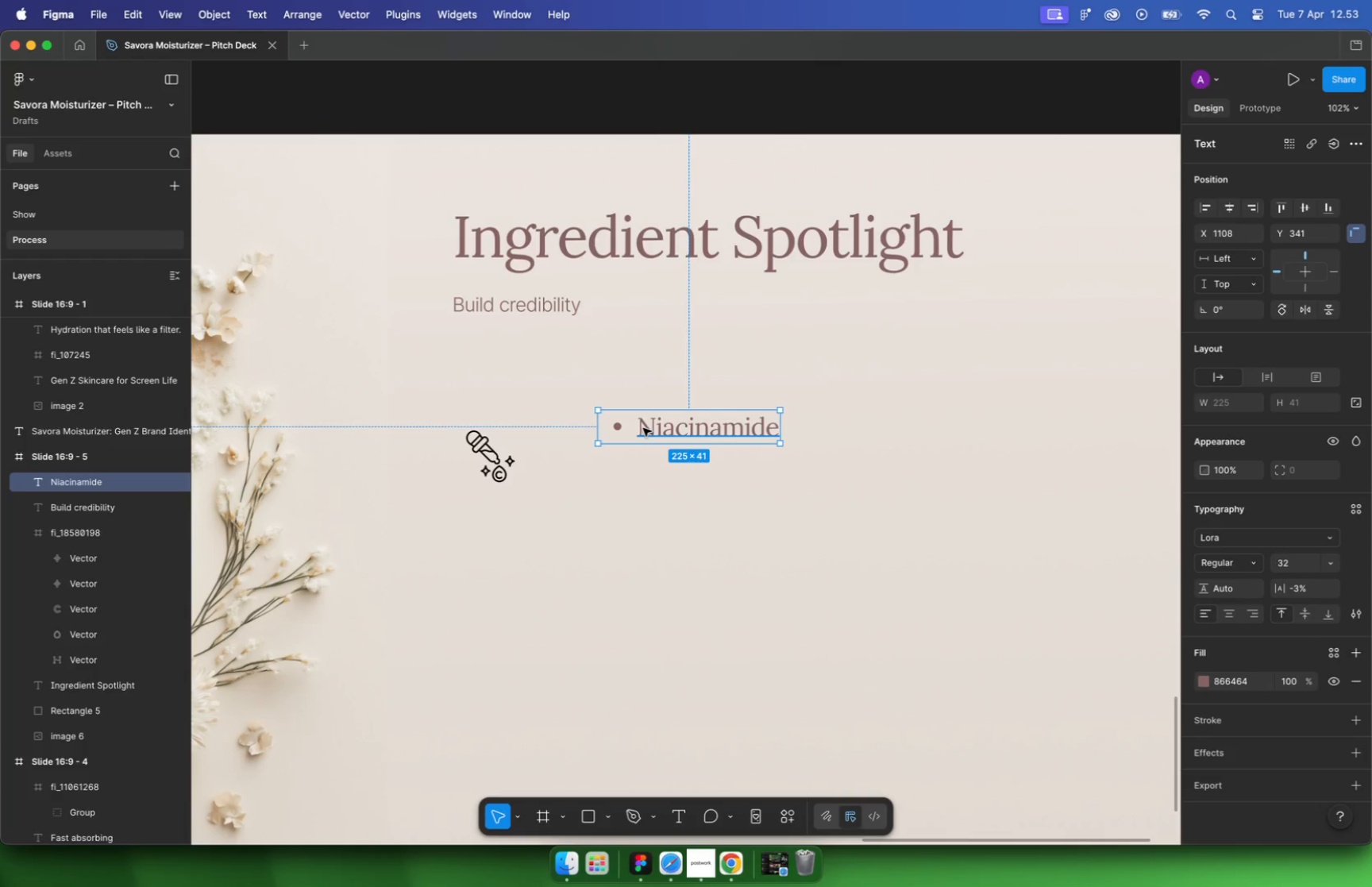 
triple_click([643, 428])
 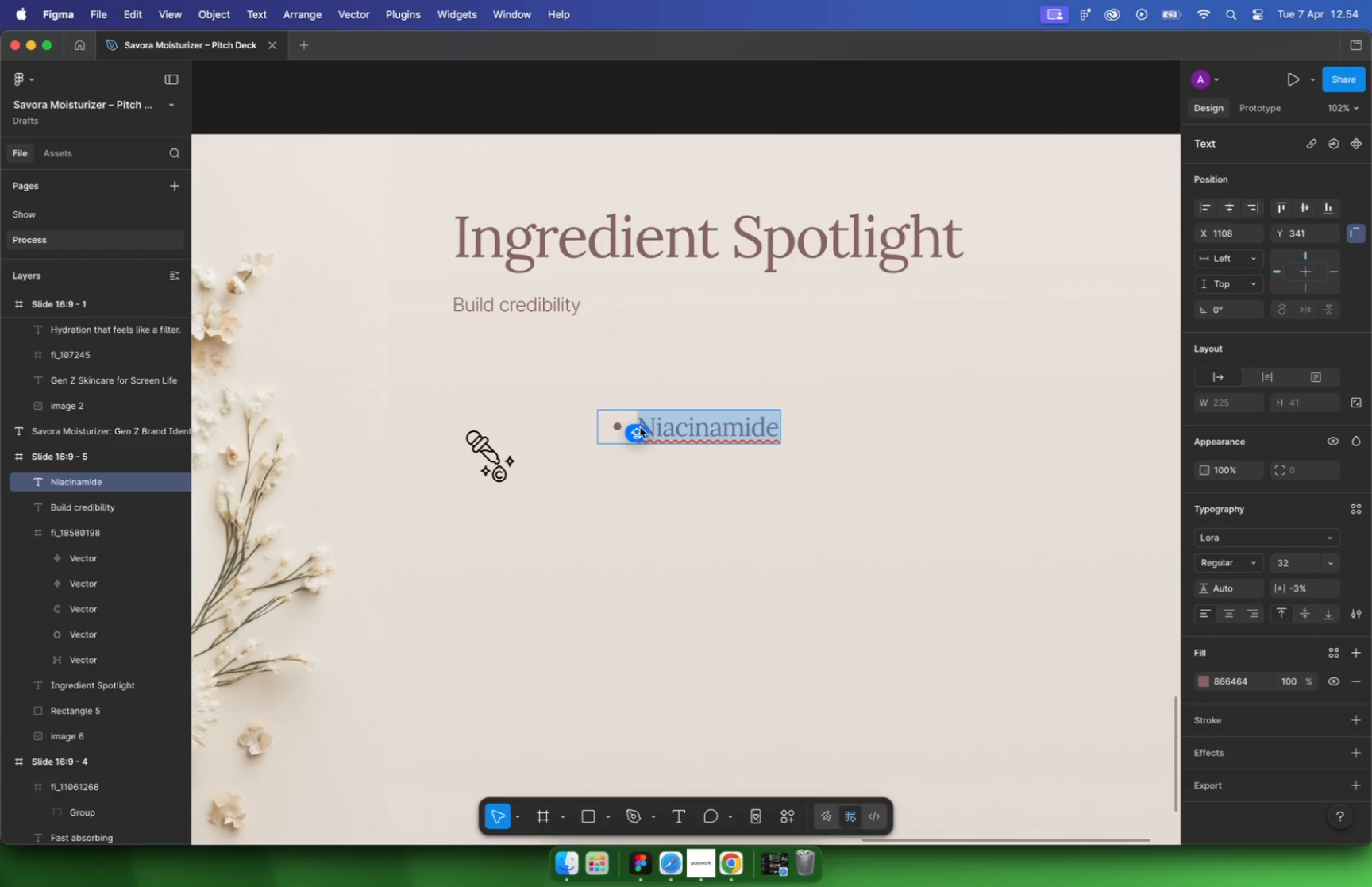 
triple_click([639, 427])
 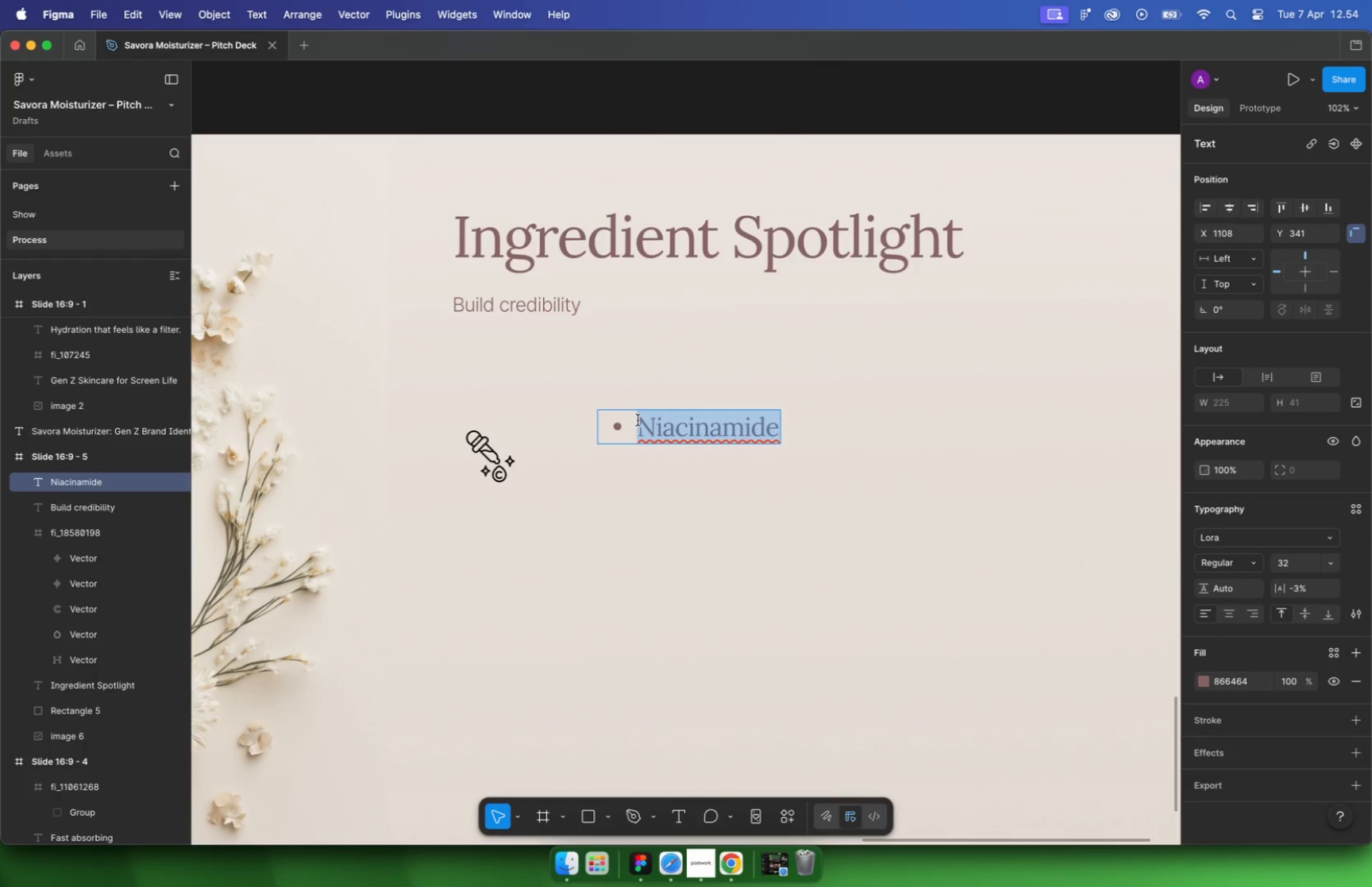 
left_click([637, 420])
 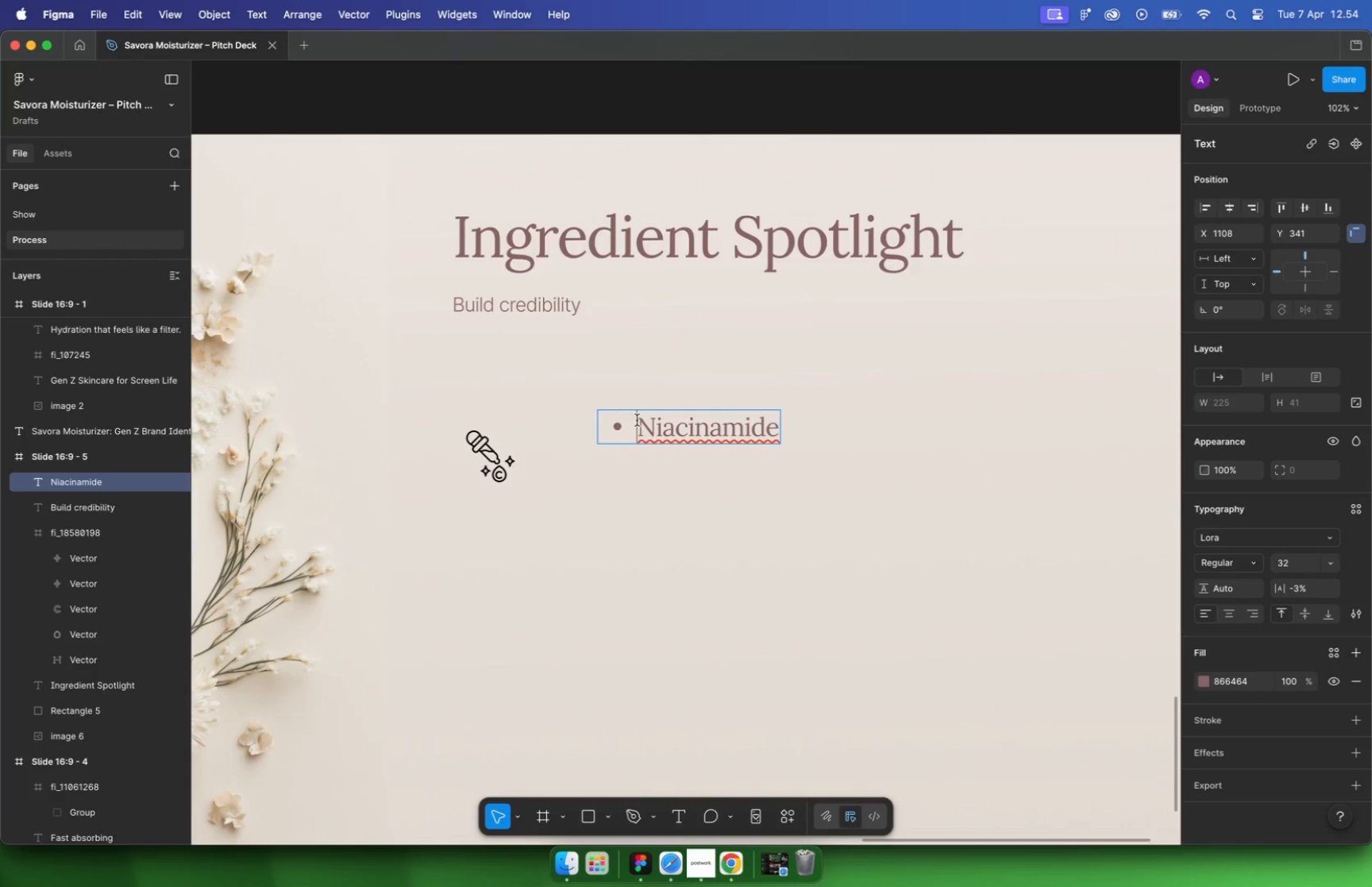 
key(Backspace)
 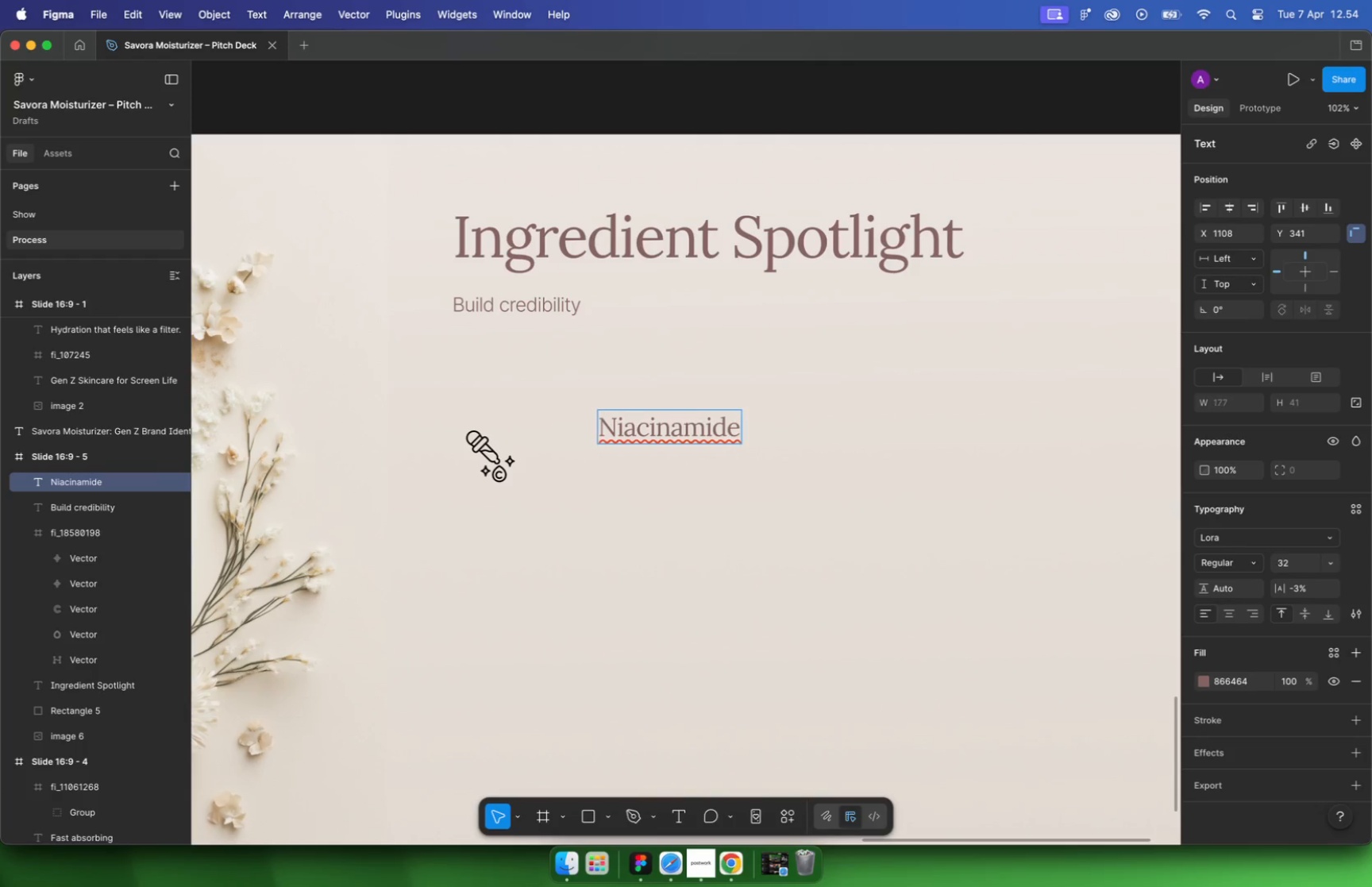 
key(Backspace)
 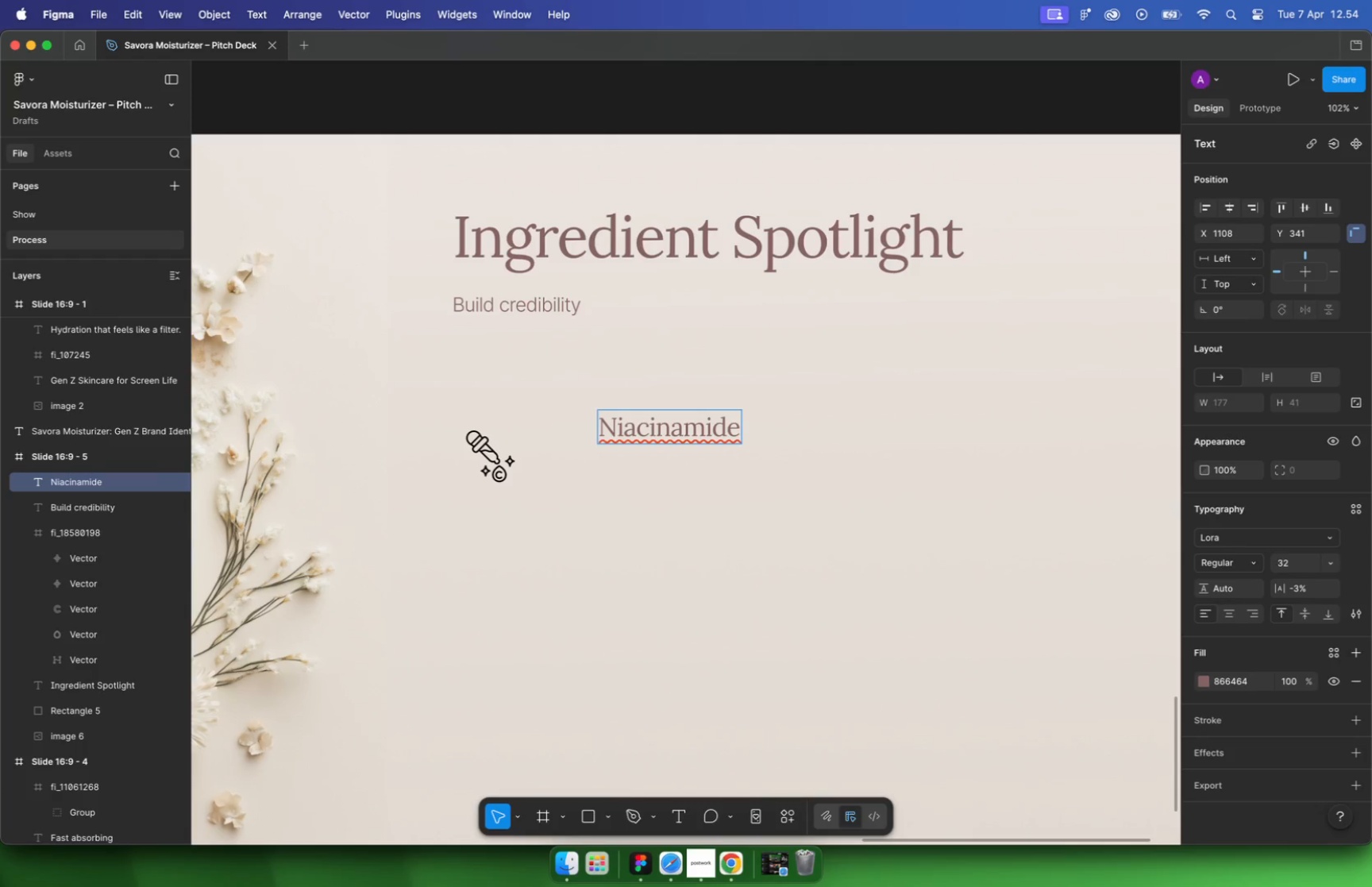 
key(Backspace)
 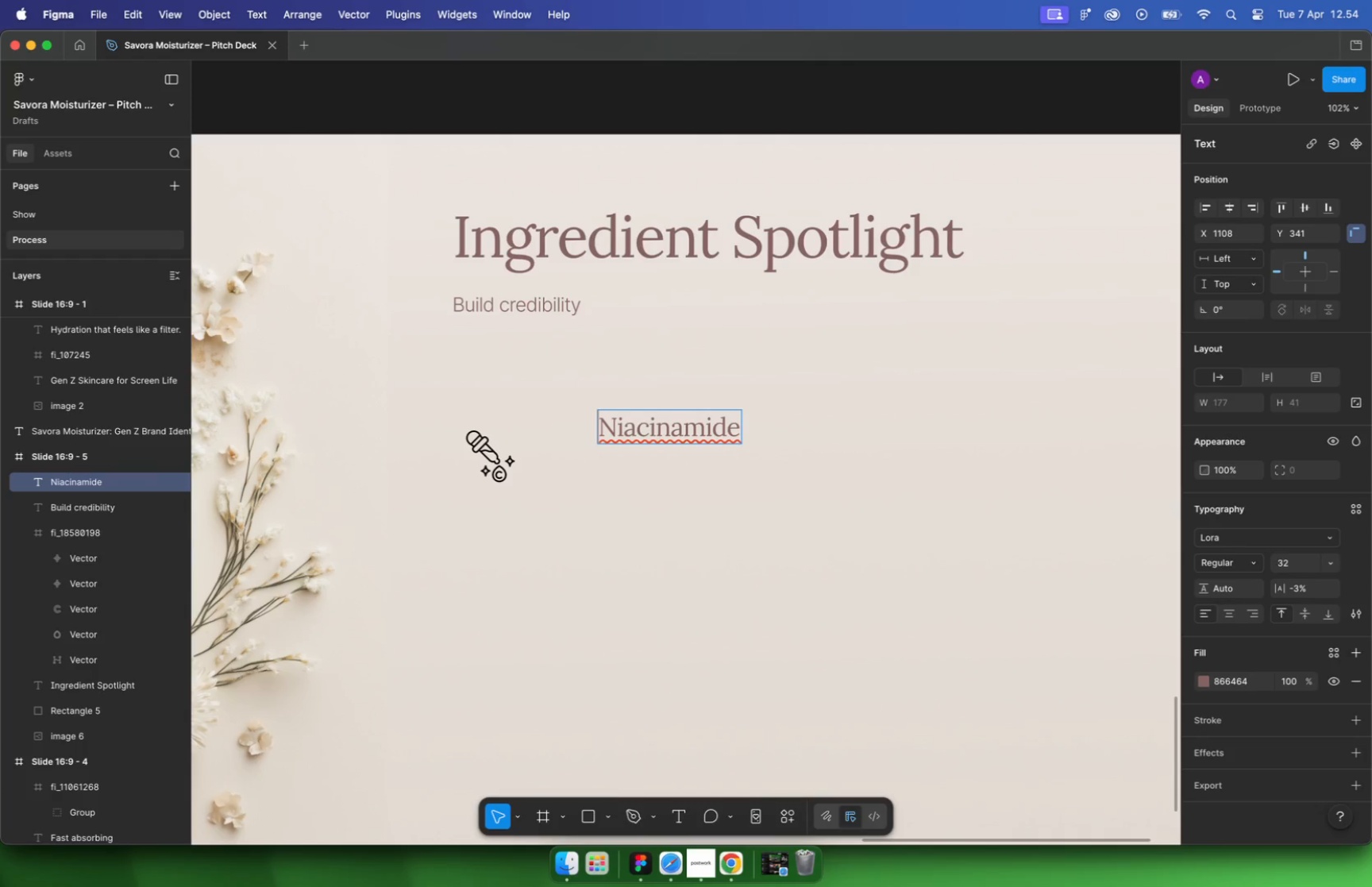 
key(Escape)
 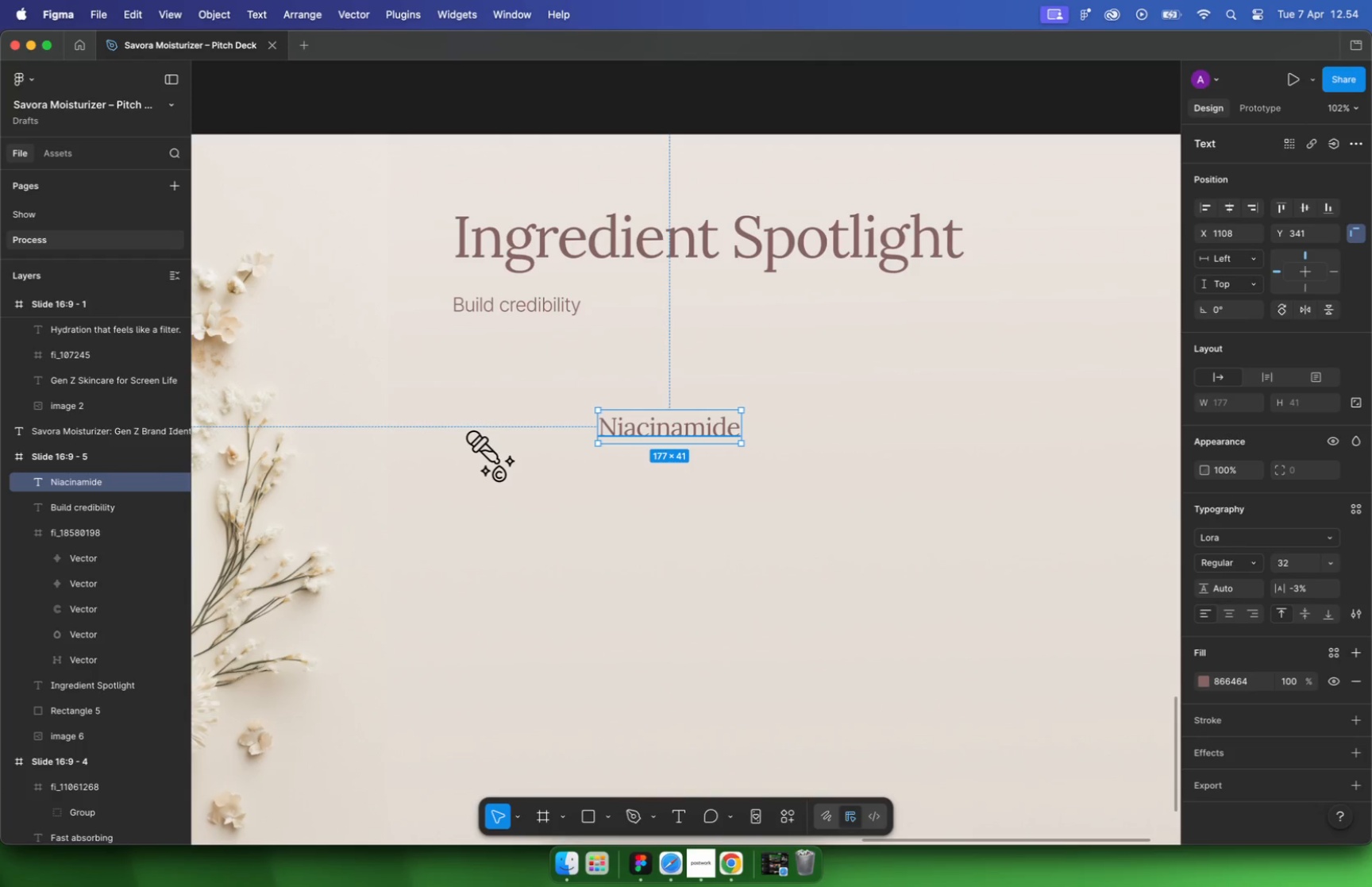 
key(Escape)
 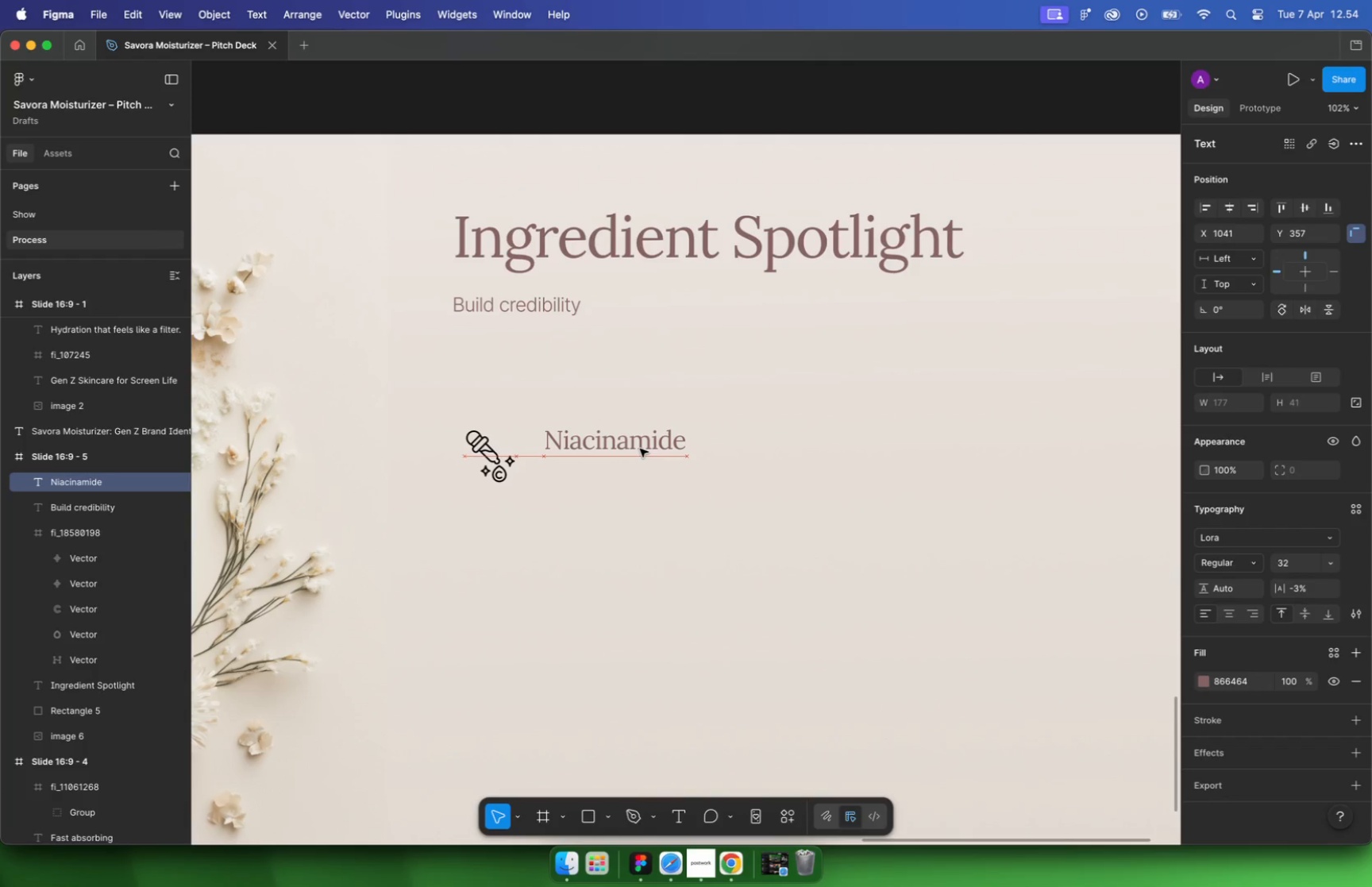 
left_click_drag(start_coordinate=[695, 434], to_coordinate=[640, 449])
 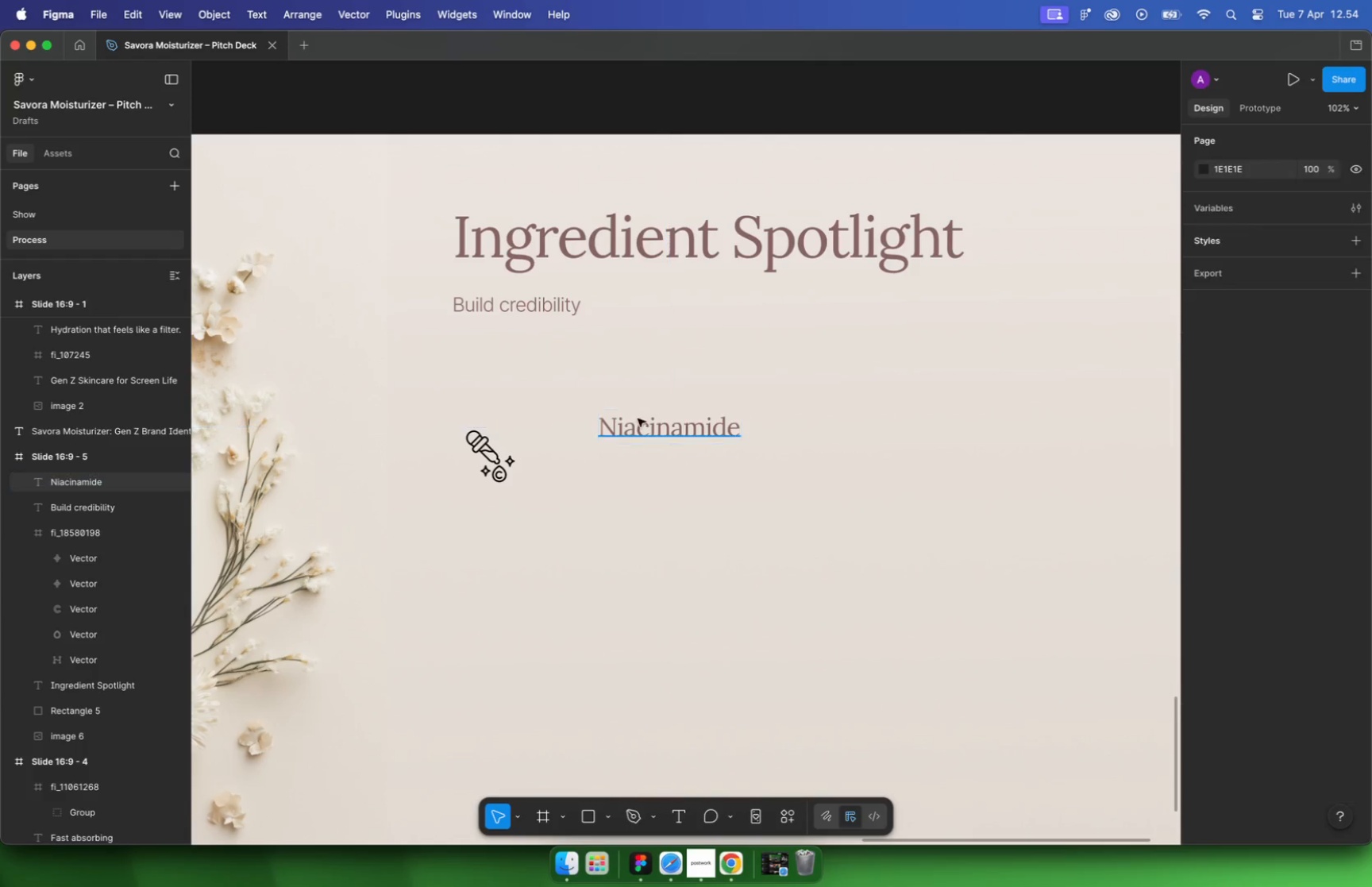 
left_click([482, 462])
 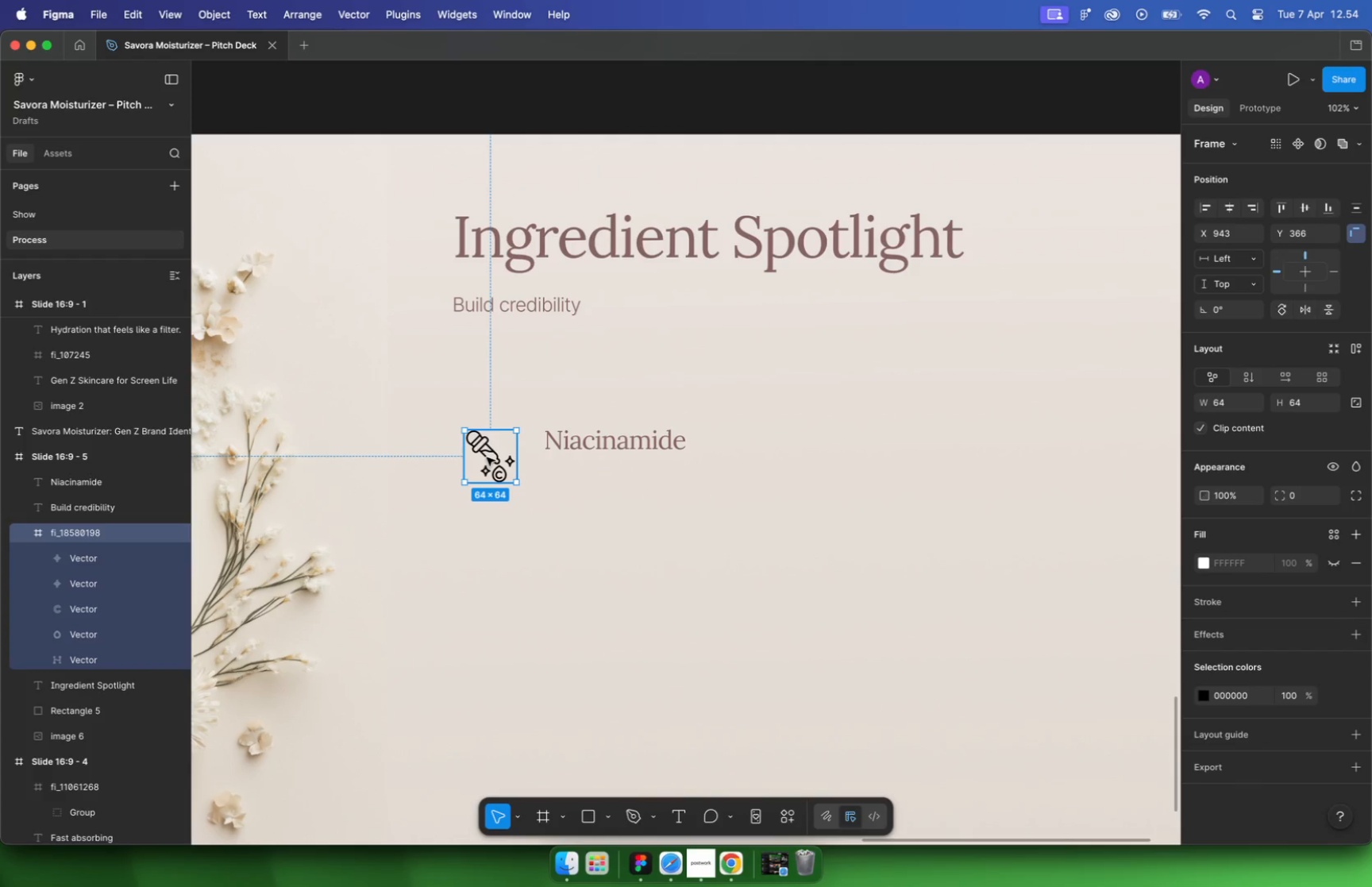 
left_click([487, 457])
 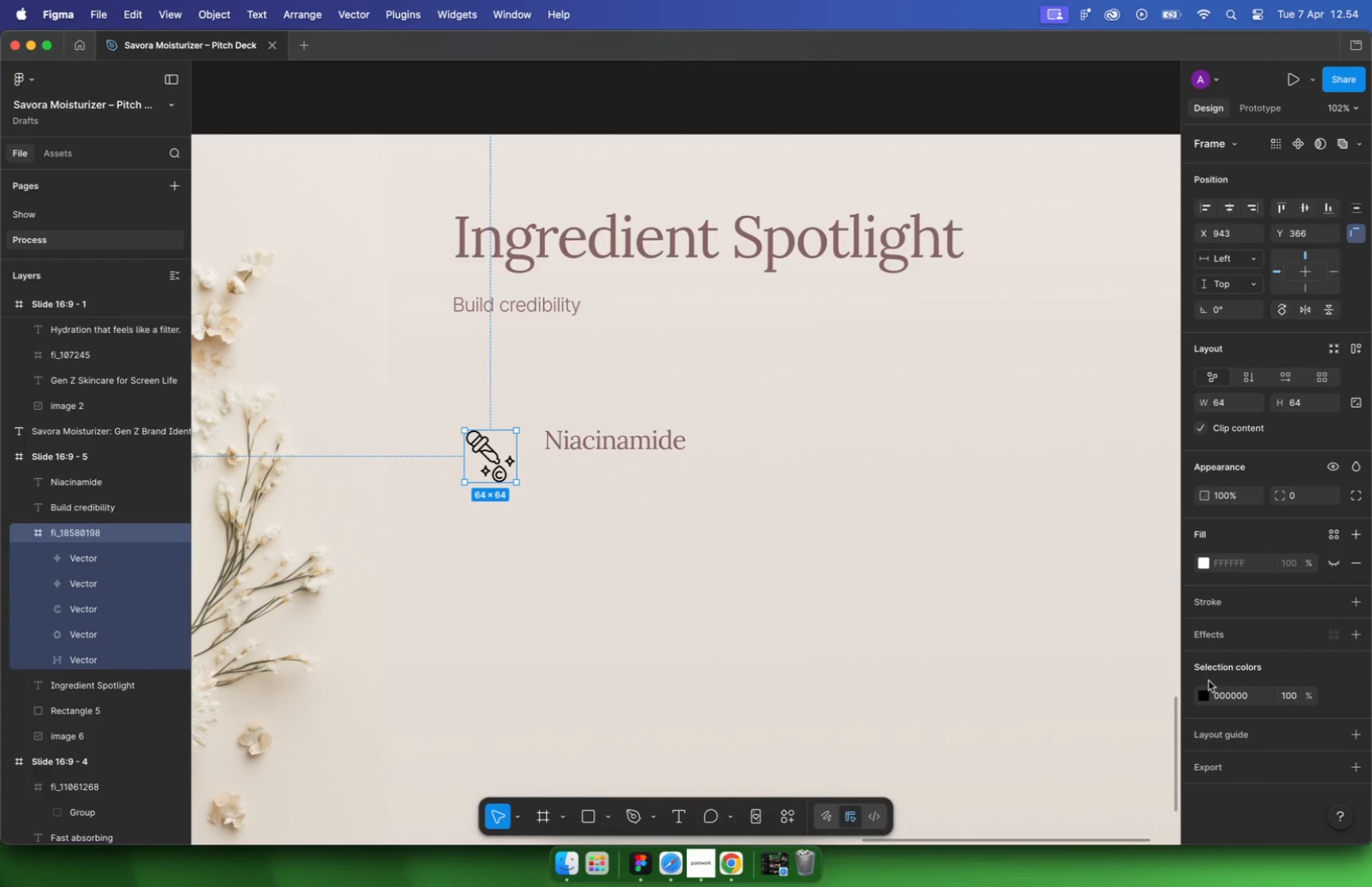 
left_click([1204, 692])
 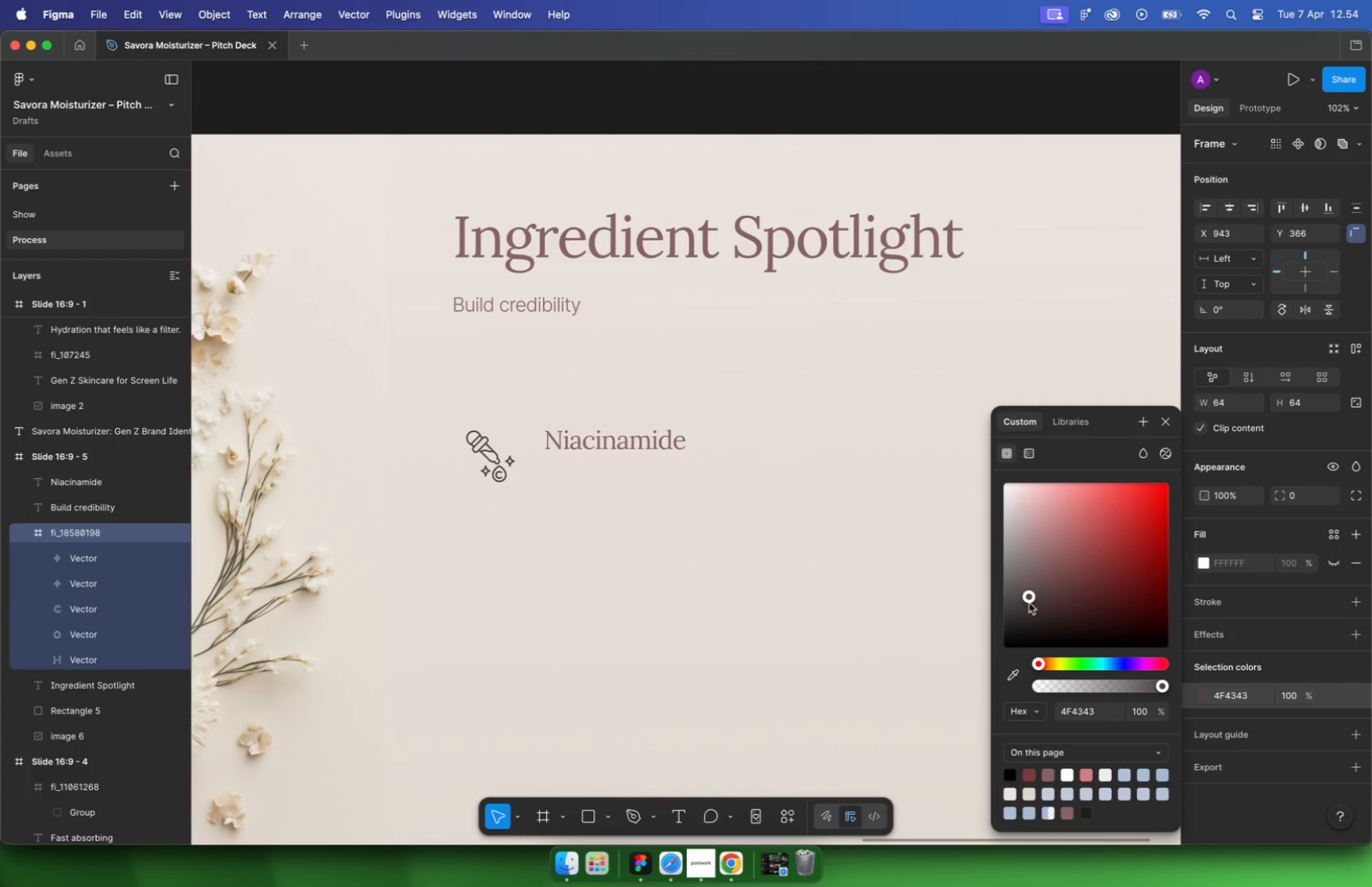 
left_click_drag(start_coordinate=[1066, 552], to_coordinate=[1031, 606])
 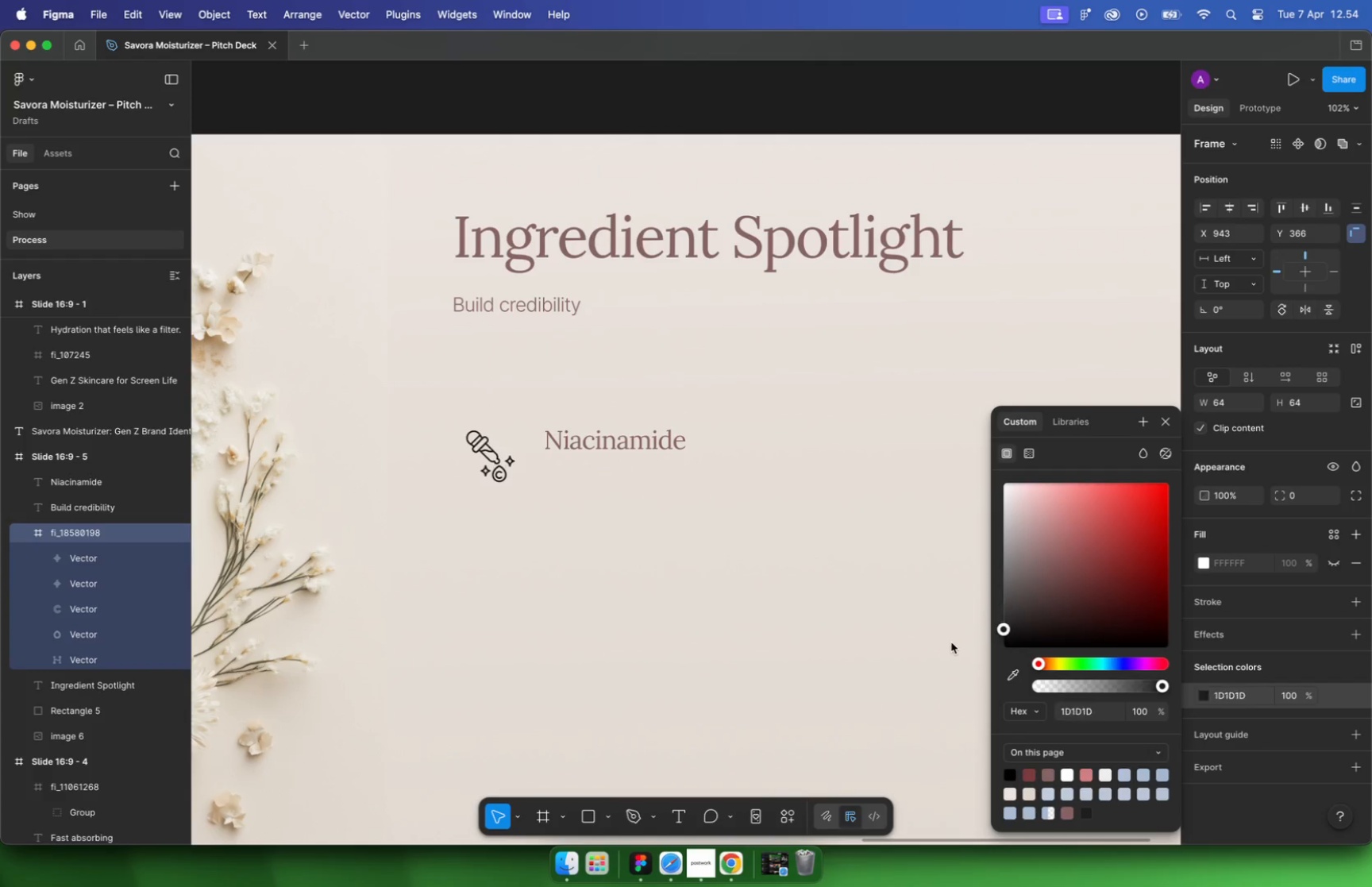 
left_click([1046, 775])
 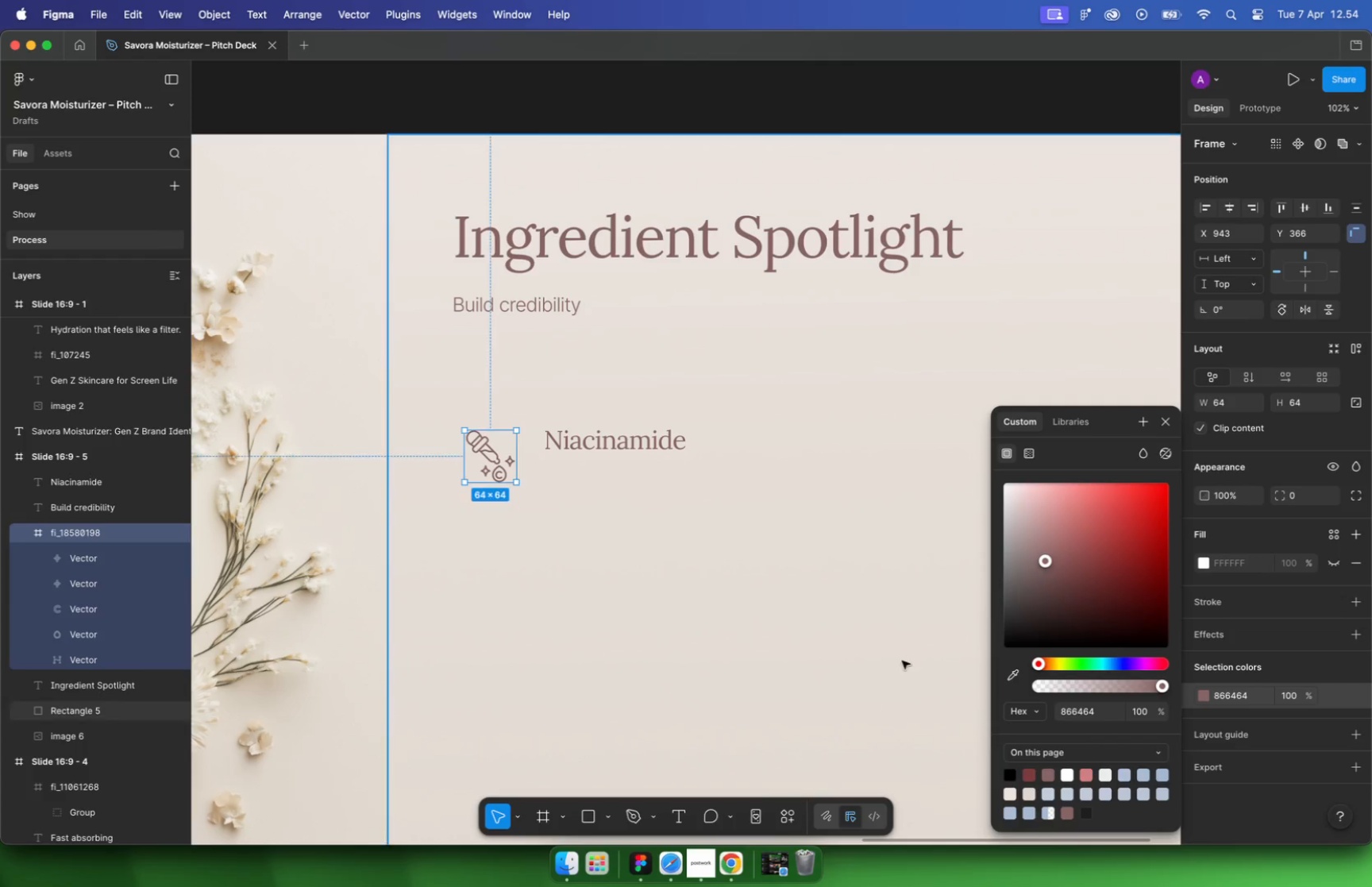 
left_click([1297, 565])
 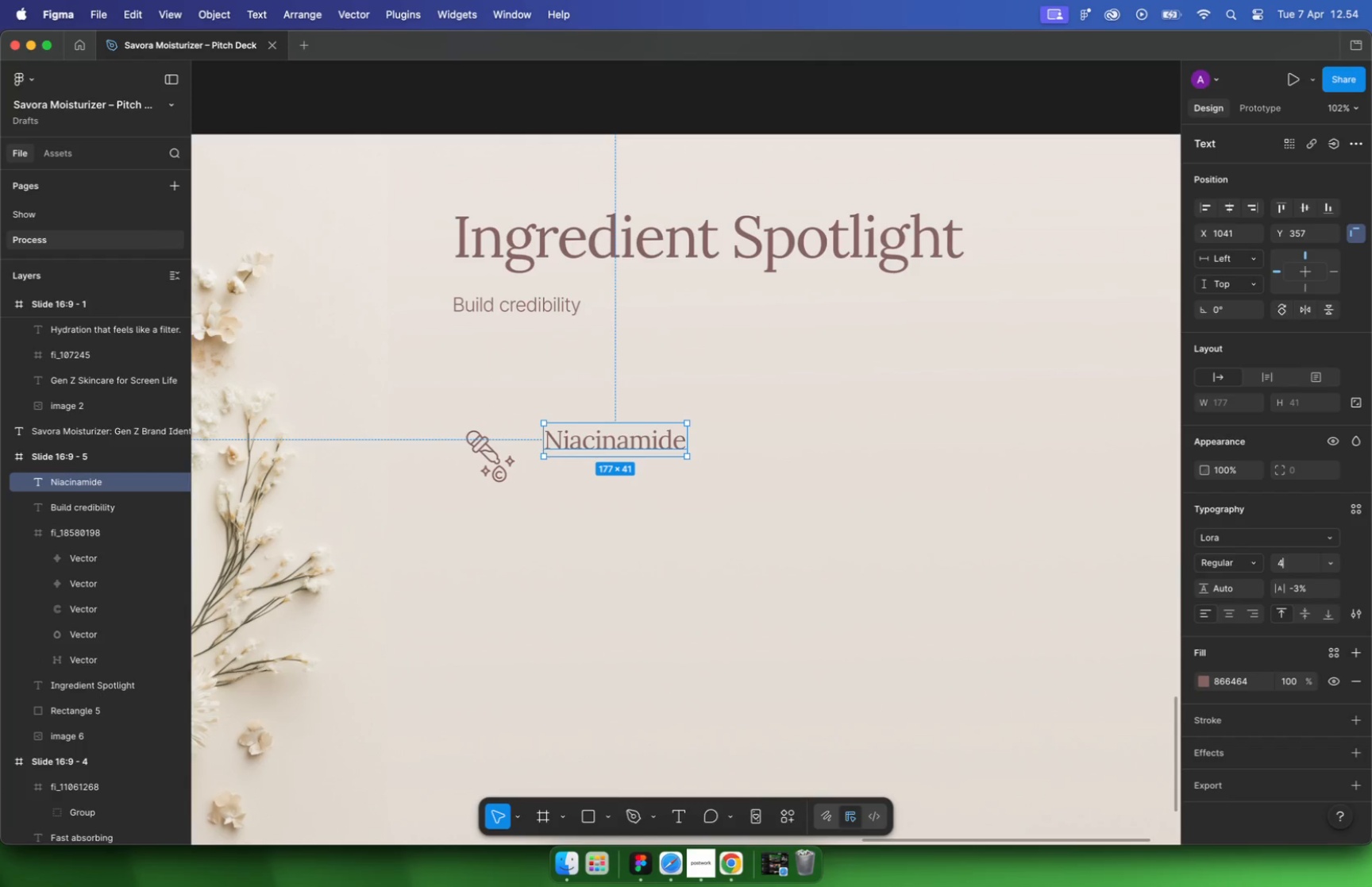 
type(40)
 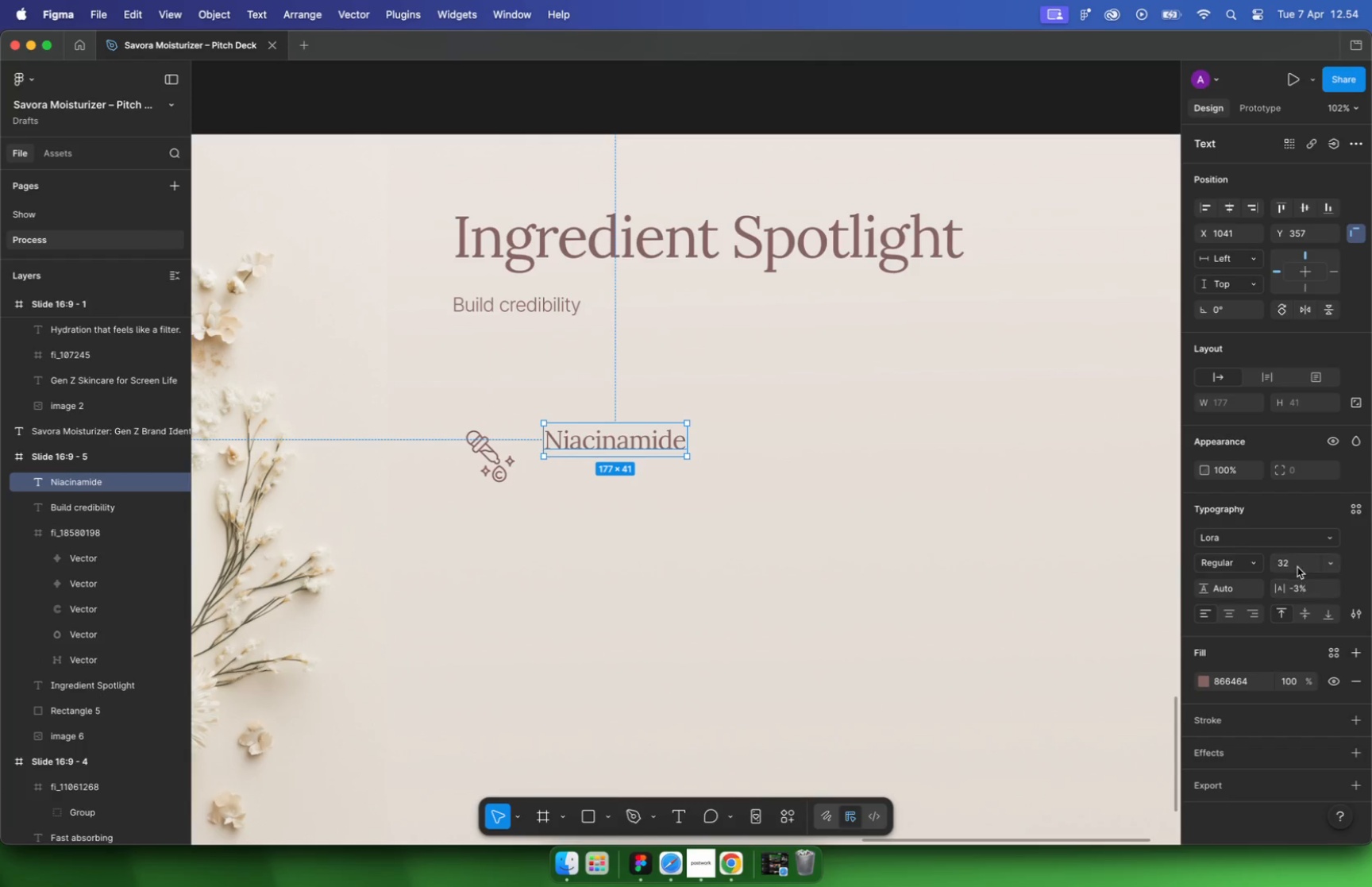 
key(Enter)
 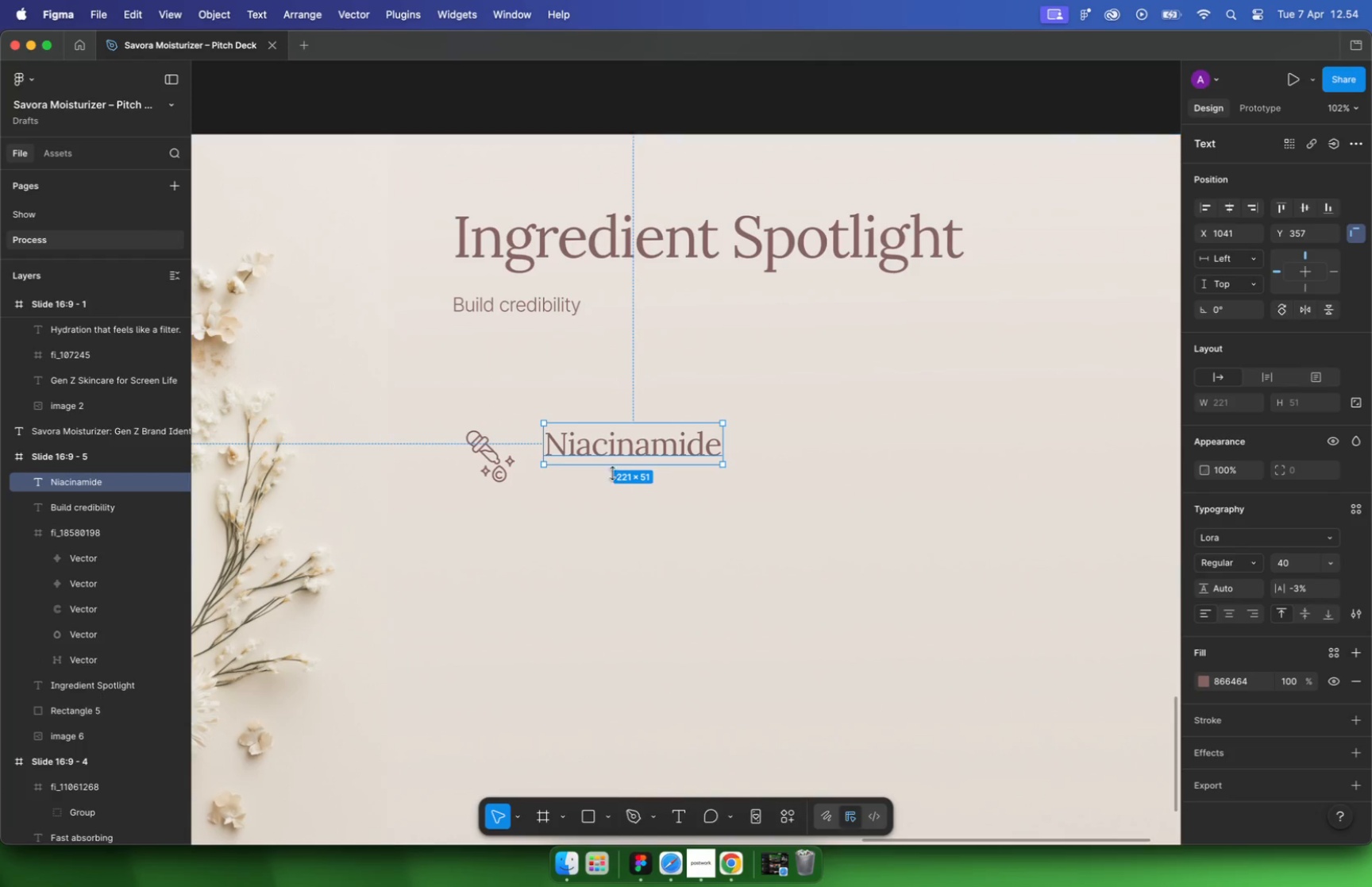 
left_click([503, 462])
 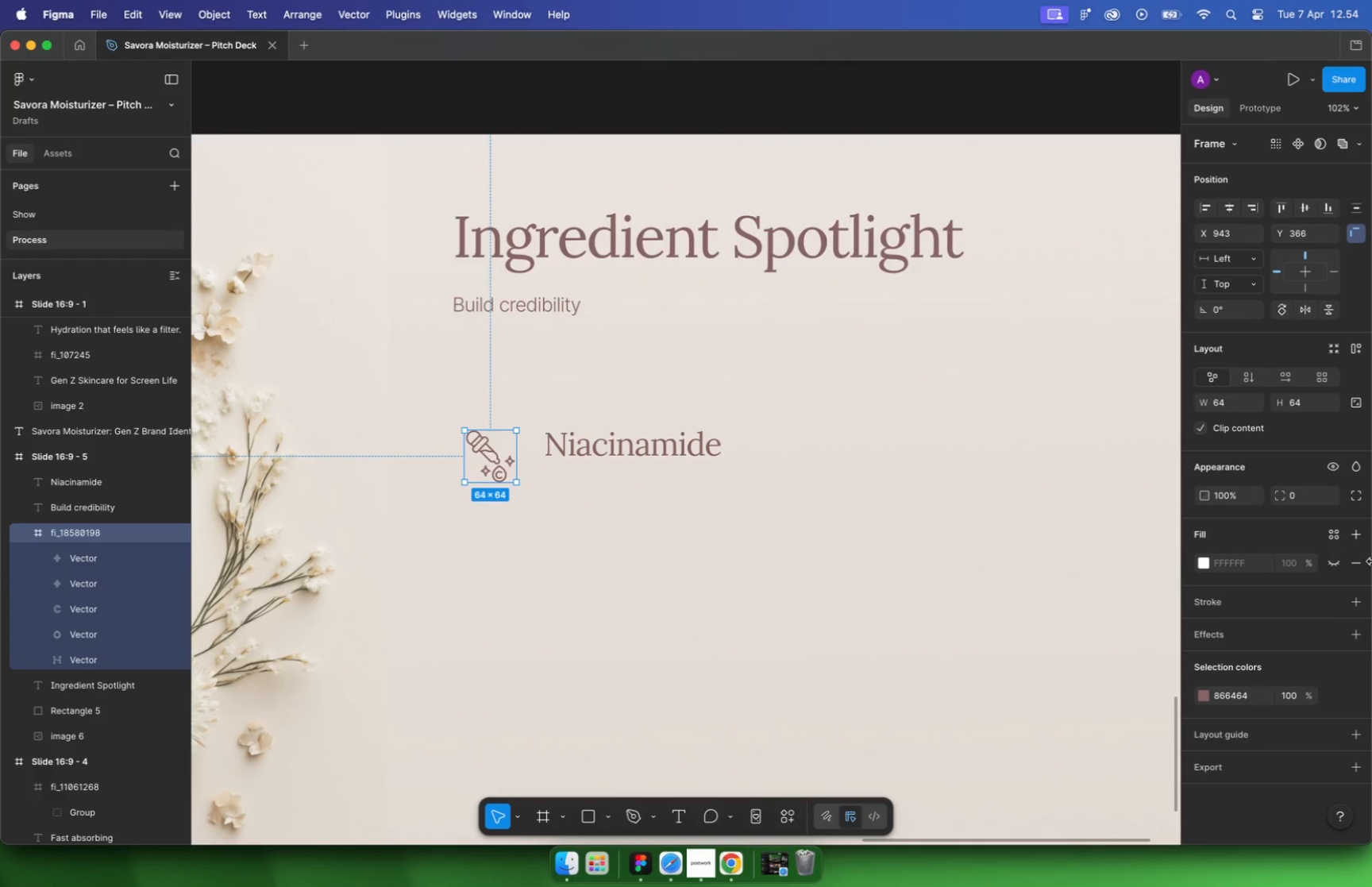 
left_click([1305, 403])
 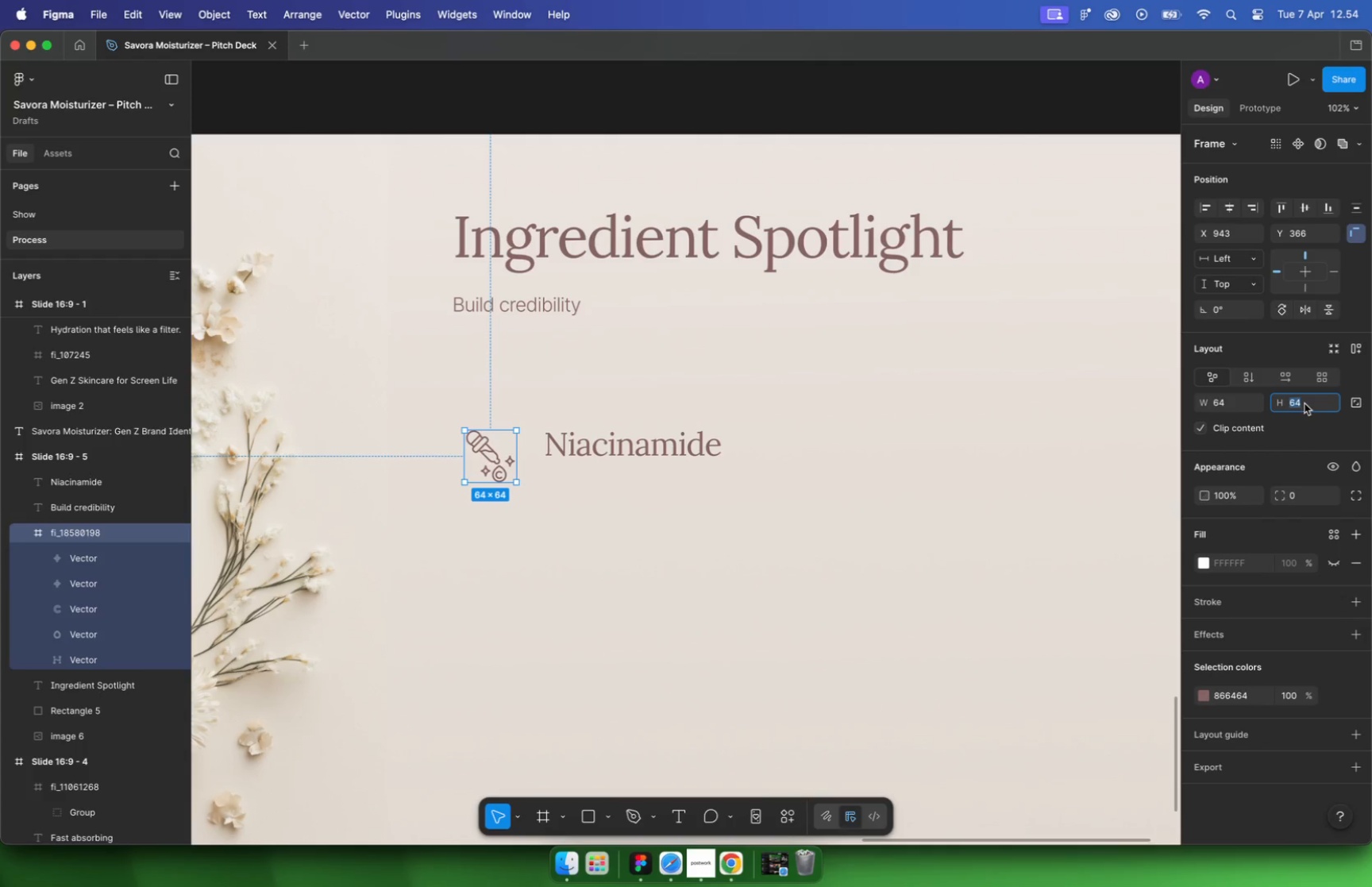 
type(48)
 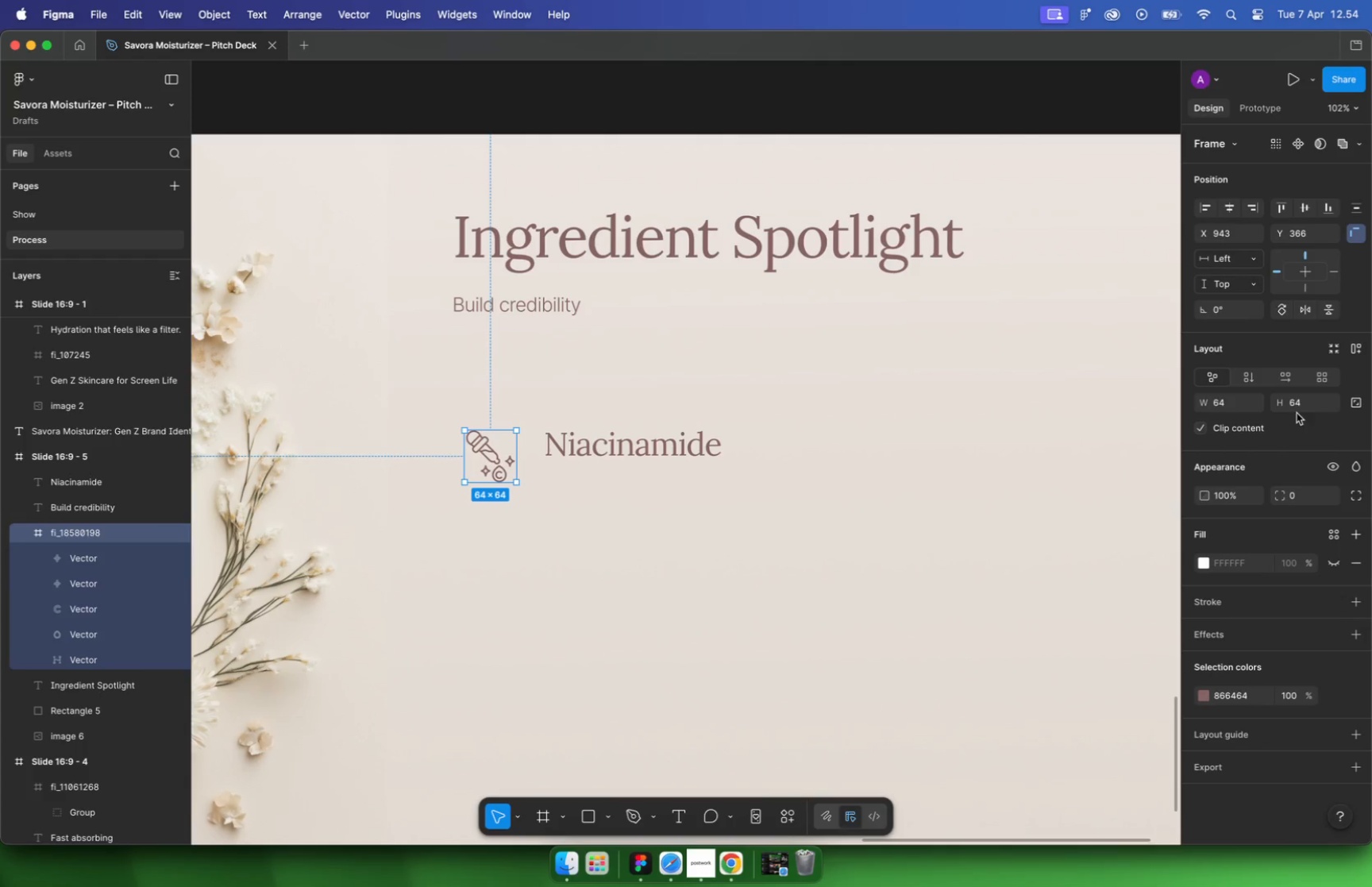 
key(Enter)
 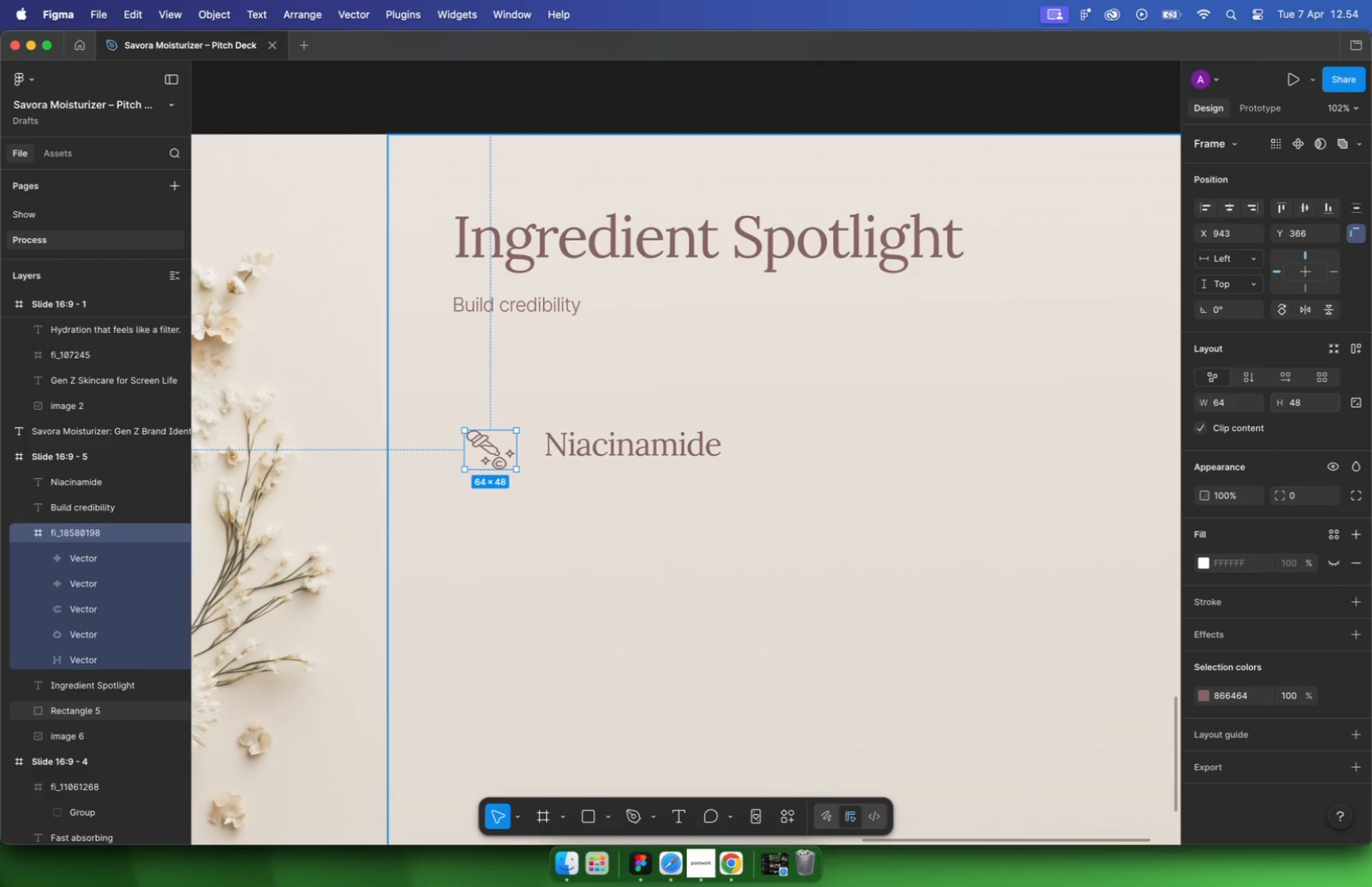 
key(Meta+Z)
 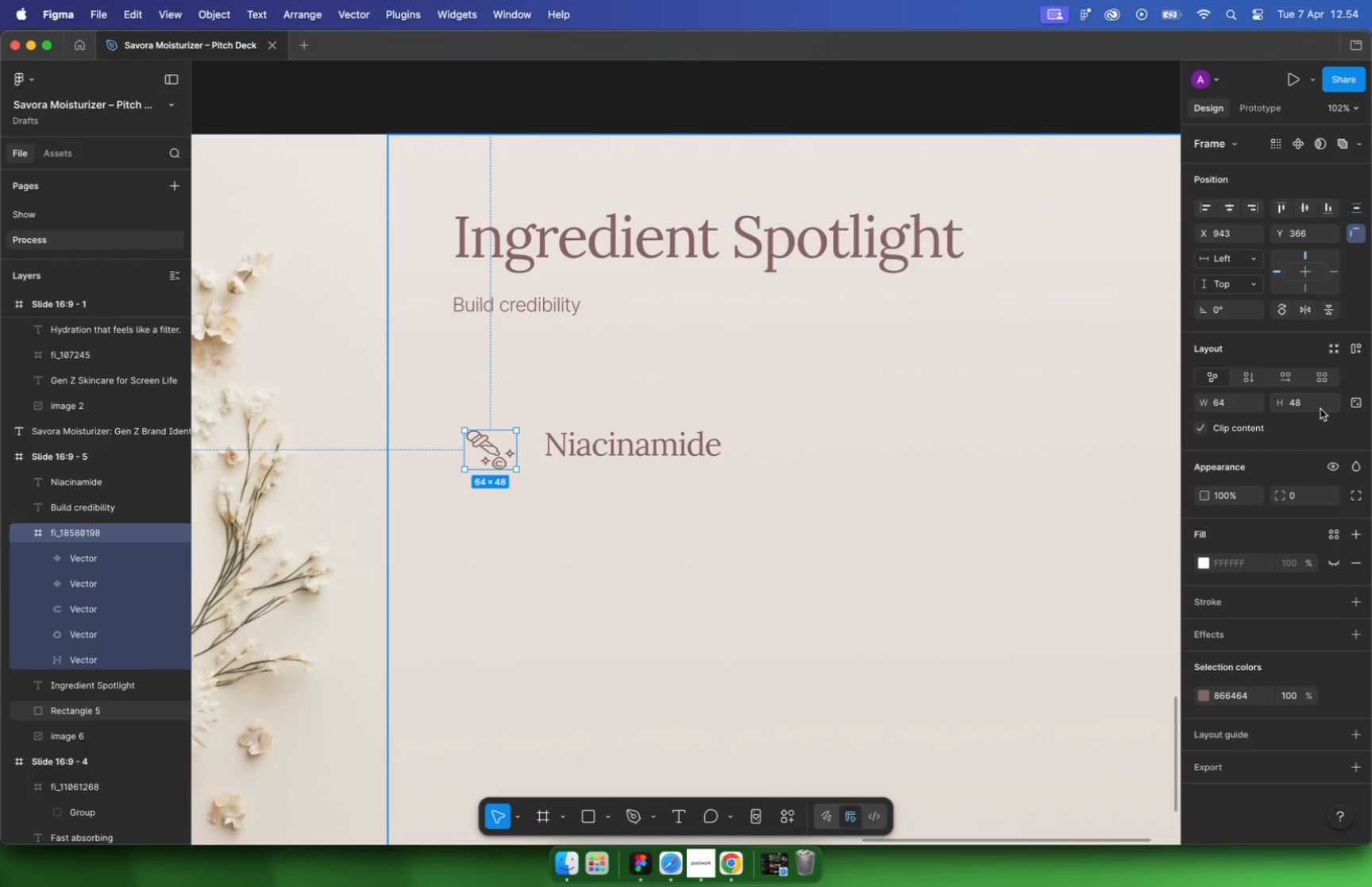 
left_click([1319, 406])
 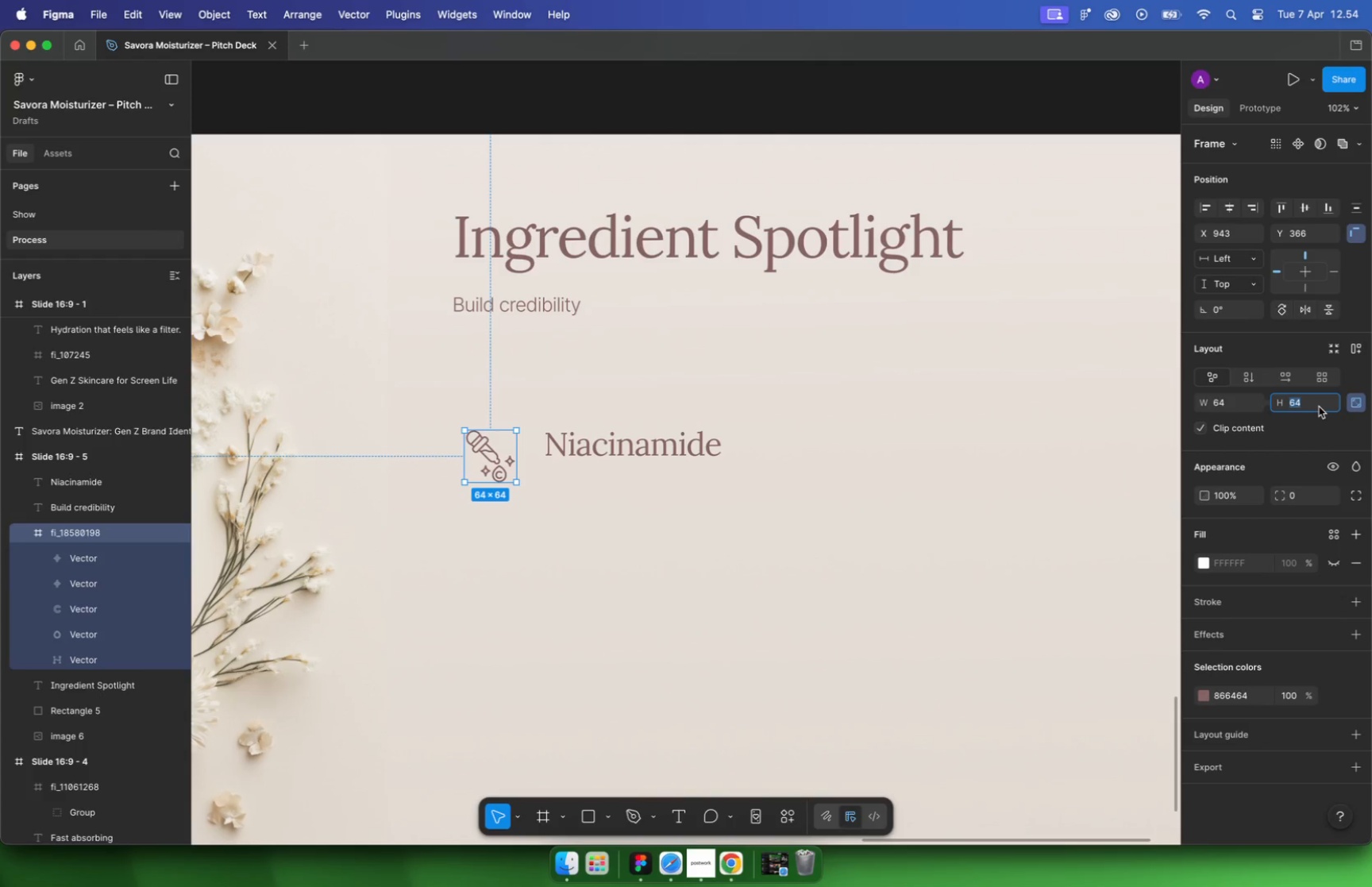 
type(48)
 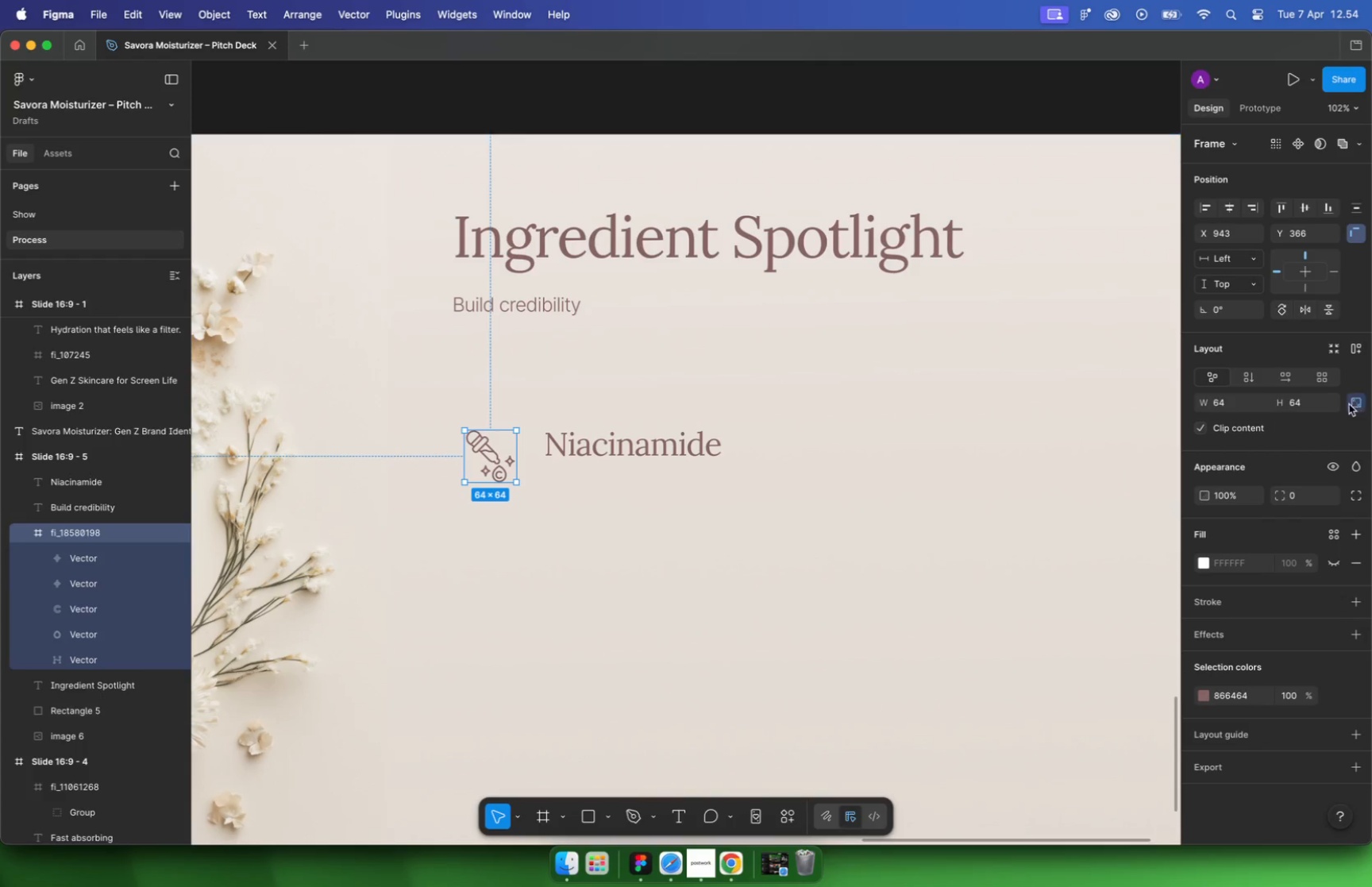 
key(Enter)
 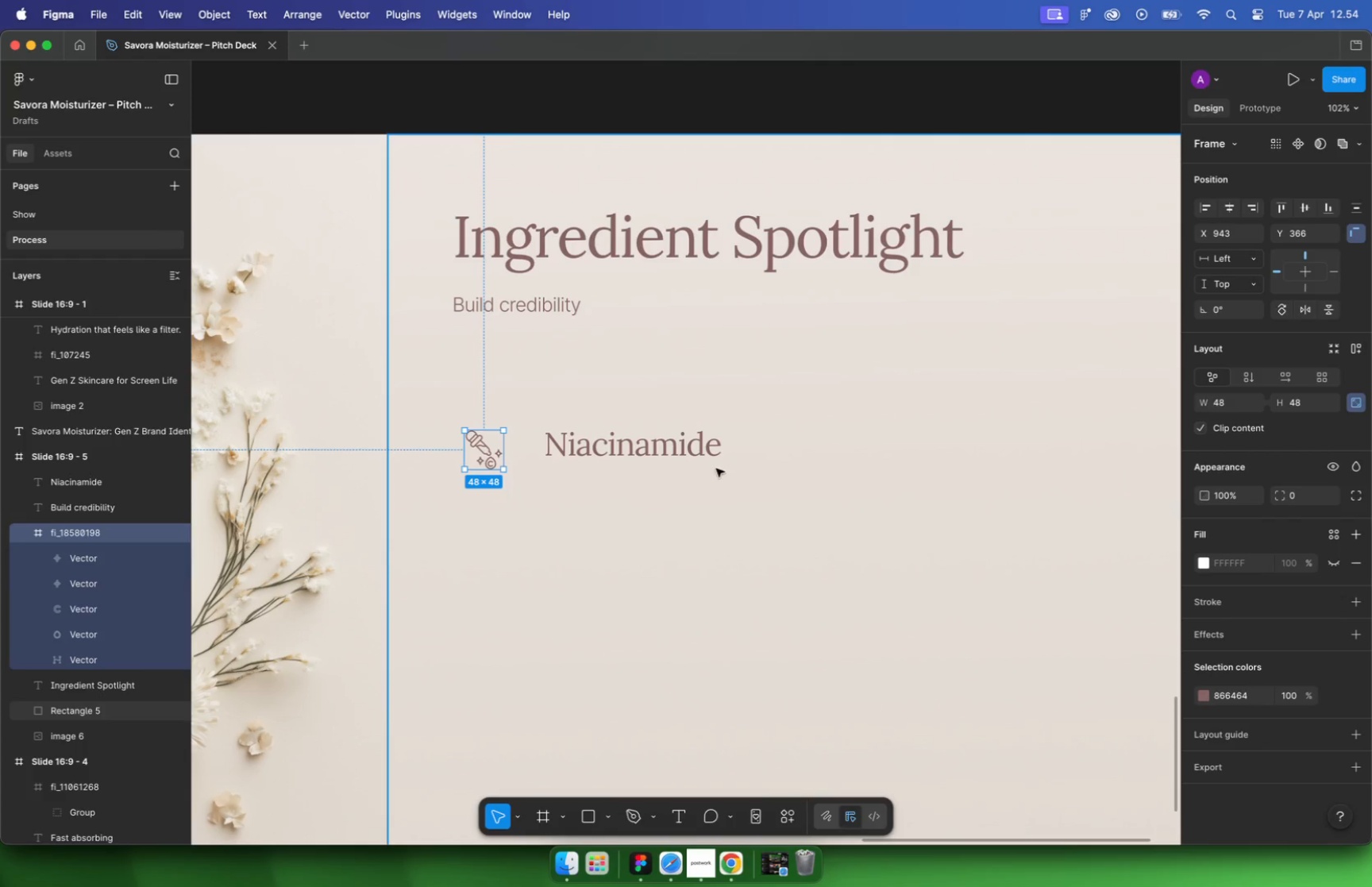 
left_click([614, 450])
 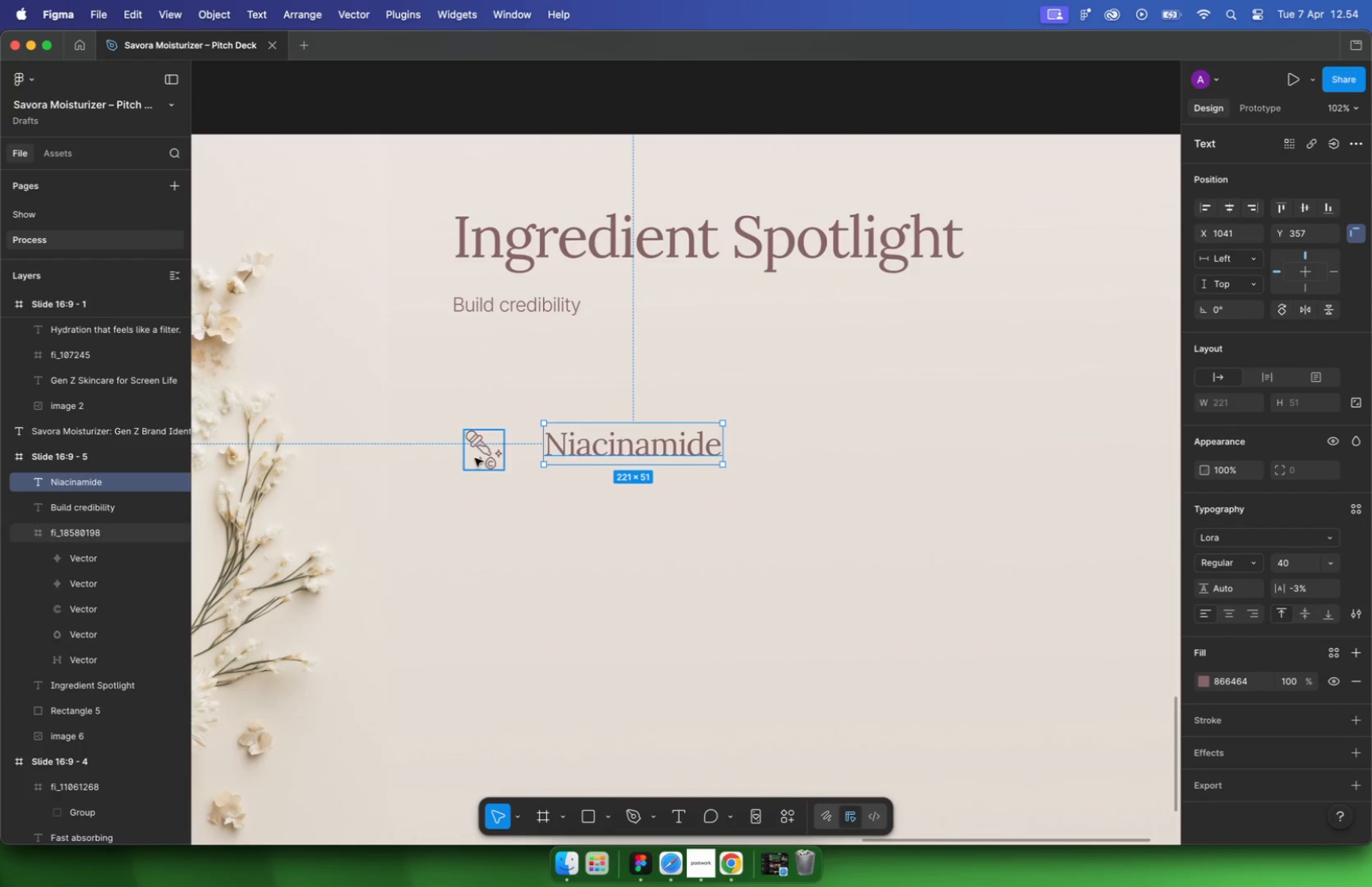 
hold_key(key=ShiftLeft, duration=0.48)
double_click([475, 458])
 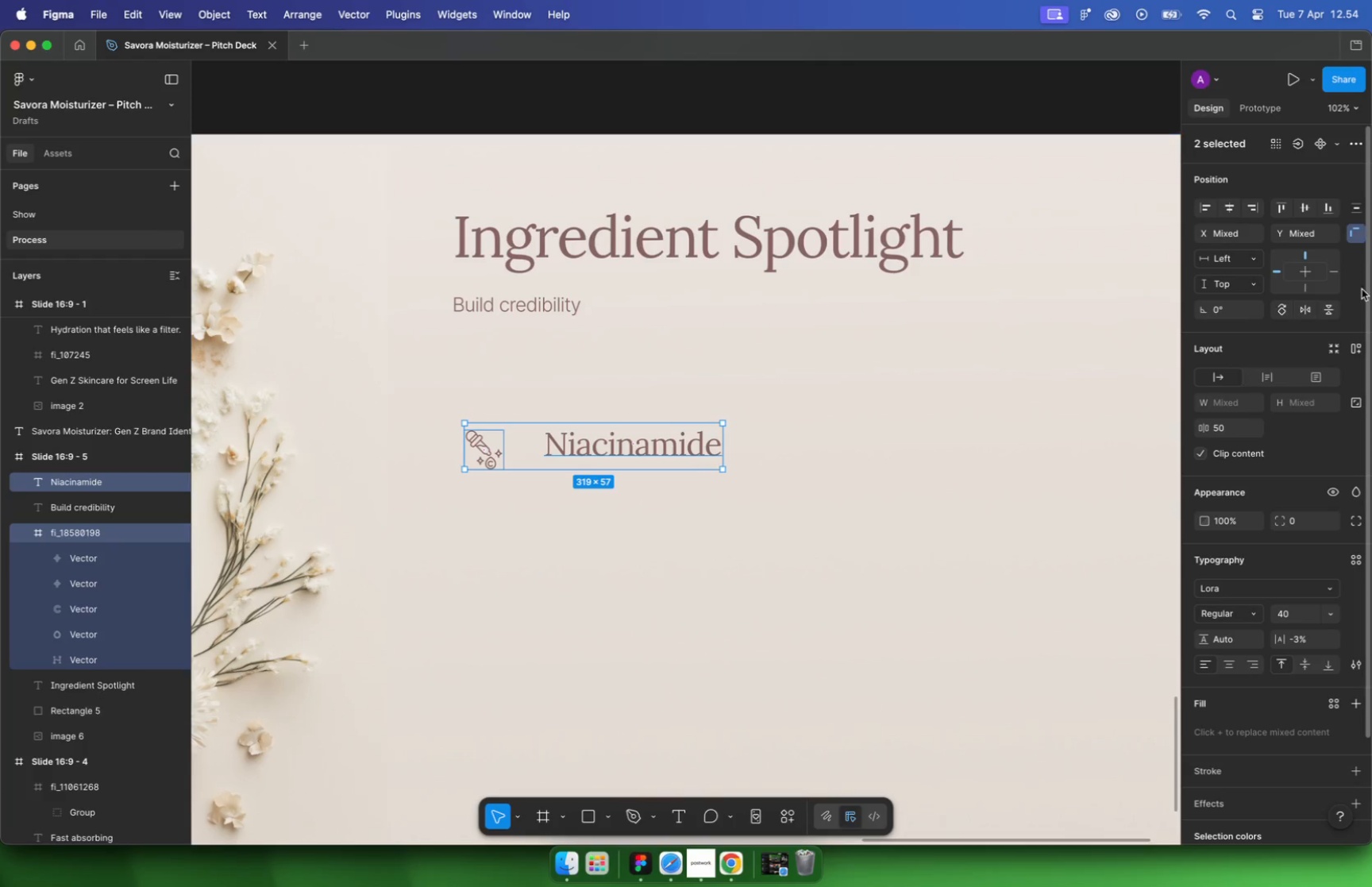 
left_click([1297, 208])
 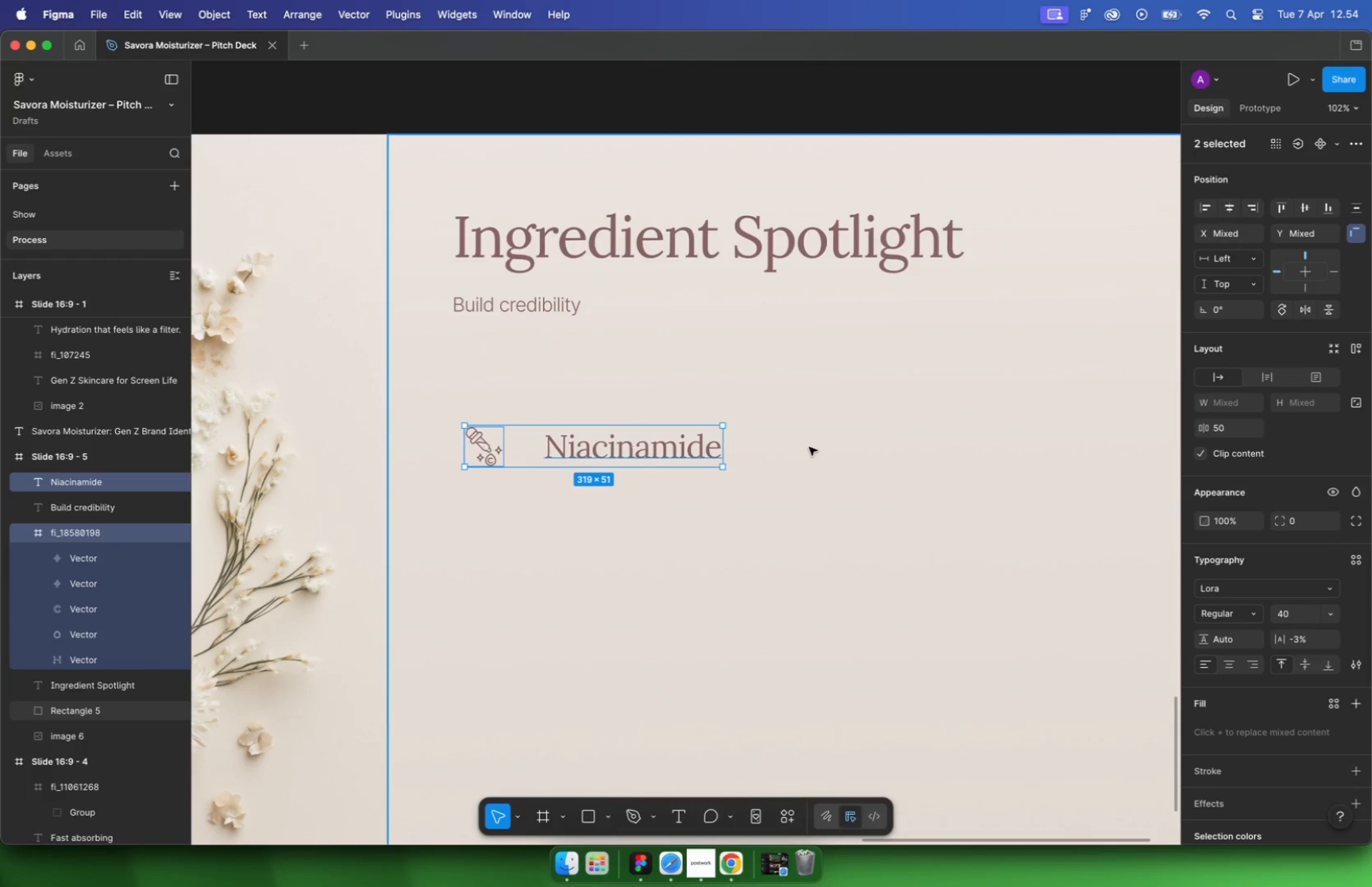 
left_click([809, 447])
 